 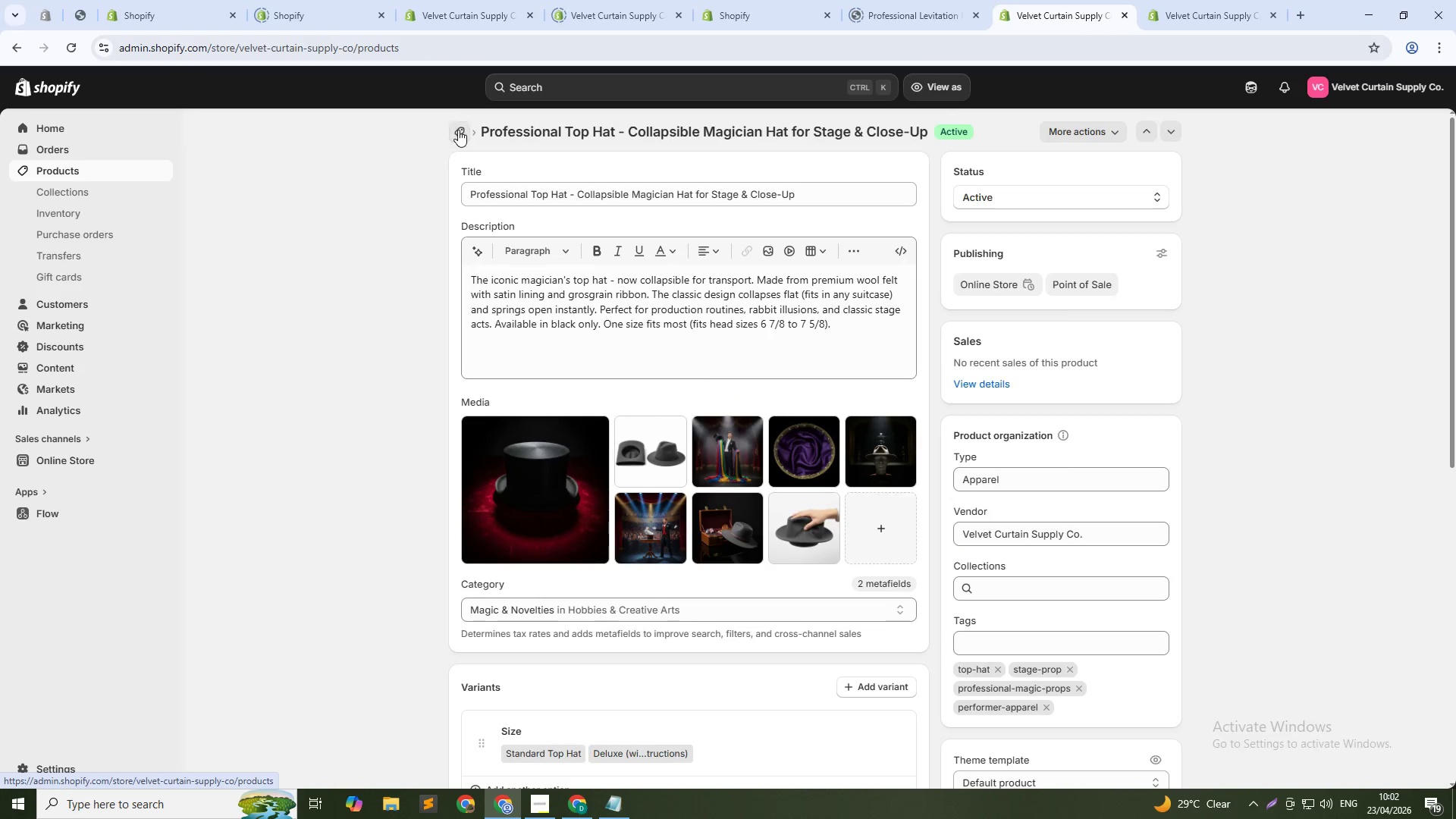 
left_click([322, 273])
 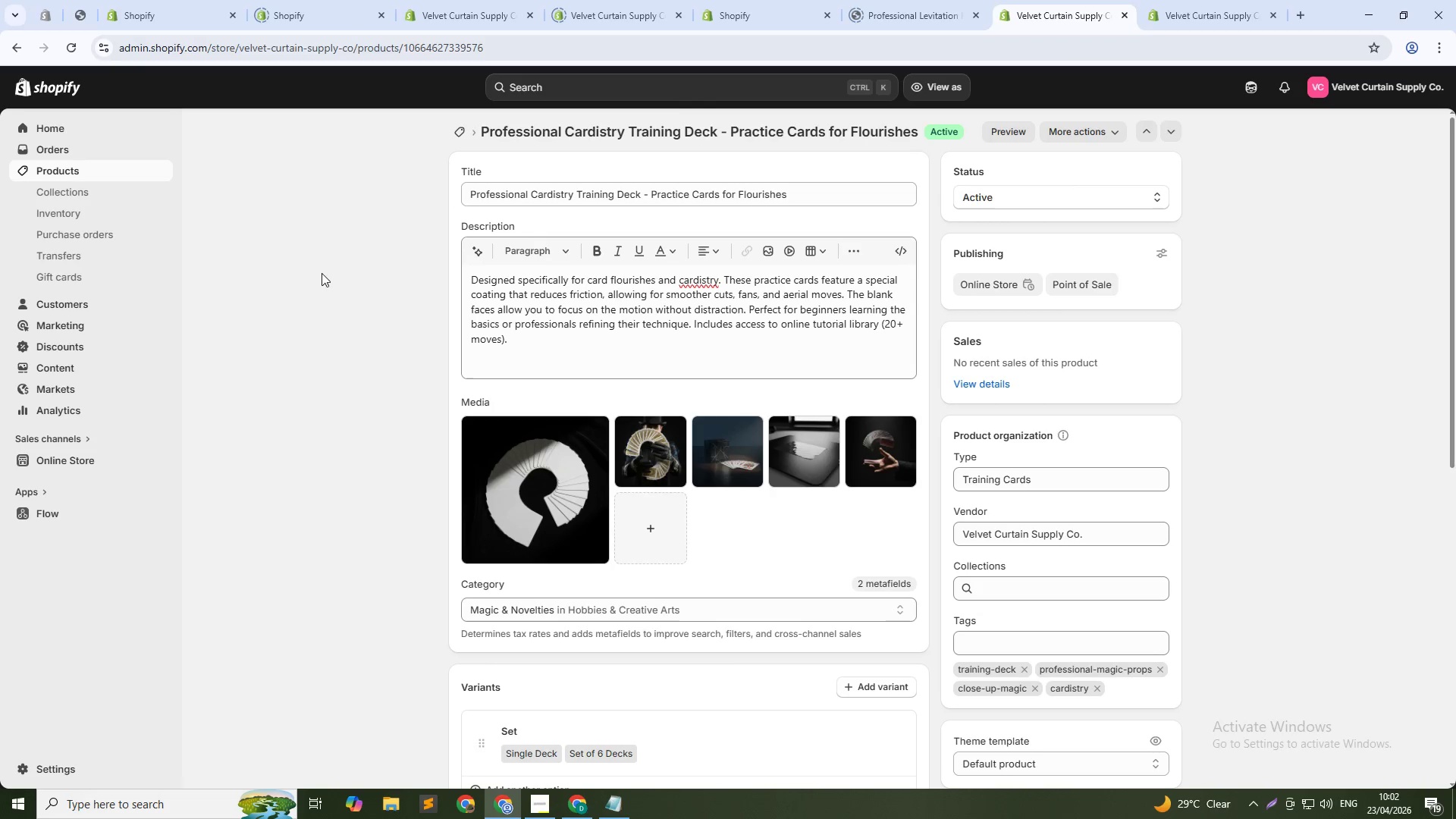 
wait(5.91)
 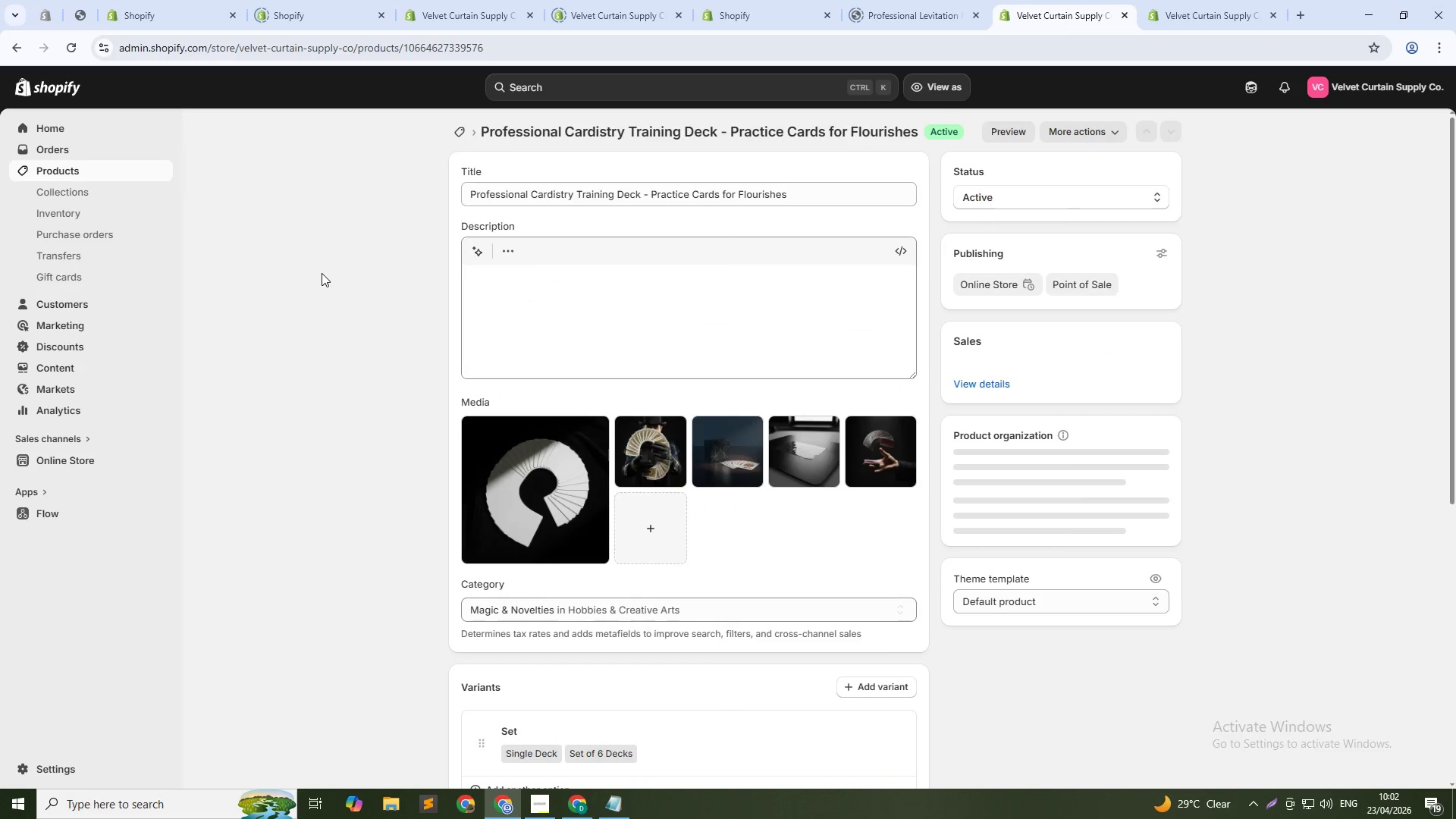 
left_click([647, 536])
 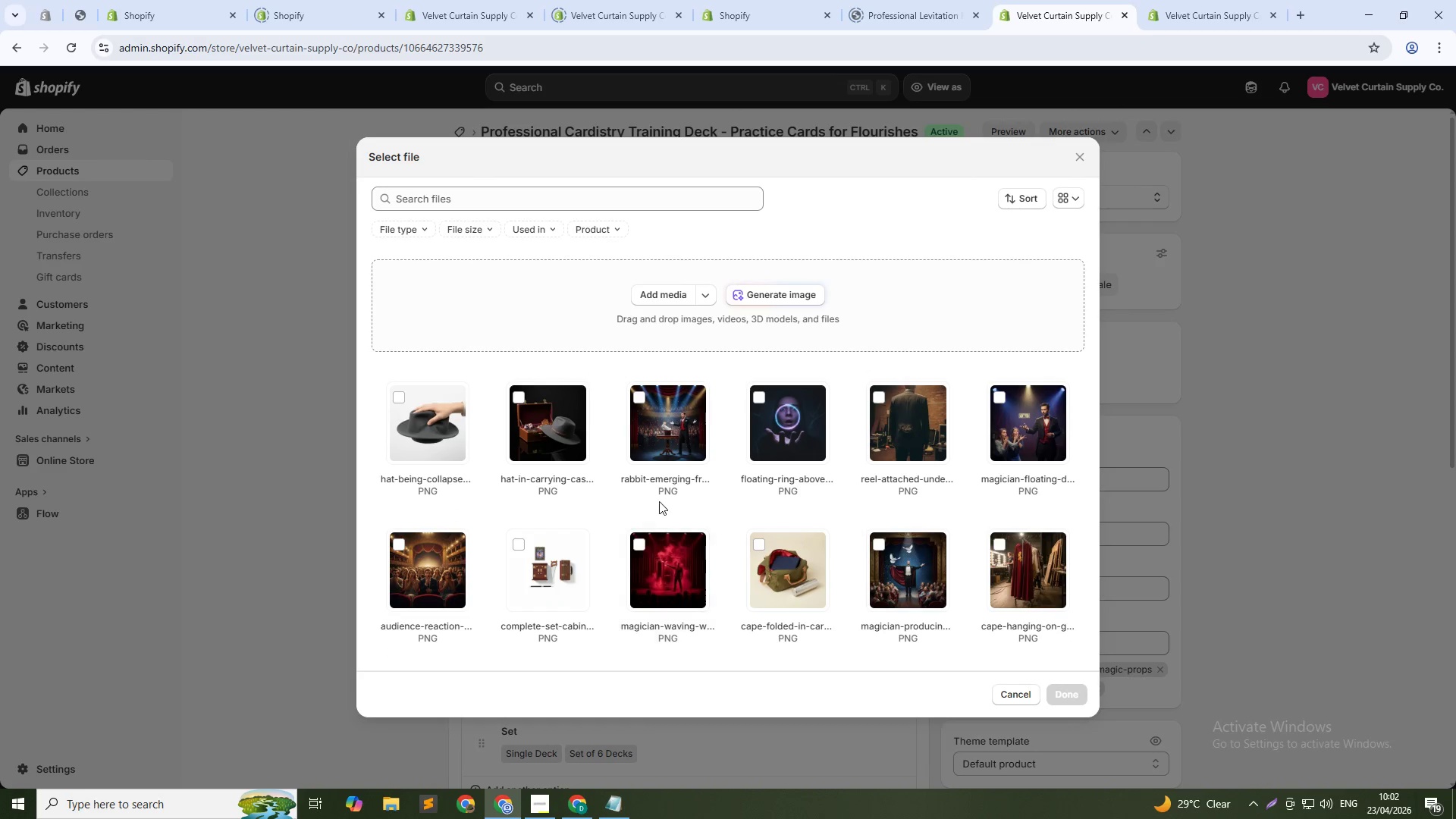 
left_click([784, 294])
 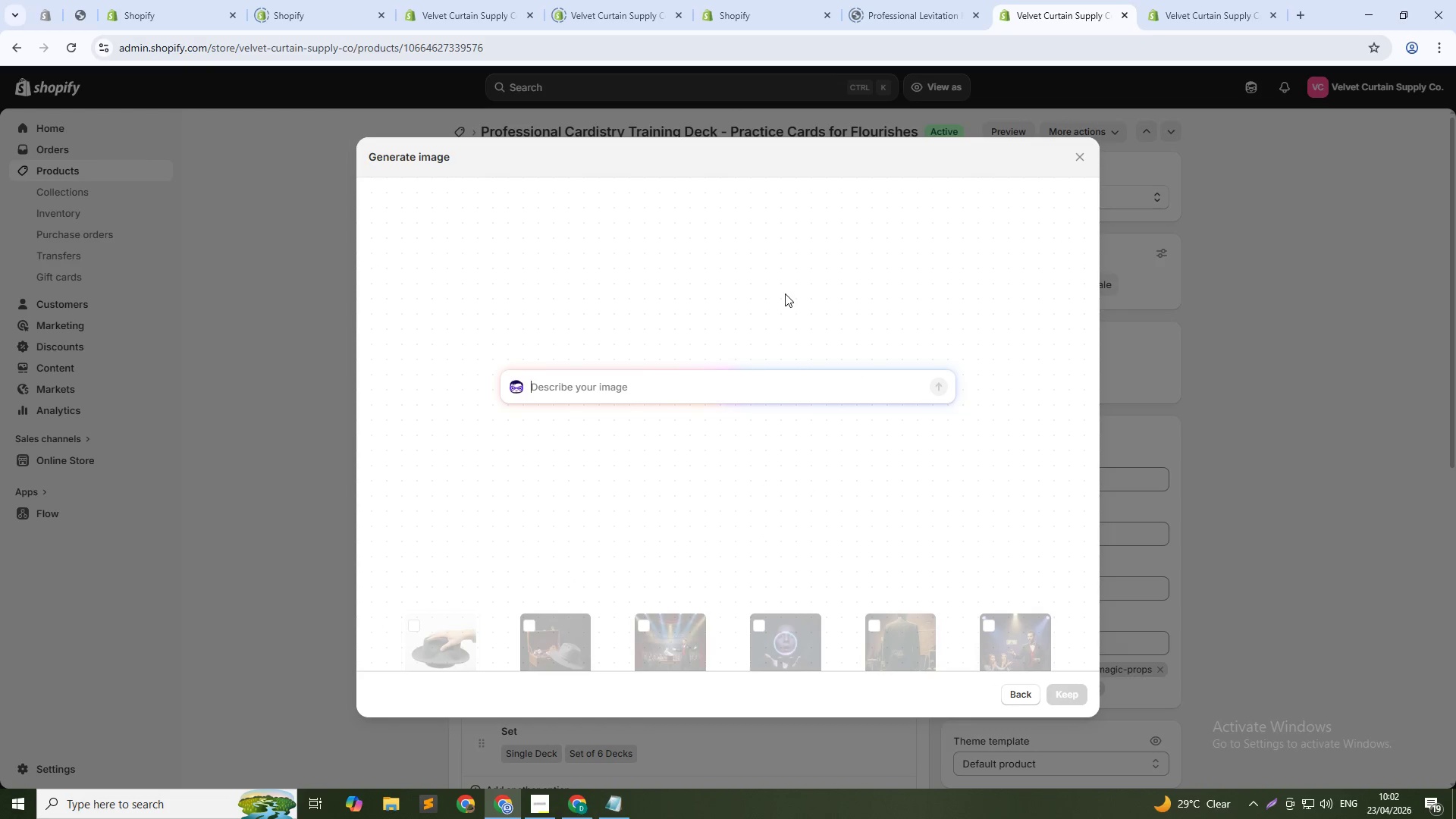 
type(Magician performing one-handed fan, cards in semi-circle, dramatic lighting, 1:1)
 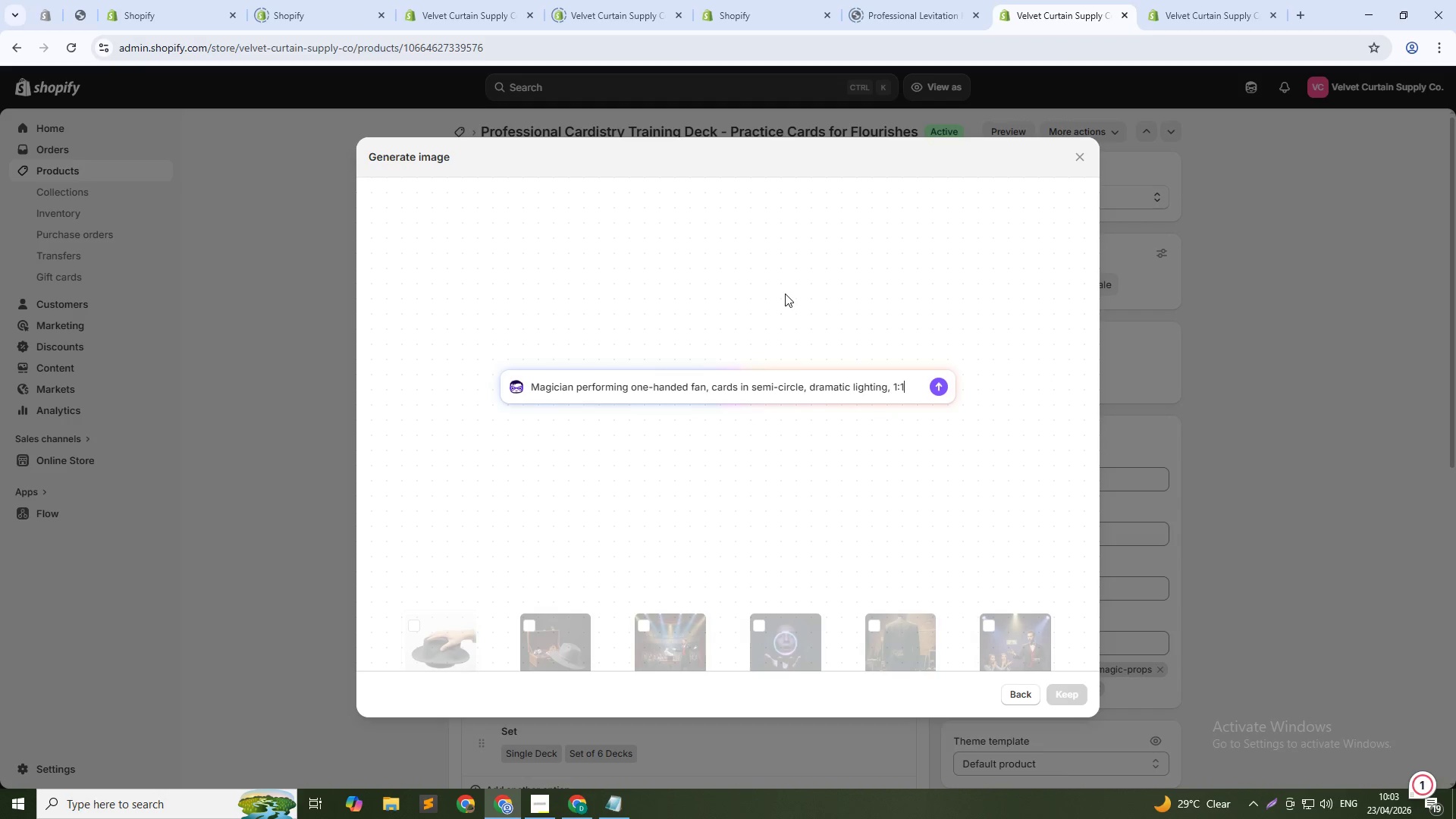 
key(Enter)
 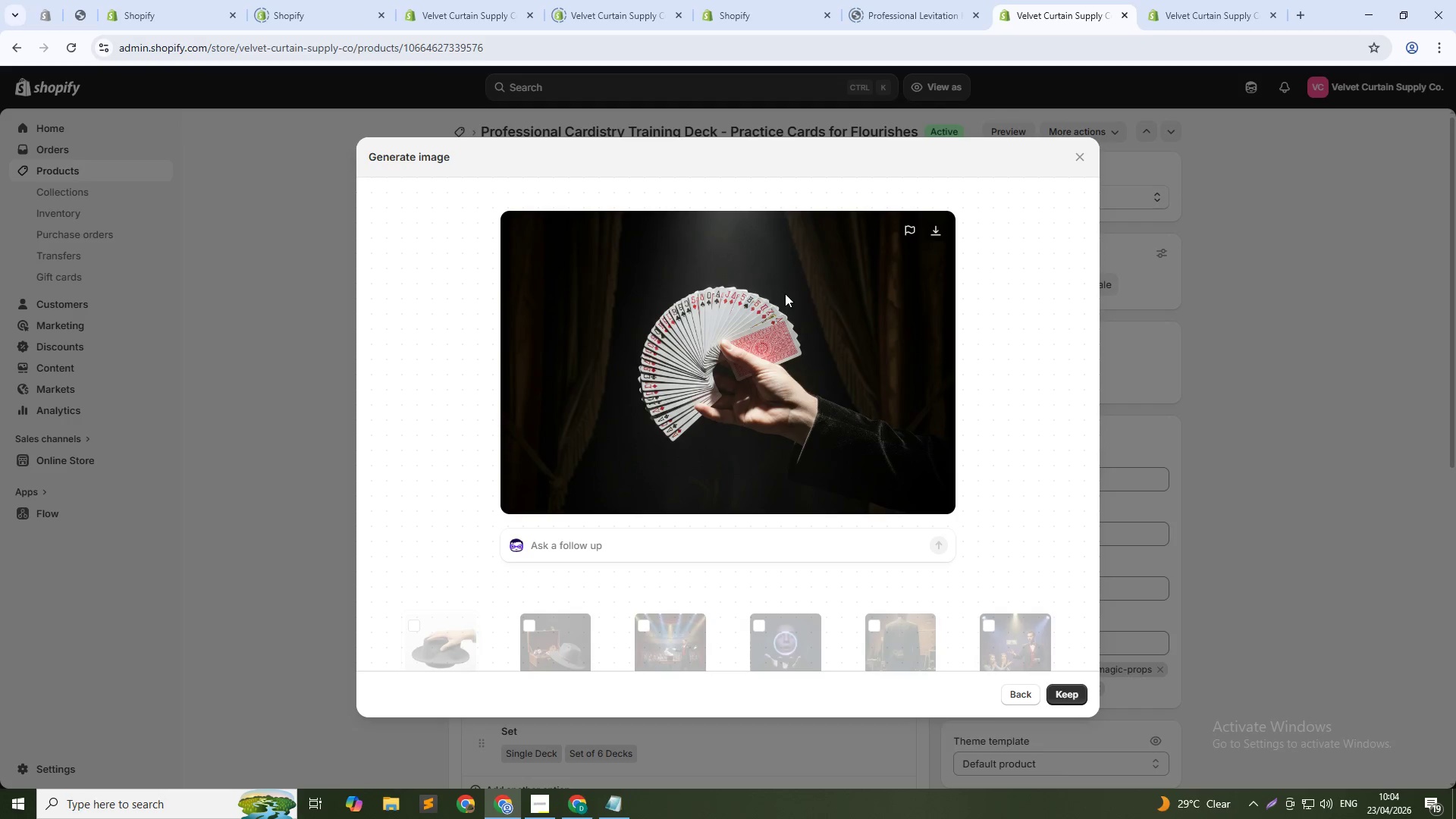 
wait(71.53)
 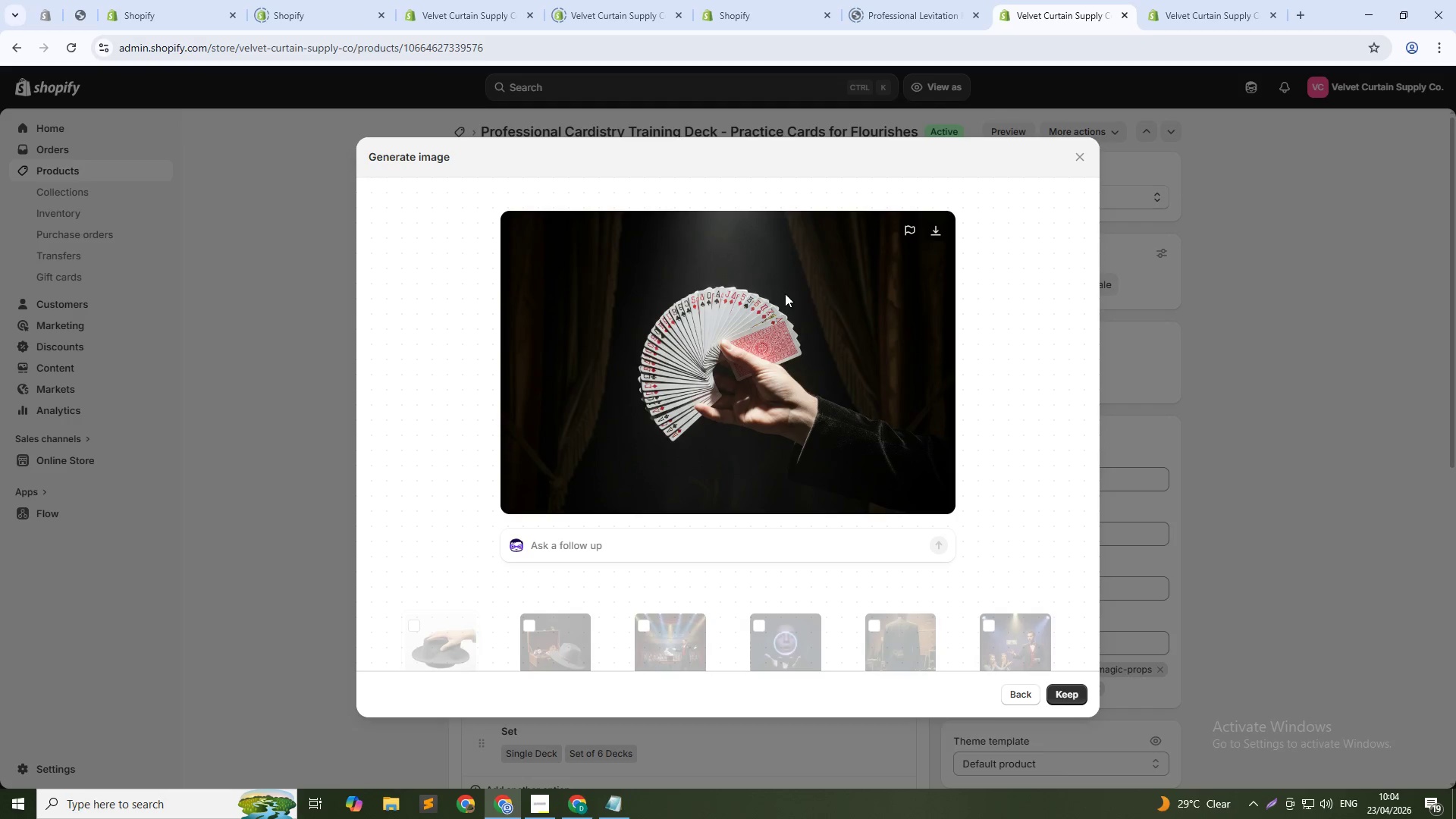 
left_click([1062, 692])
 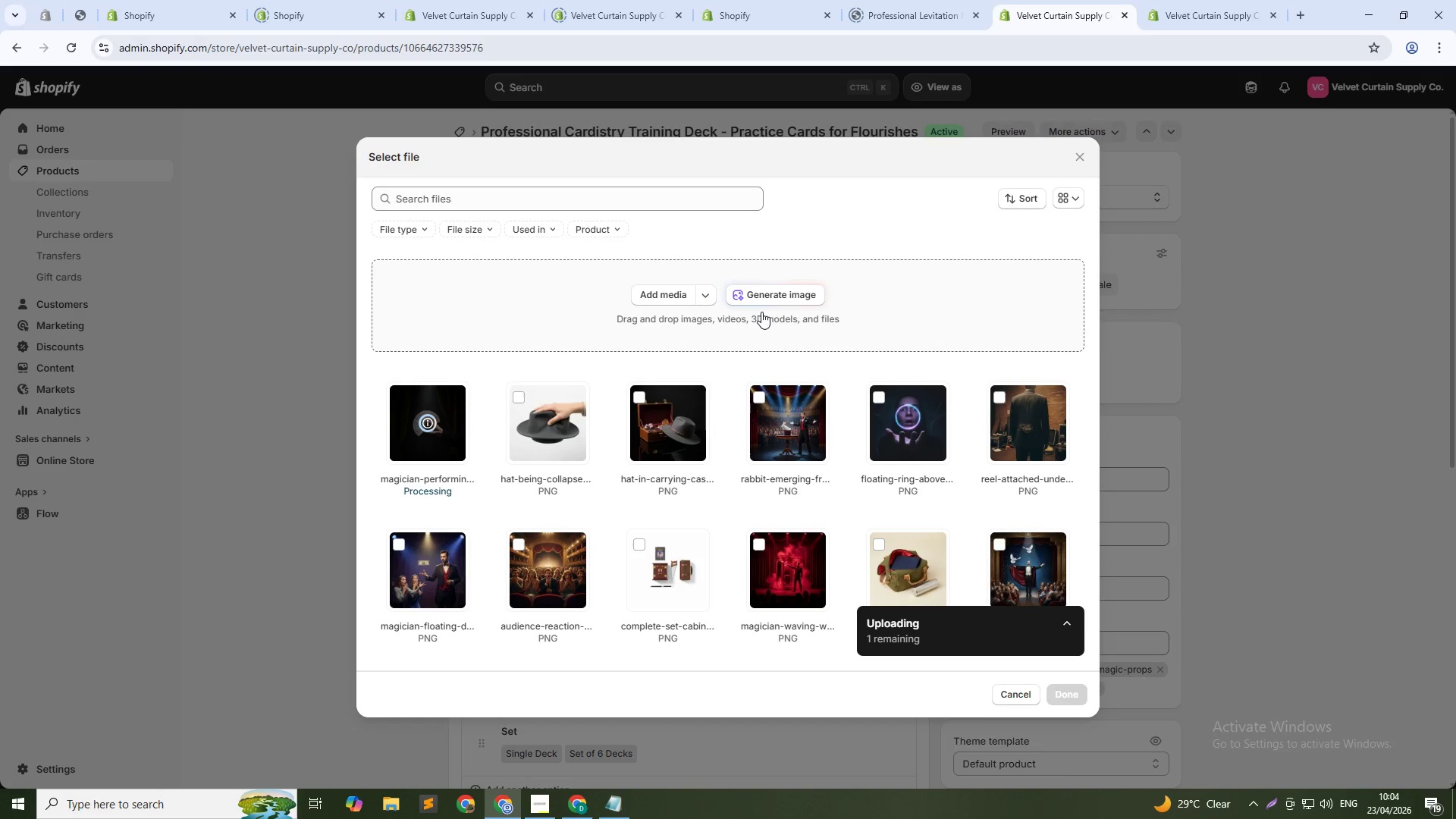 
wait(9.02)
 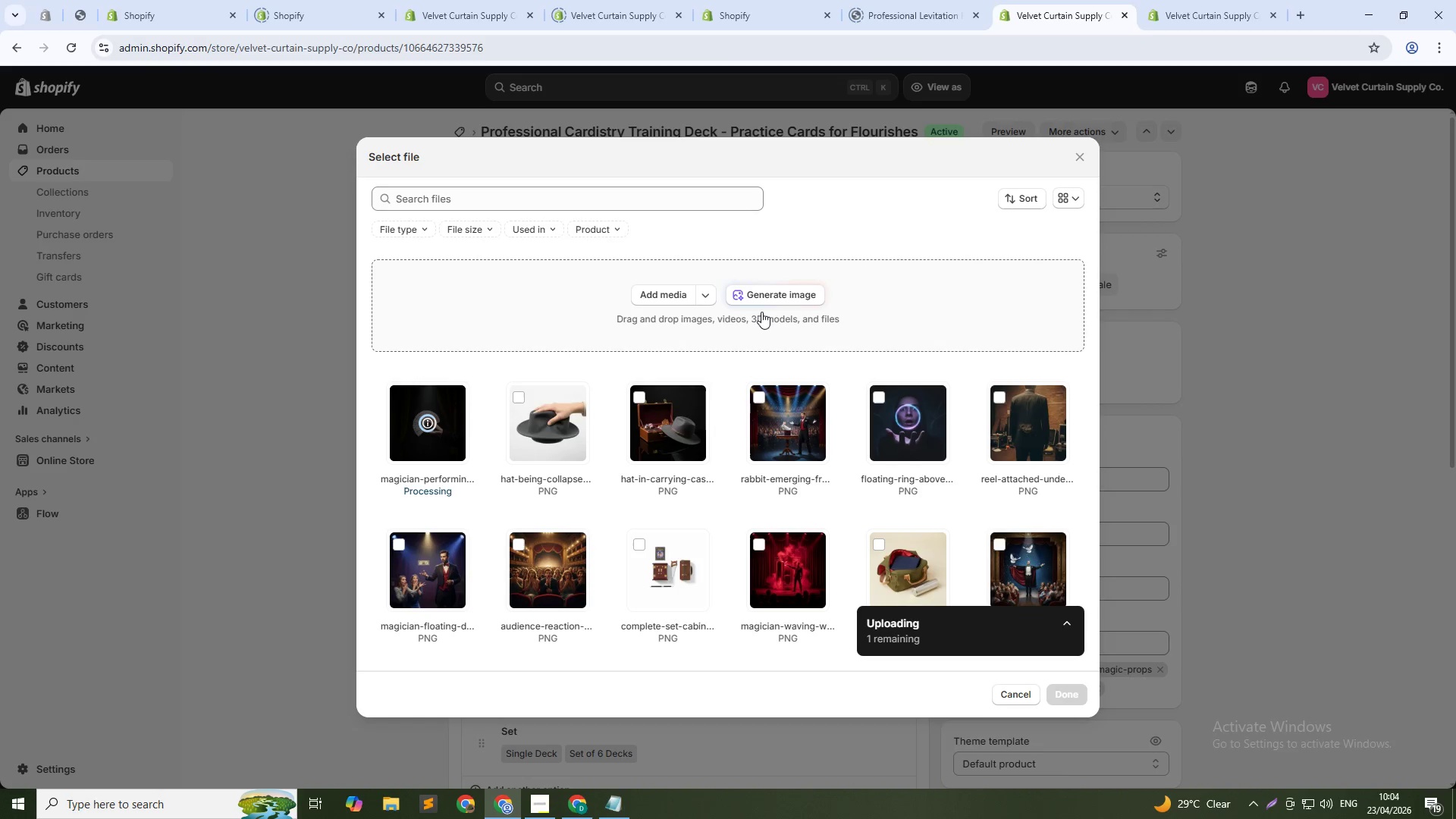 
left_click([781, 295])
 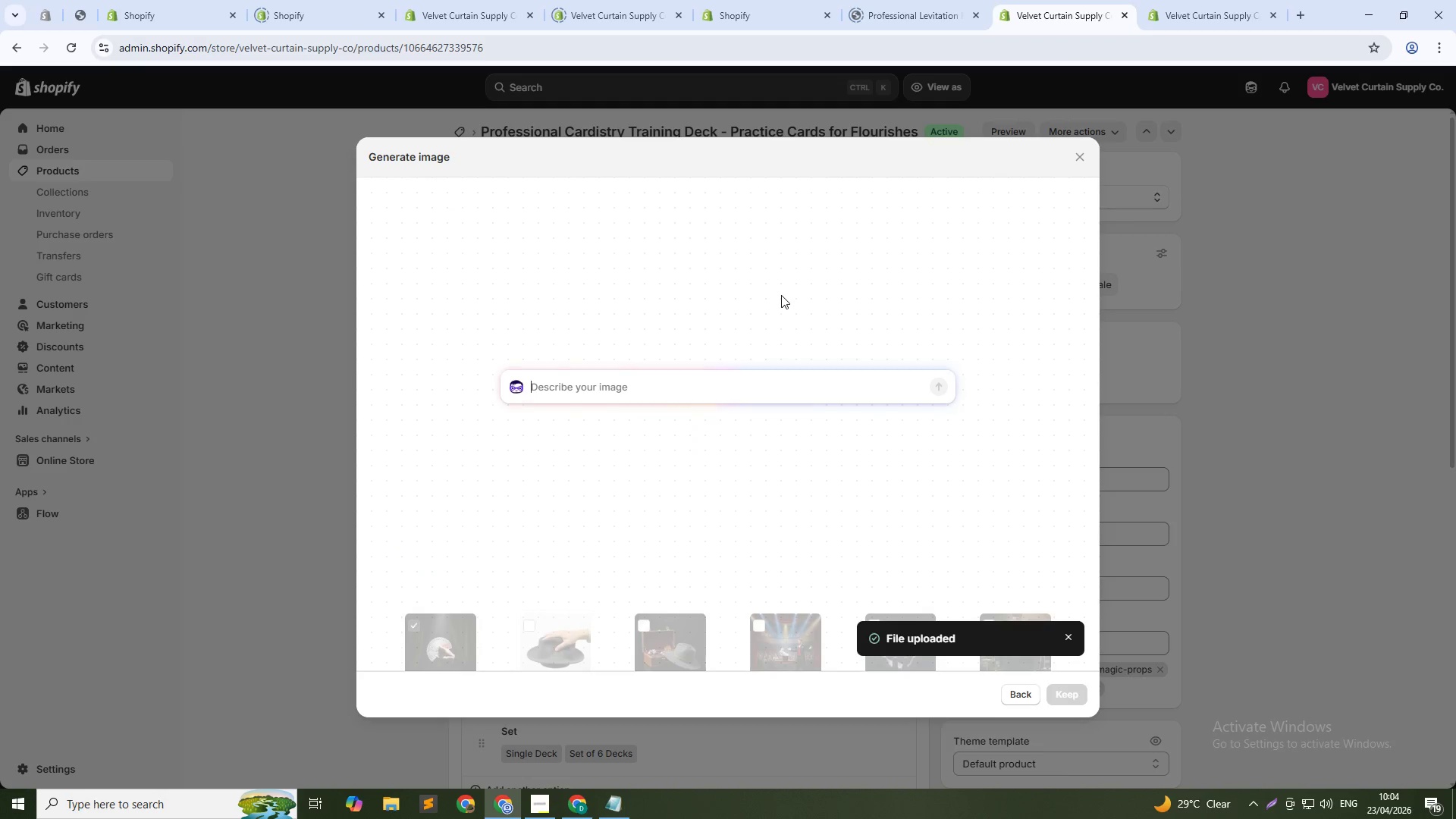 
hold_key(key=ShiftLeft, duration=1.5)
 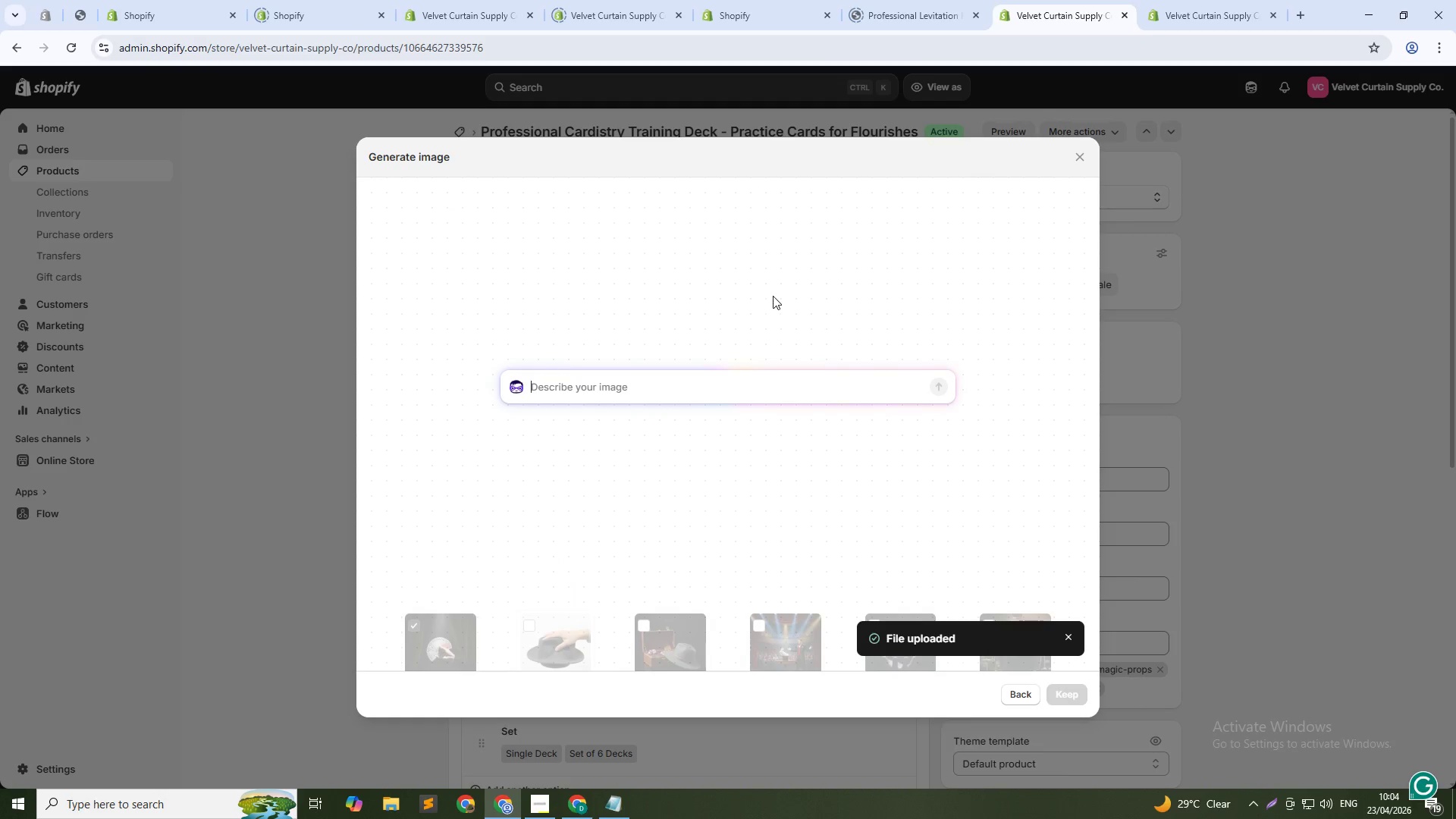 
hold_key(key=ShiftLeft, duration=1.26)
 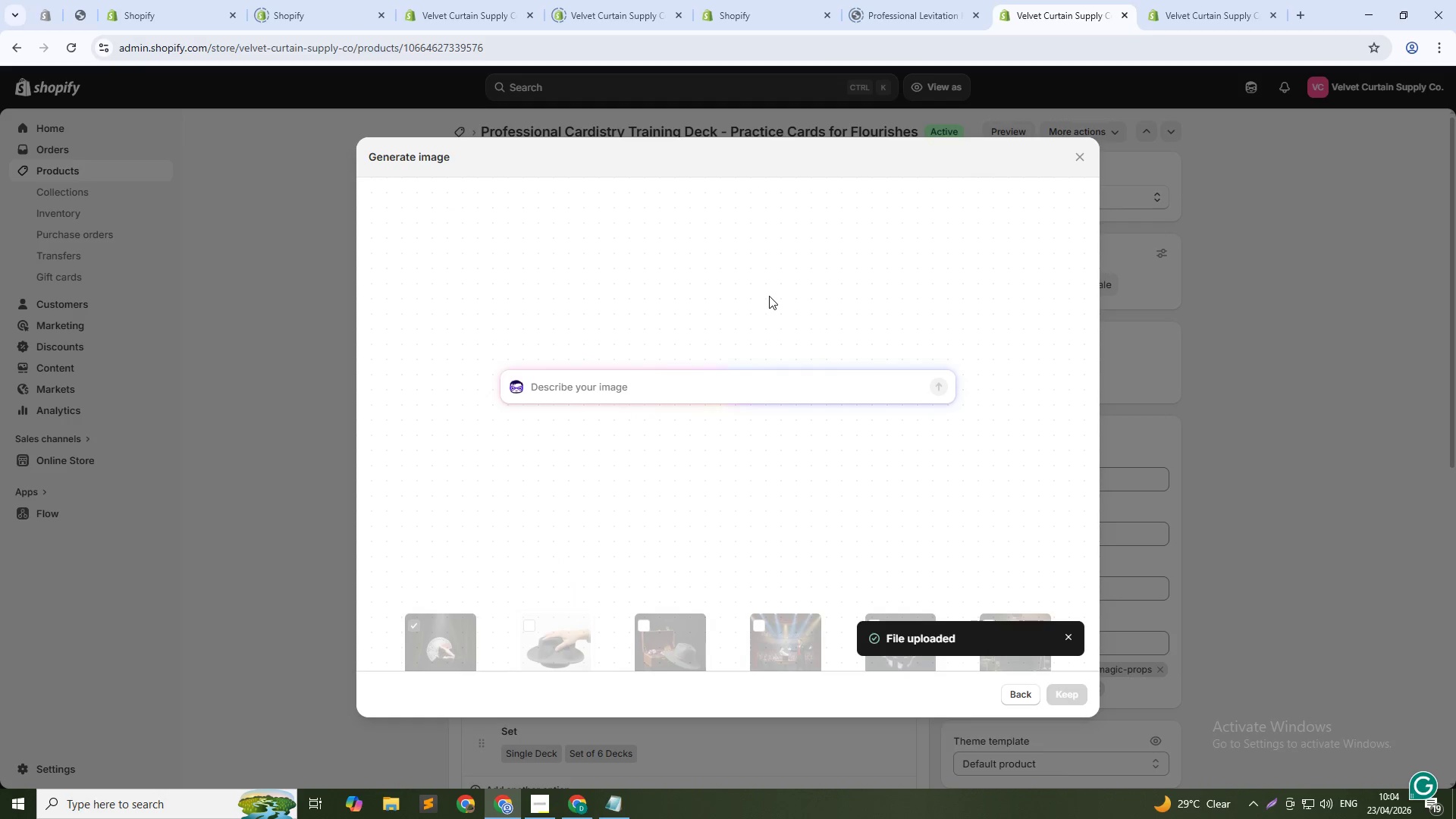 
type(Six decks stacked in tower, studio product shot, black background, flat lay, 1:1)
 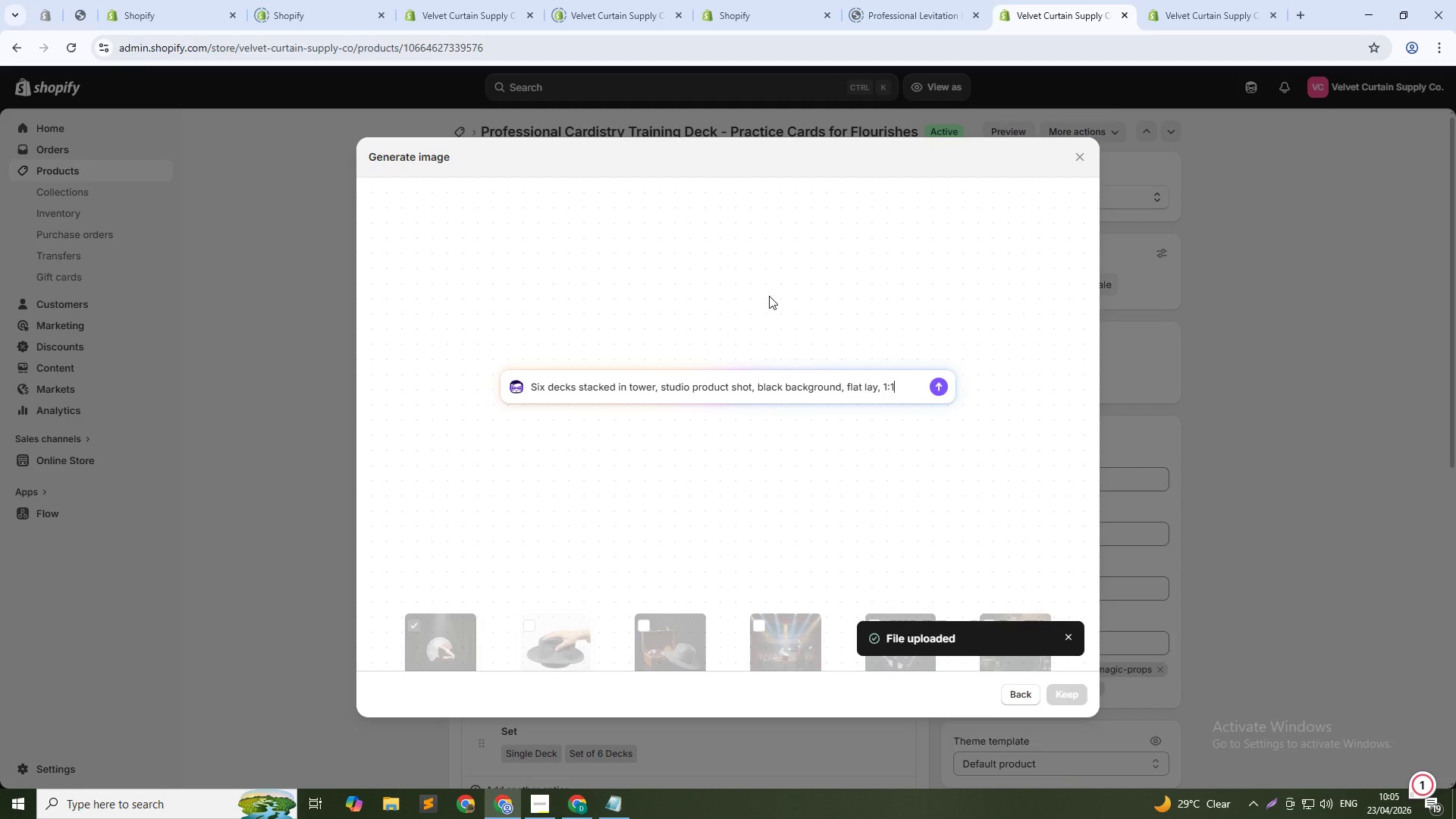 
key(Enter)
 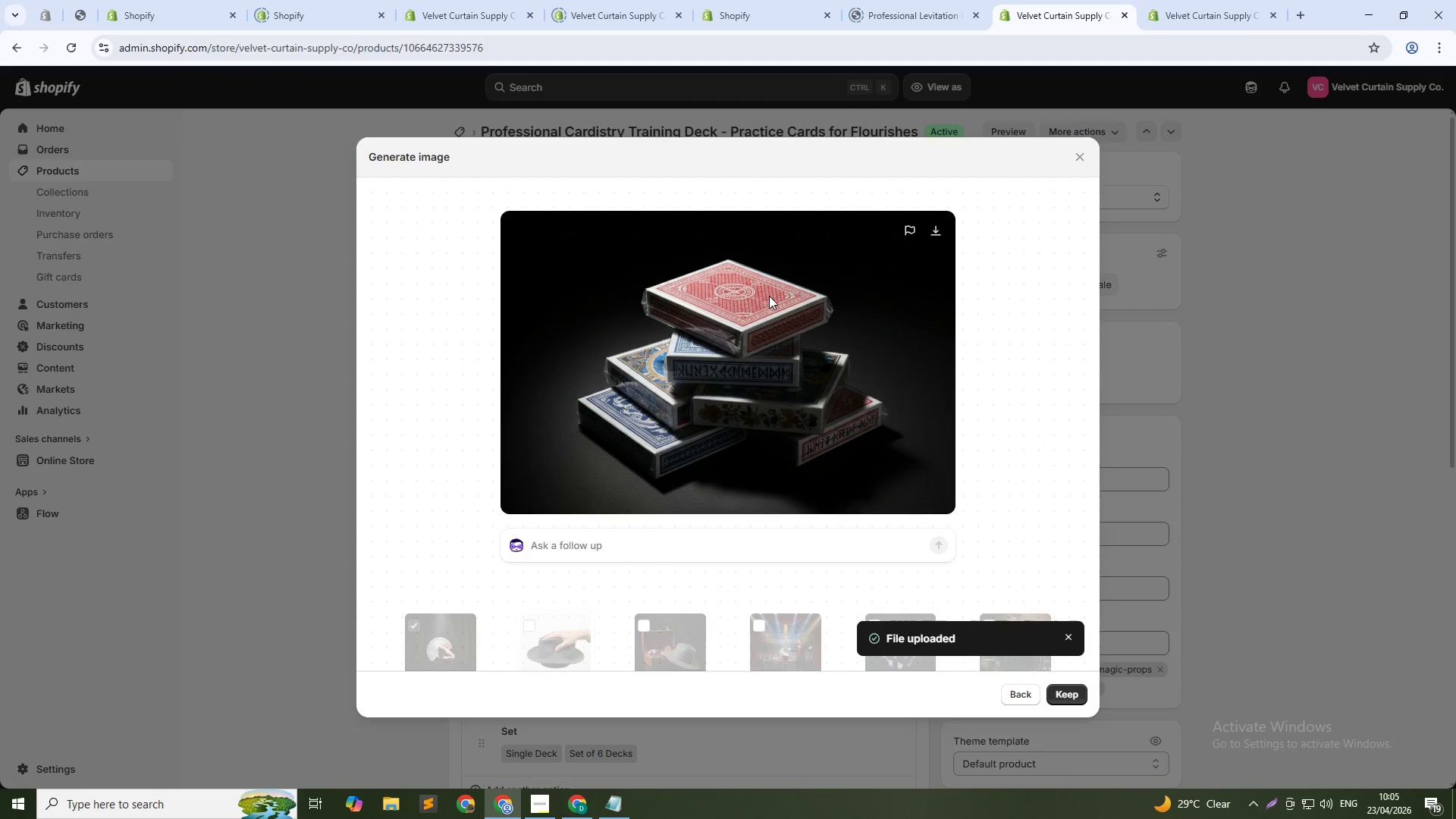 
wait(31.14)
 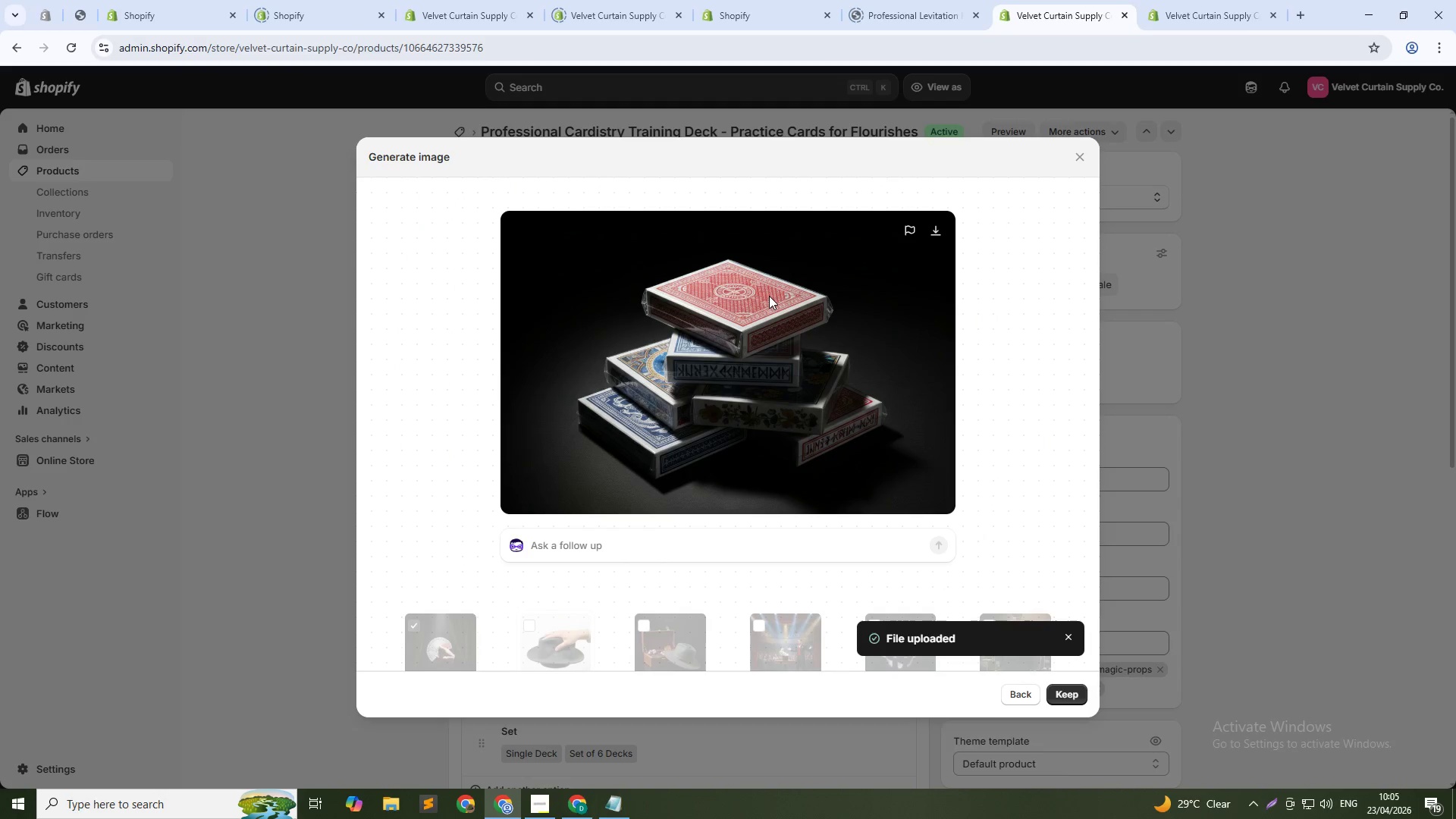 
left_click([1078, 698])
 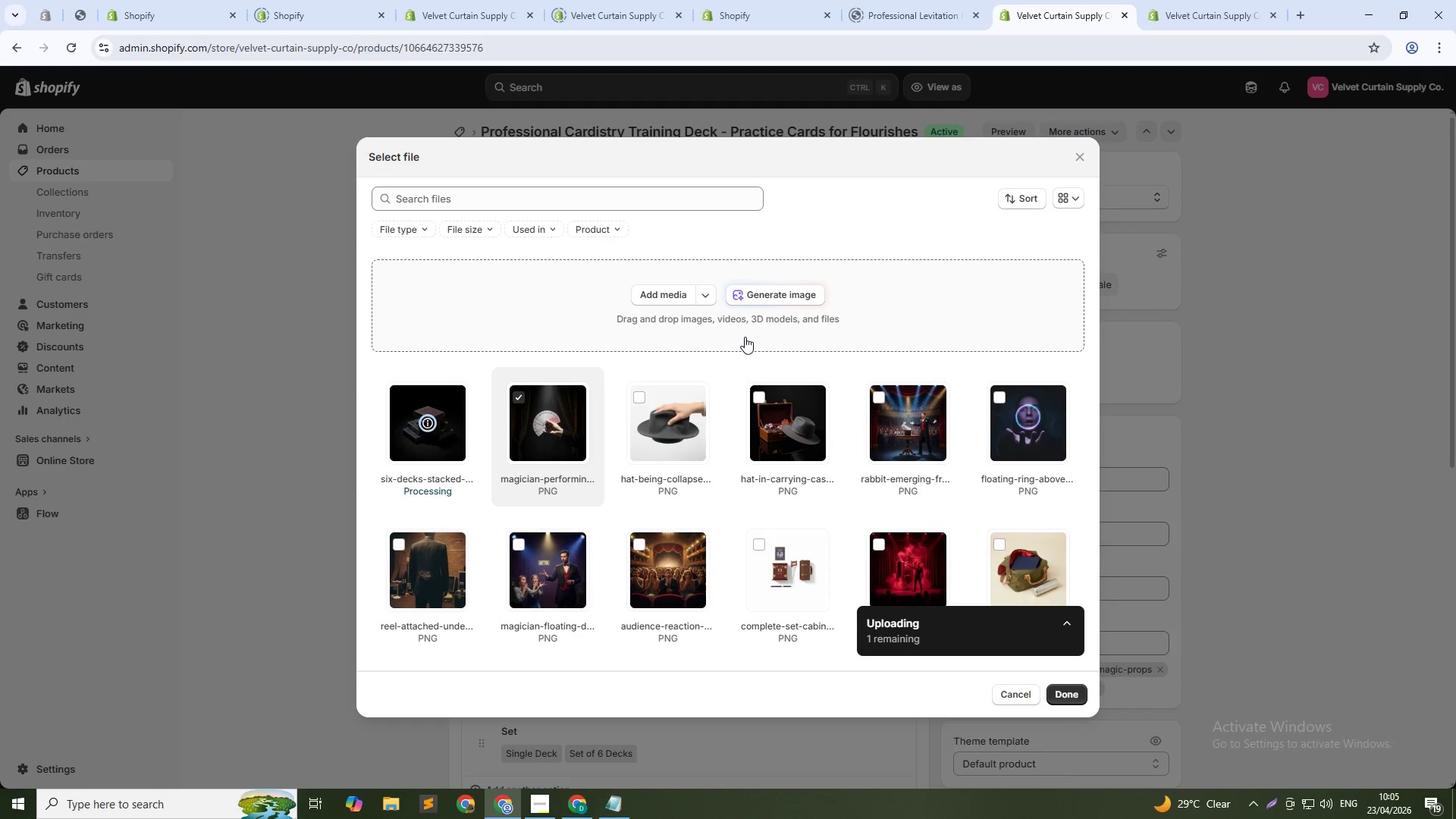 
wait(9.33)
 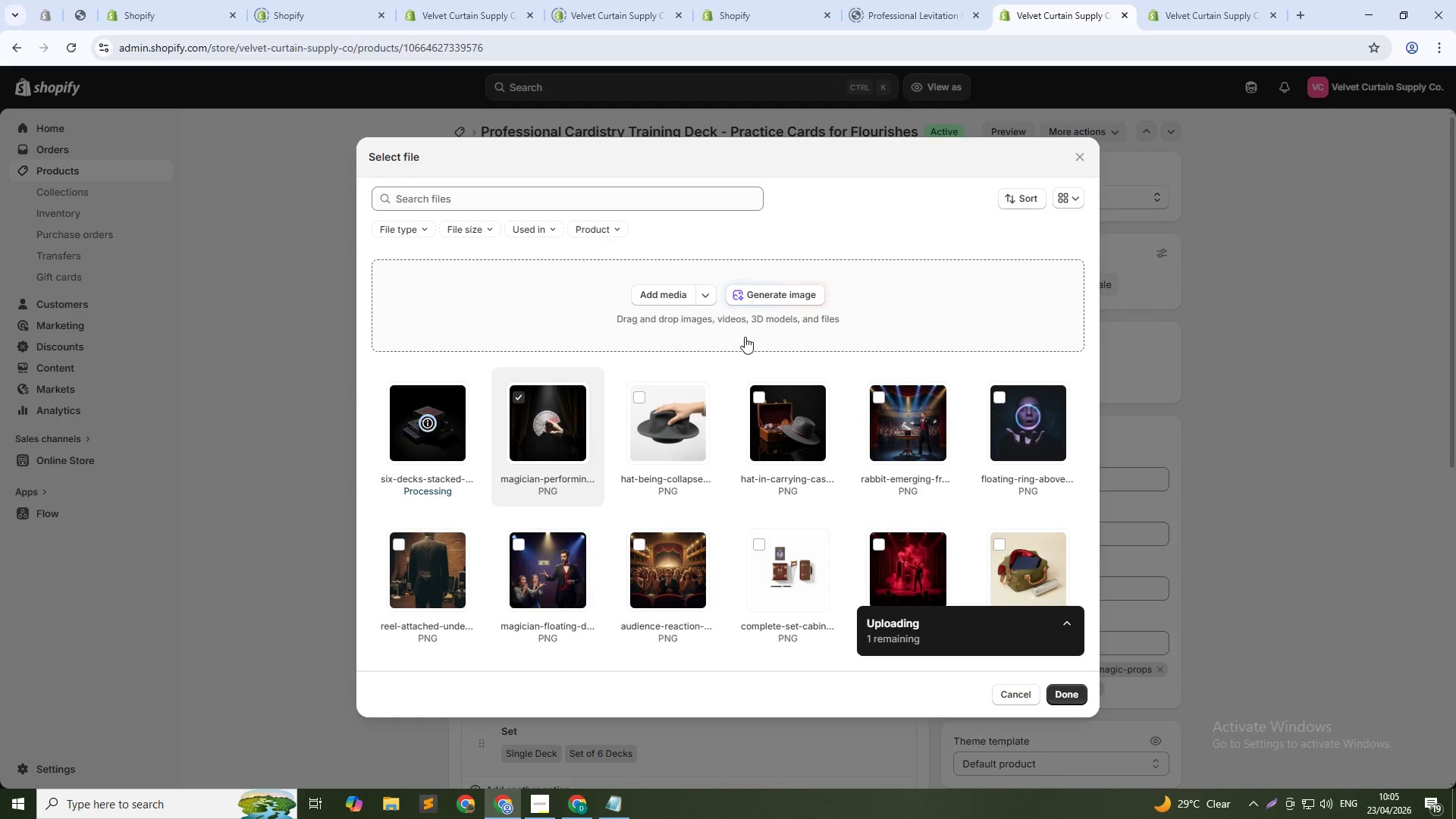 
left_click([773, 300])
 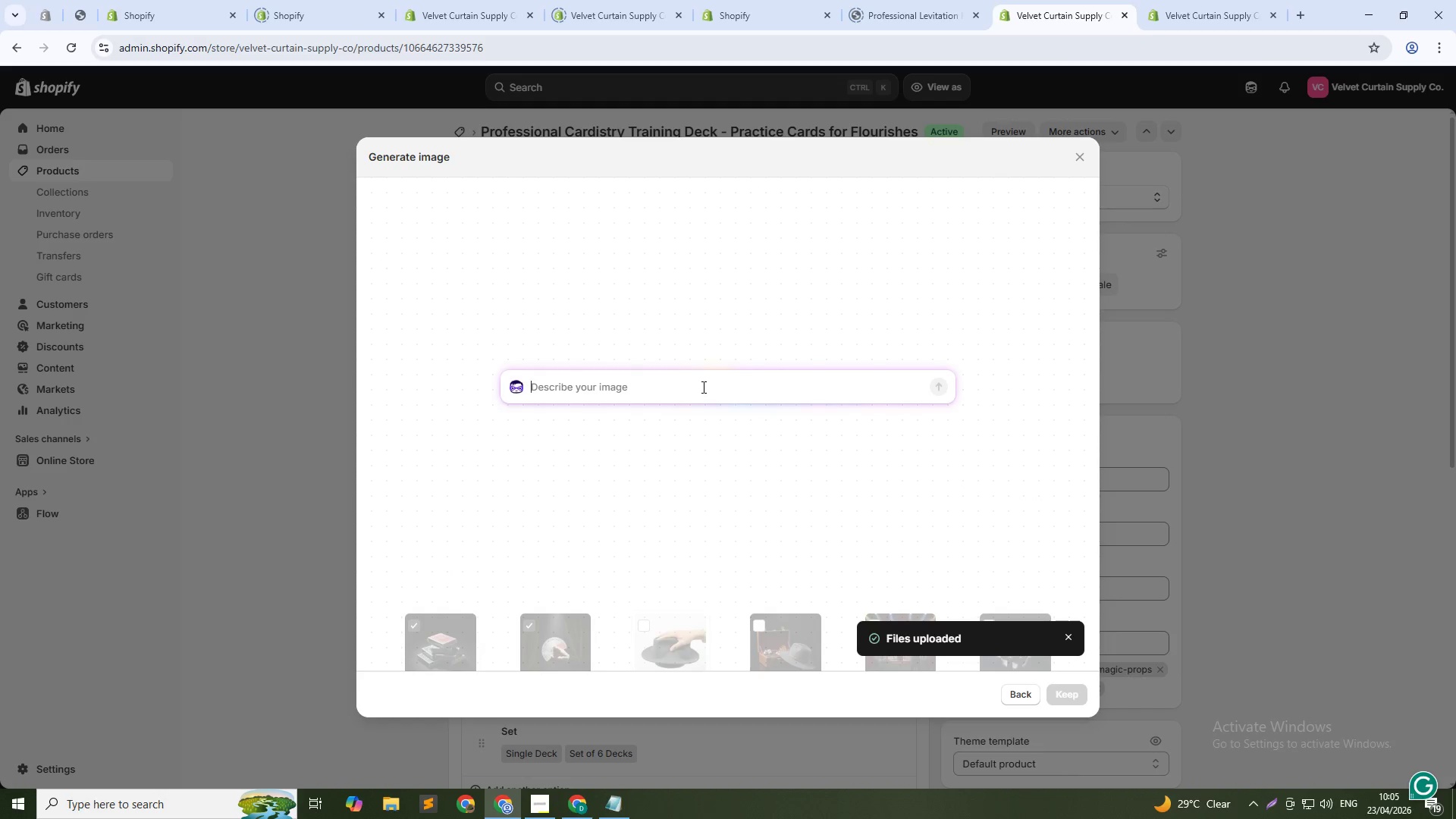 
type(QR code on box for online tutoril)
key(Backspace)
type(als, phone scanning it, studio shot, 1:1)
 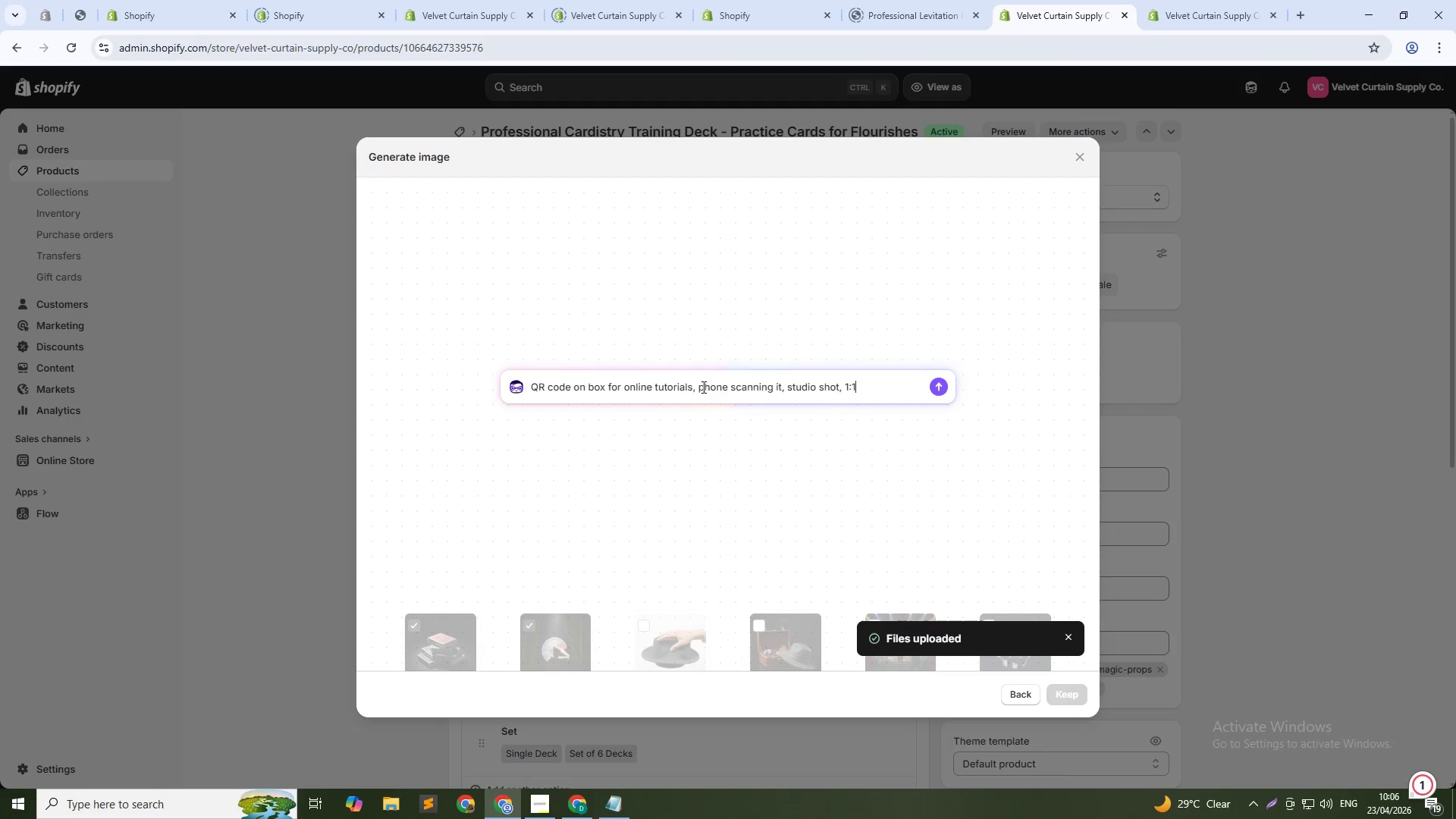 
key(Enter)
 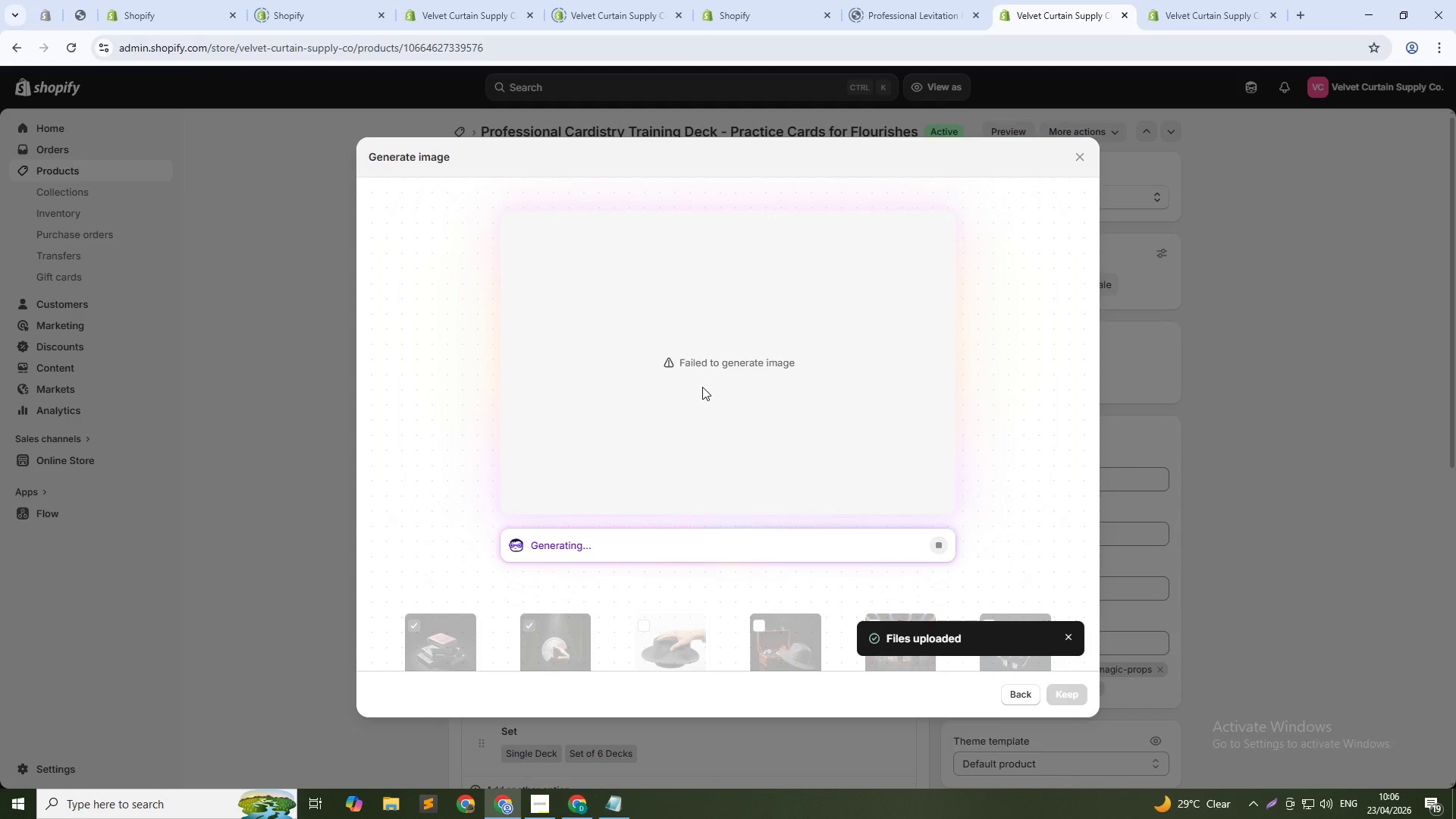 
wait(29.33)
 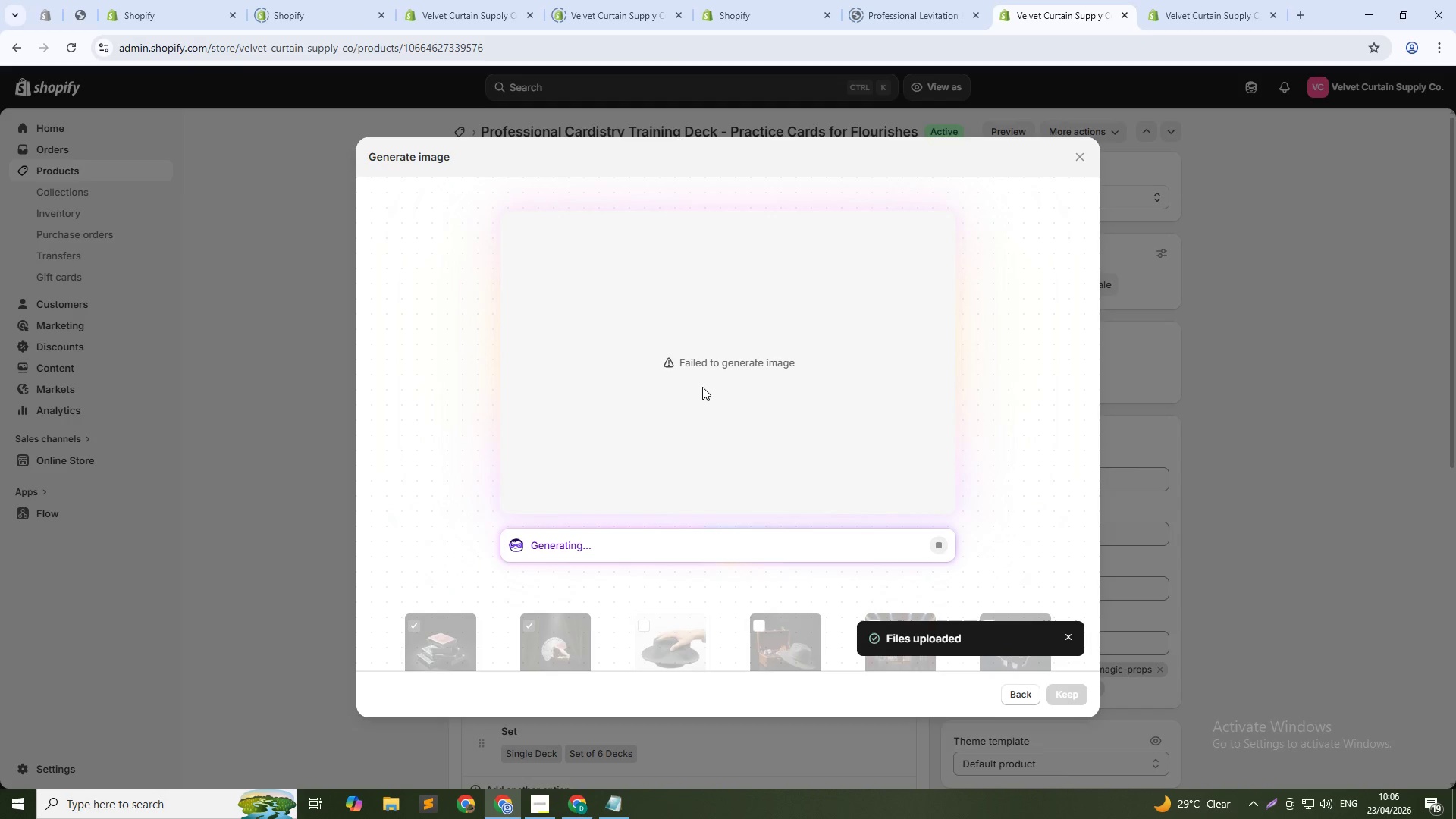 
left_click([1018, 702])
 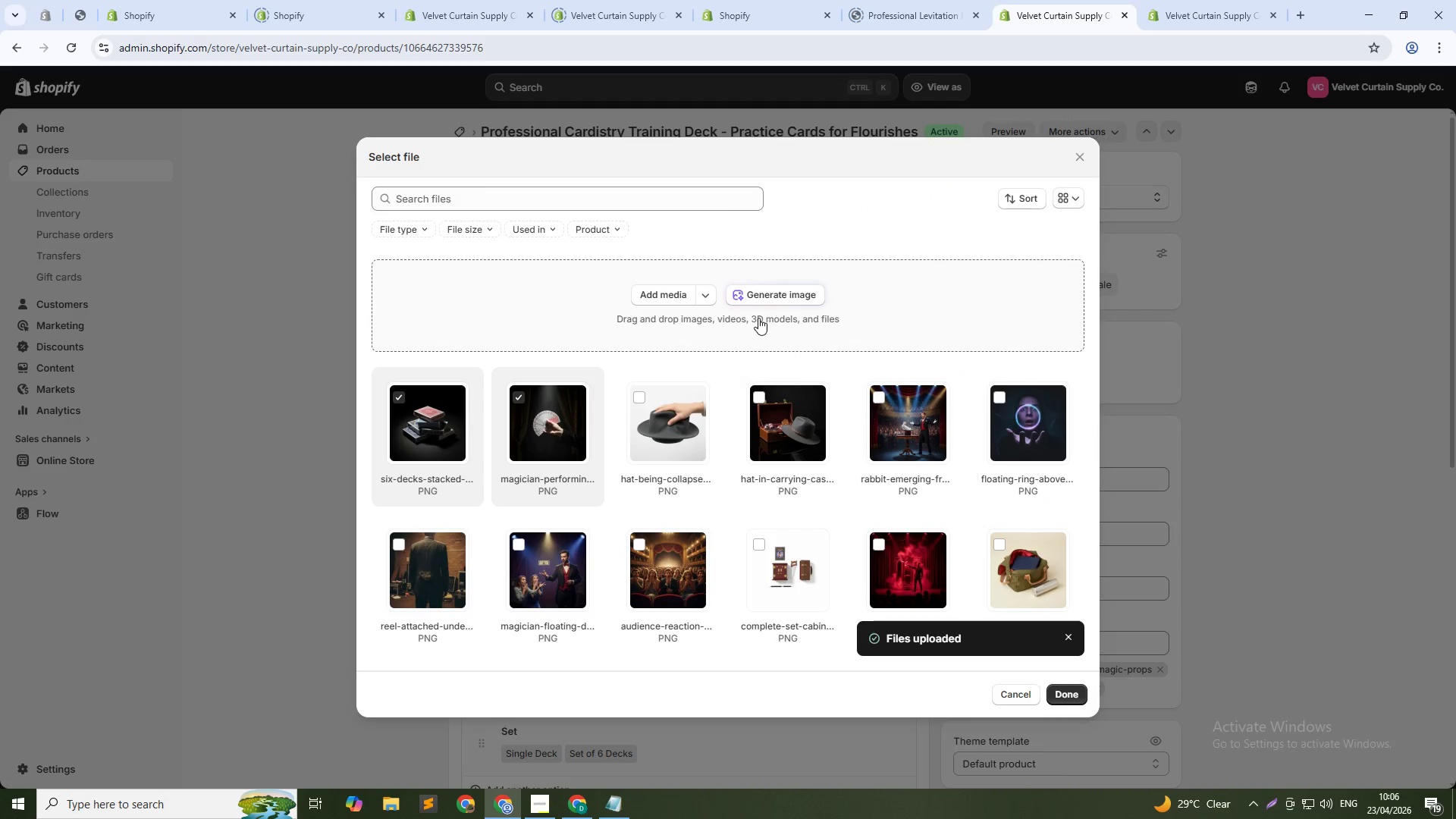 
left_click([767, 299])
 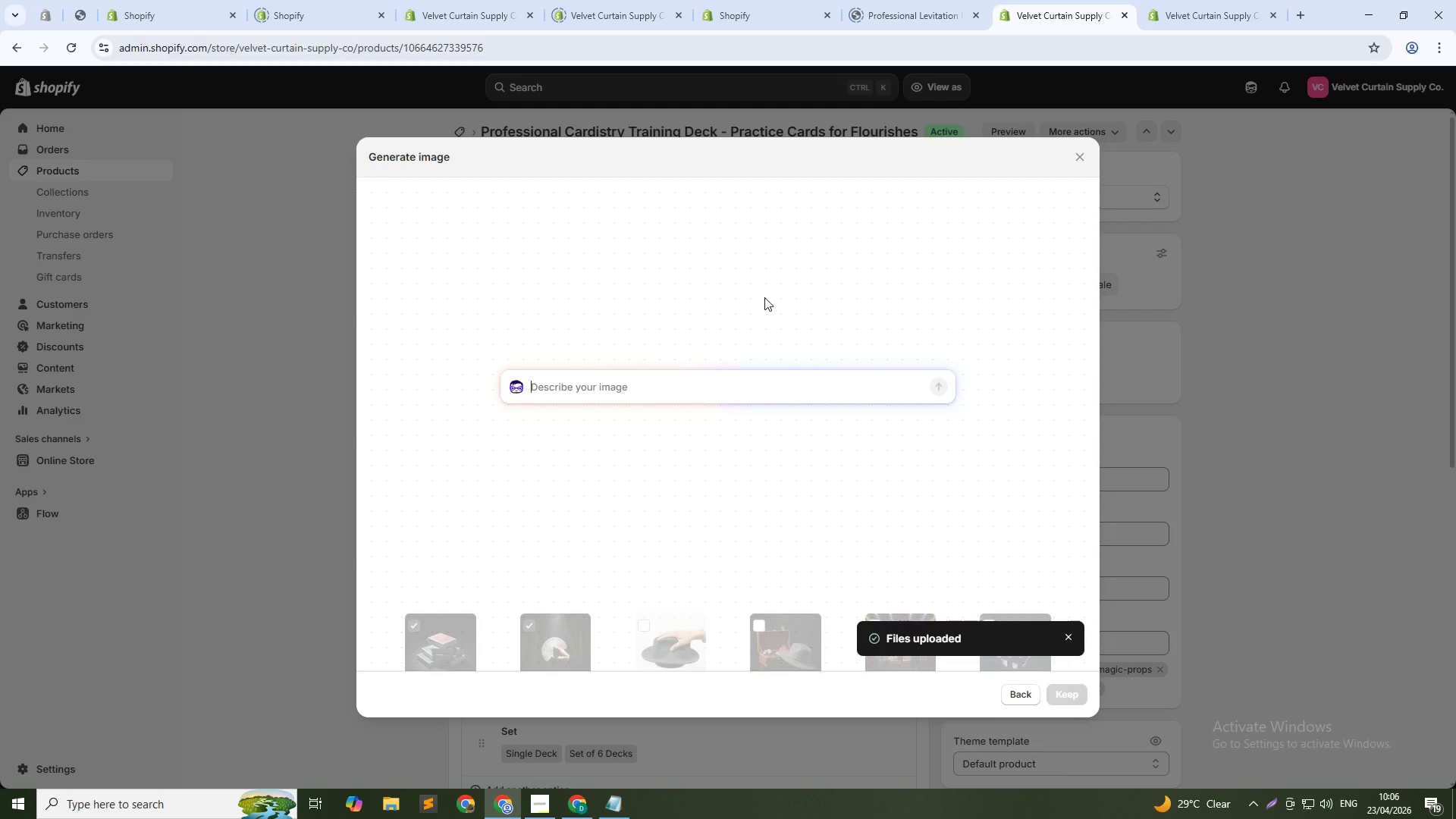 
type(QR code on )
 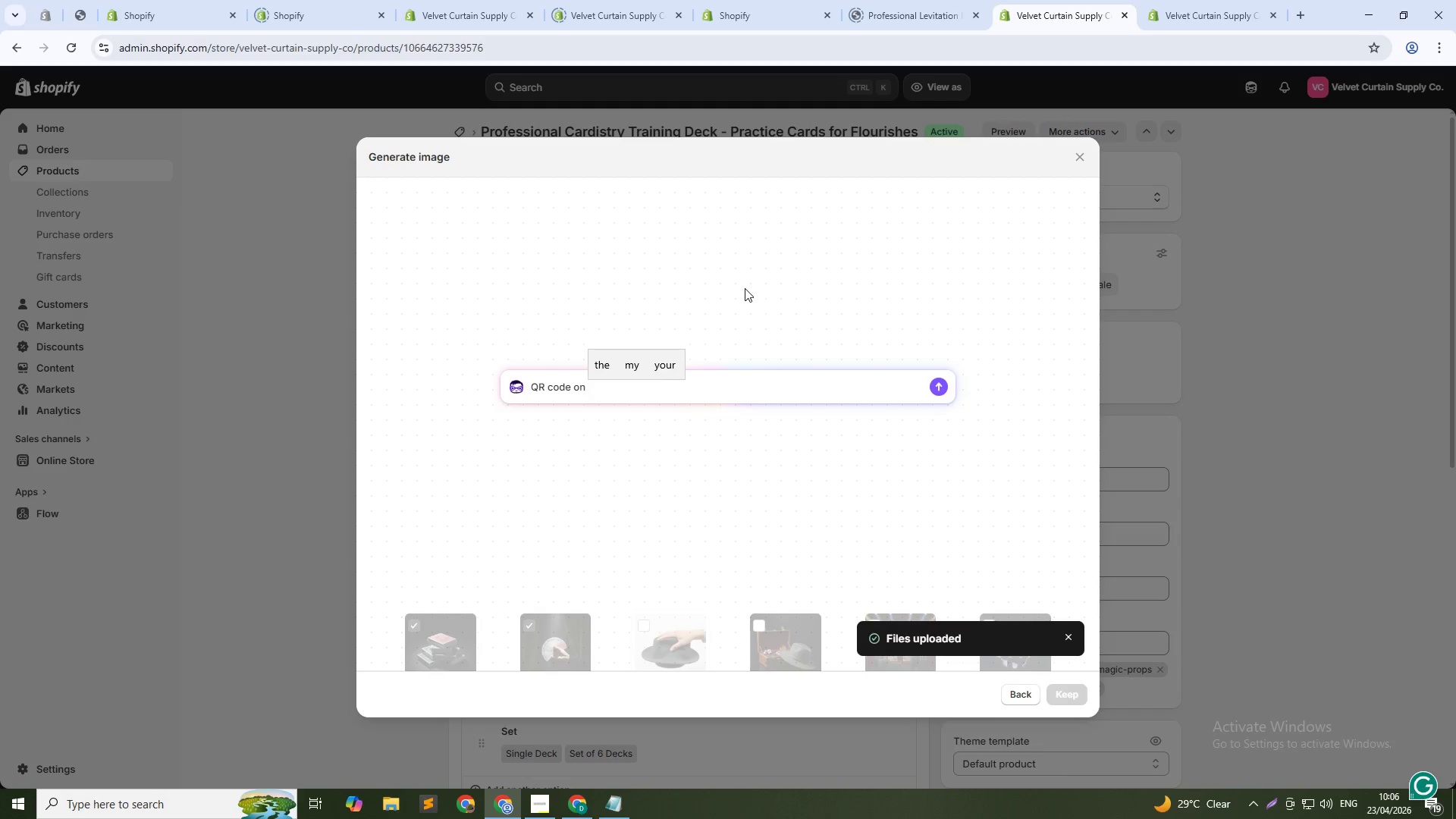 
wait(8.84)
 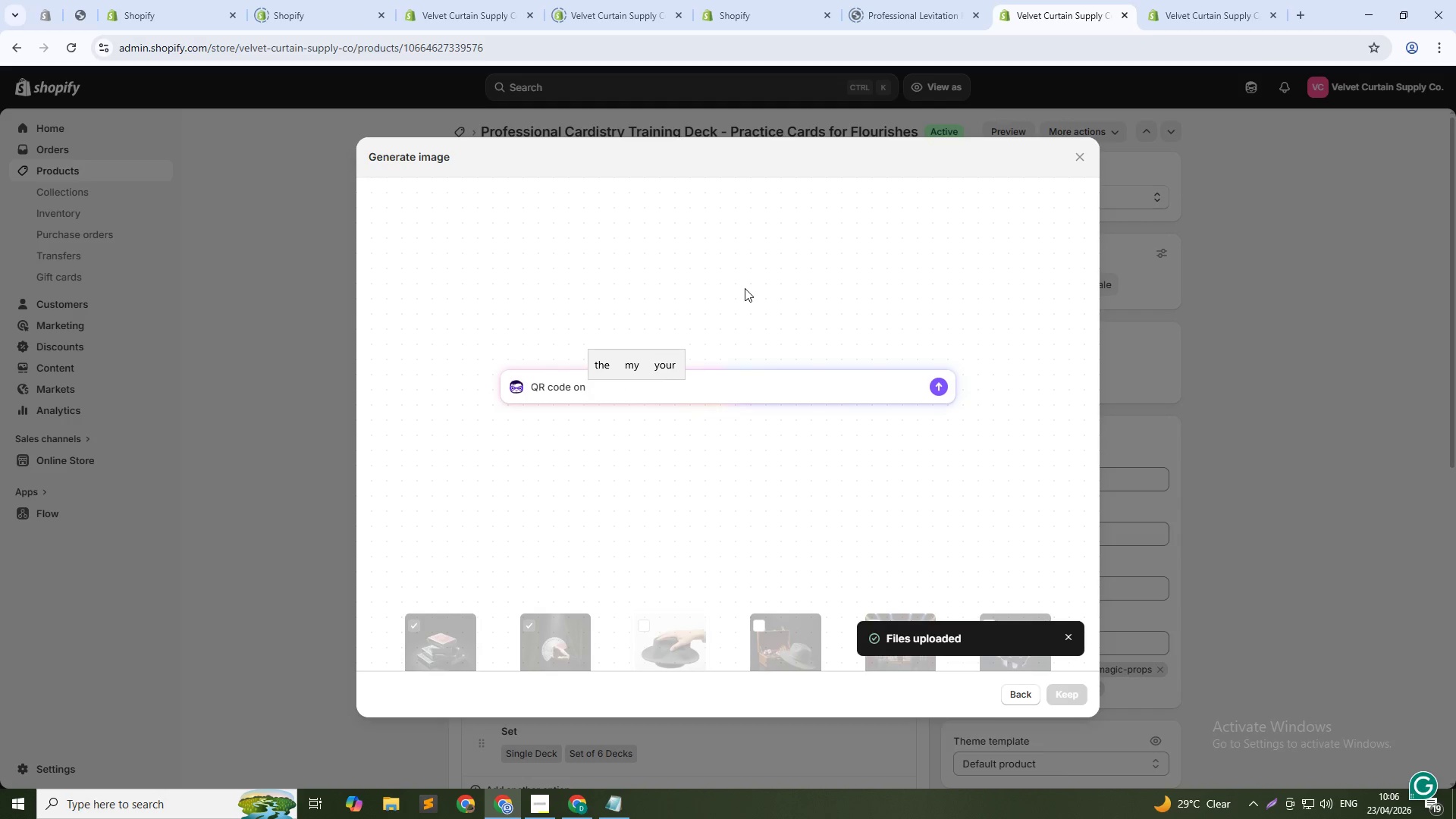 
type(box for online tutorials, phone scanning it, studio shot, 1:1)
 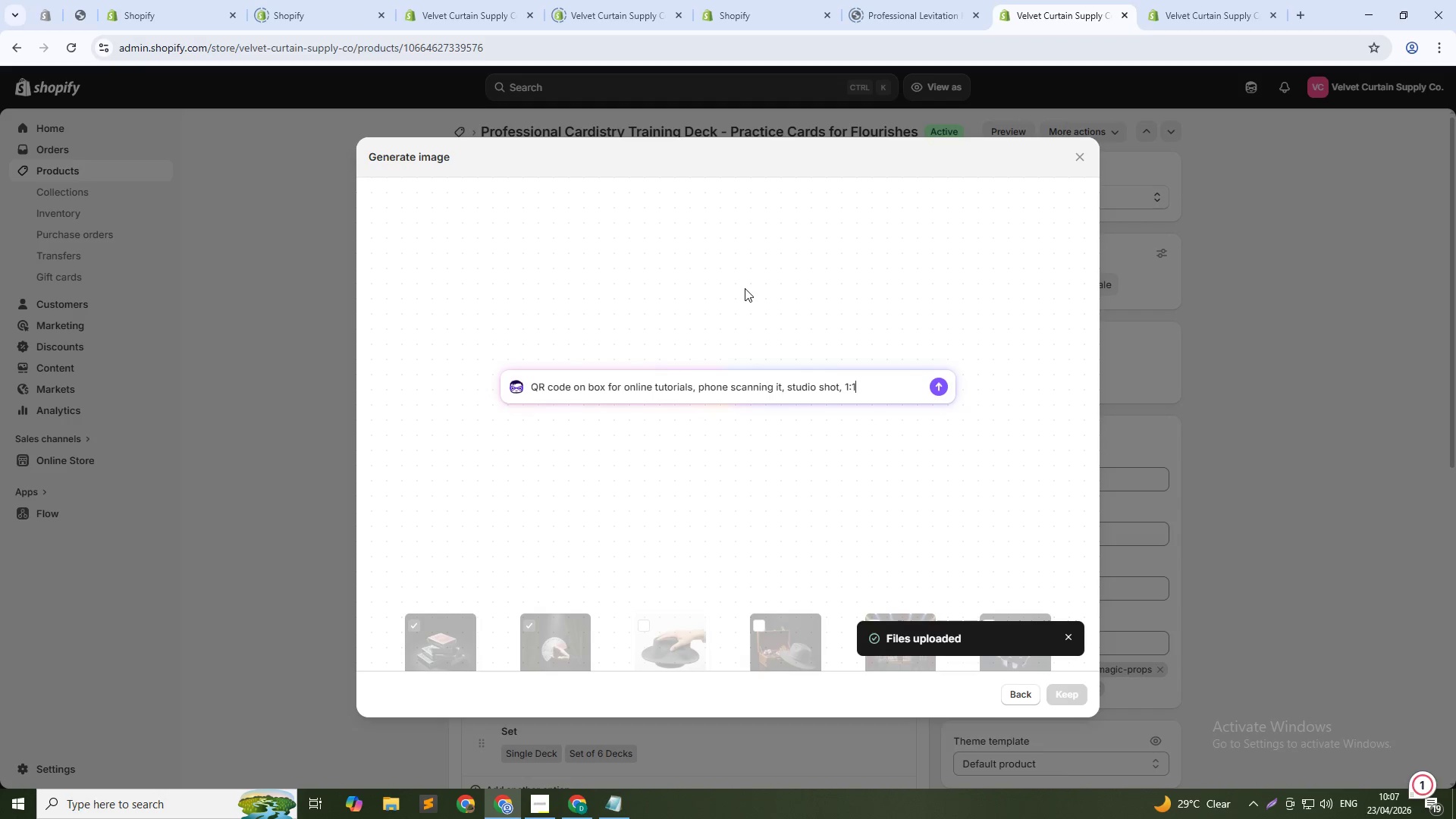 
key(Enter)
 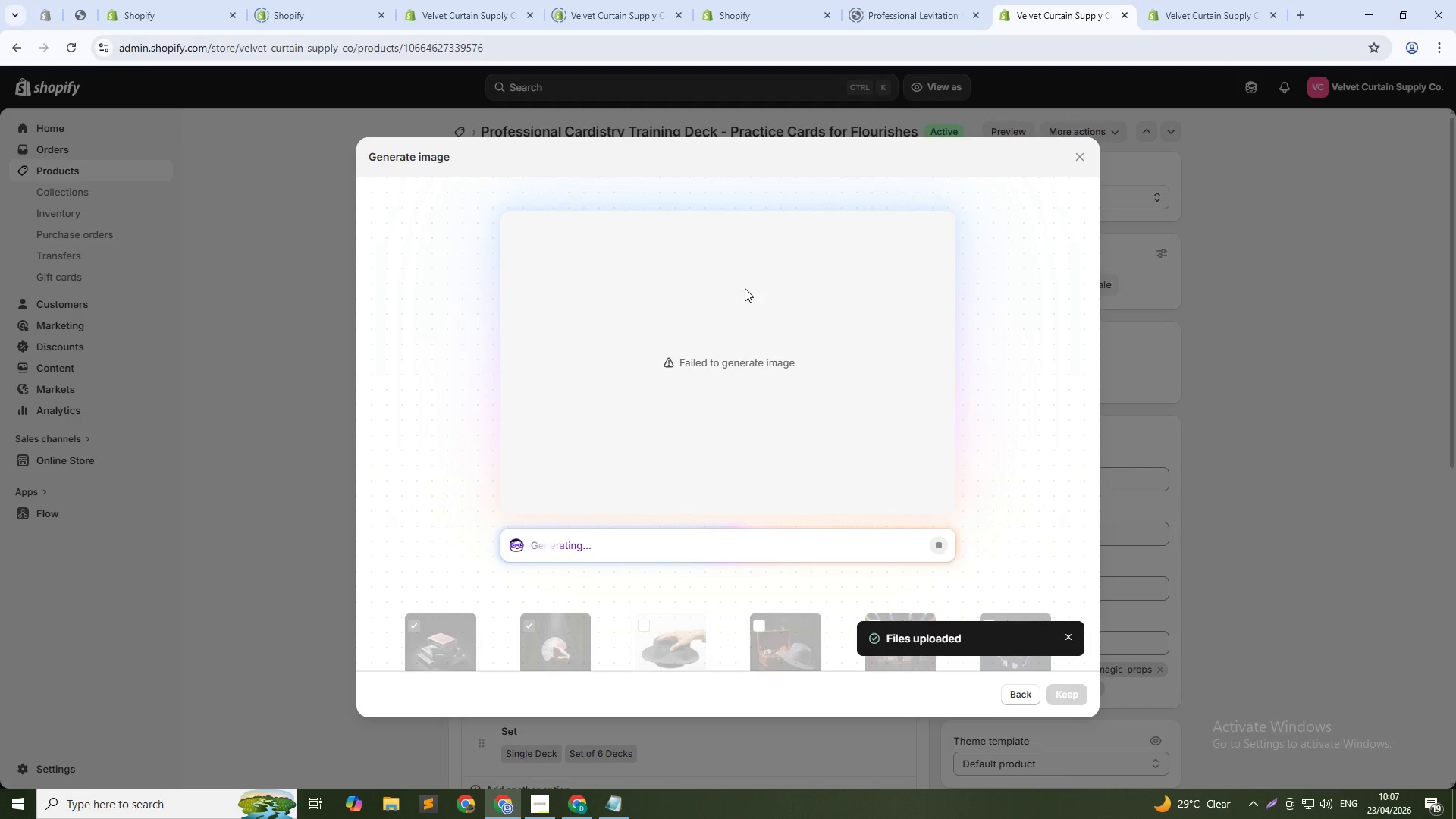 
wait(17.75)
 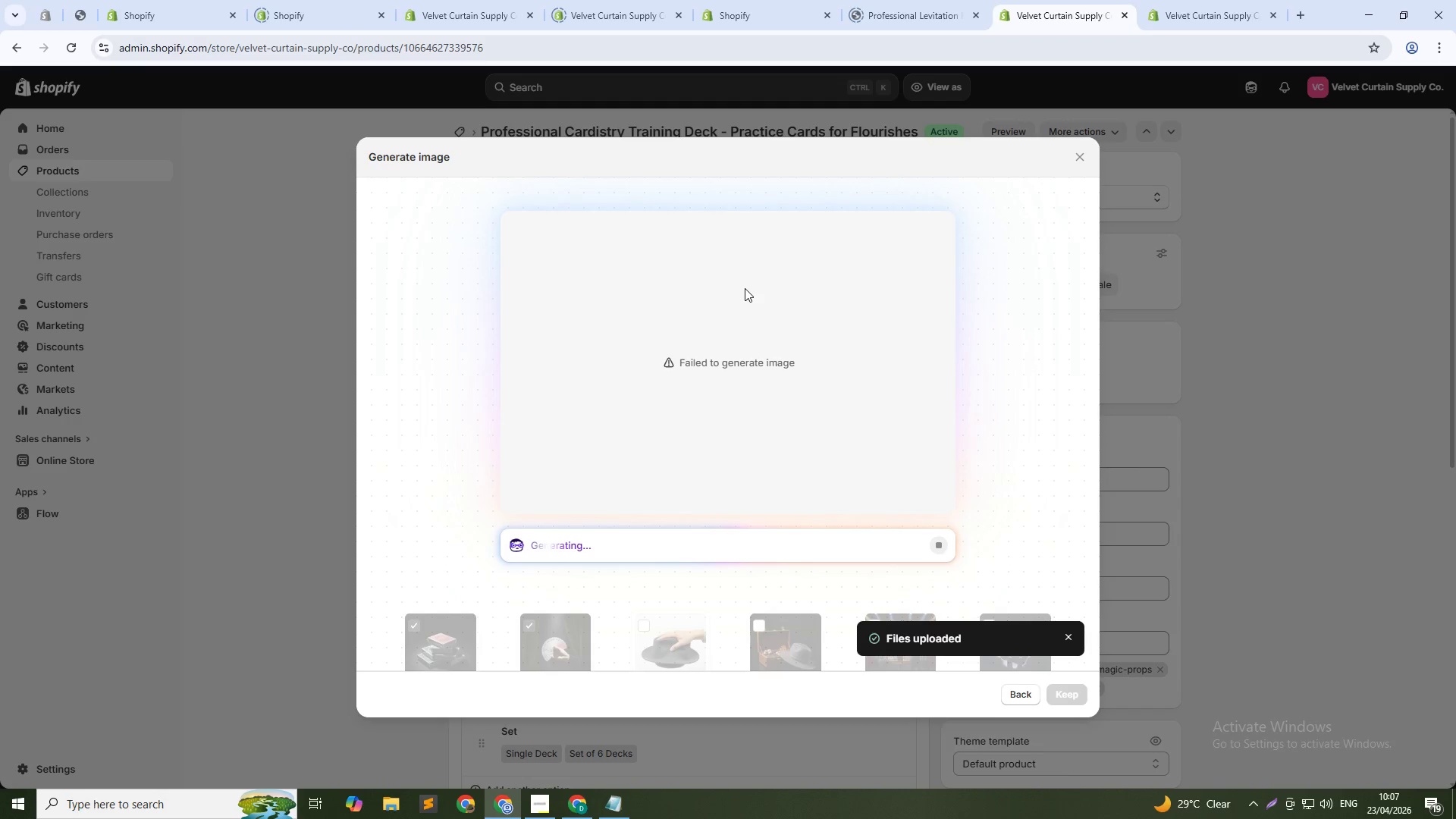 
left_click([1025, 694])
 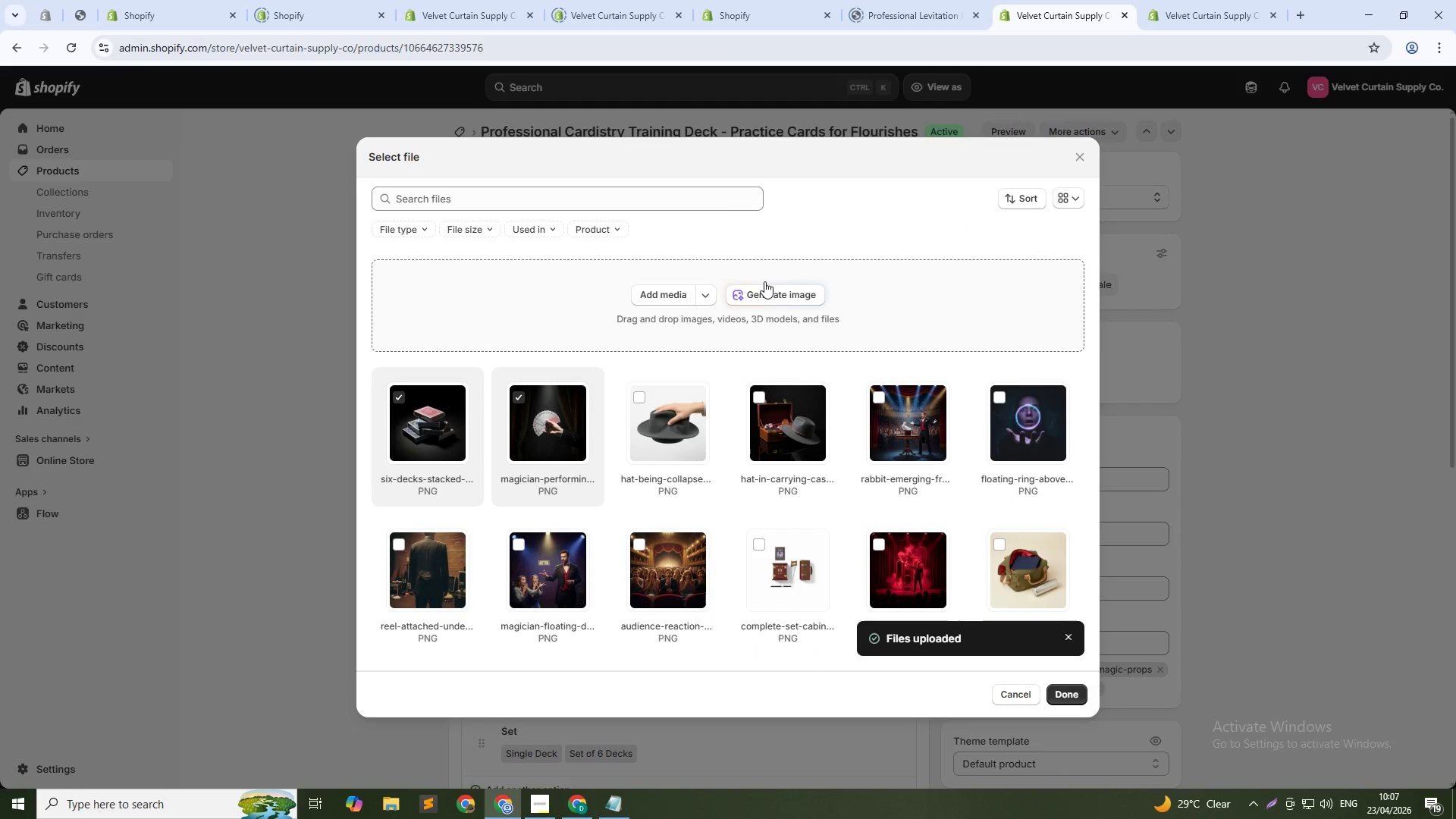 
left_click([770, 297])
 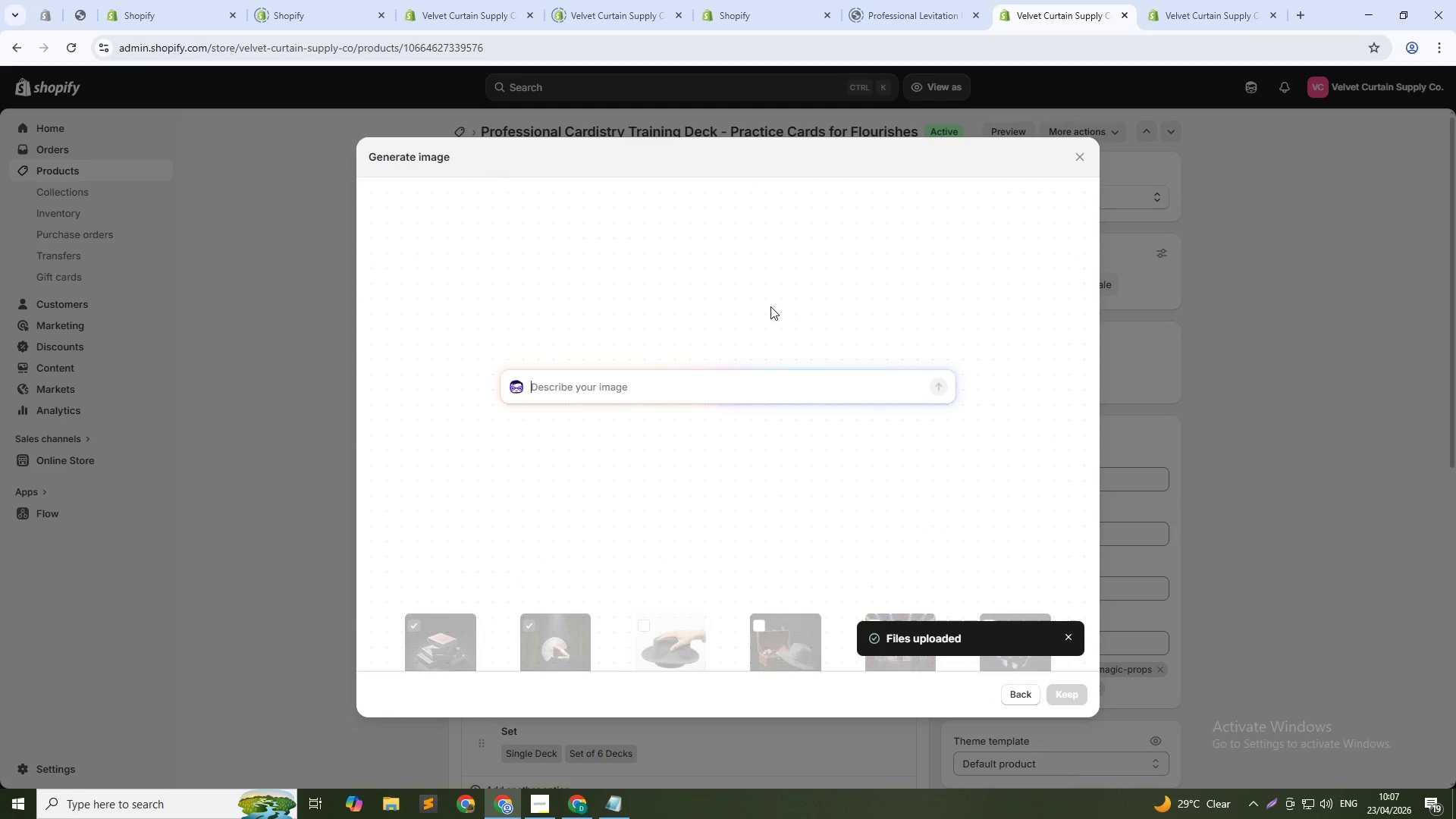 
type(QR code for online cardis)
key(Backspace)
type(stry ut)
key(Backspace)
key(Backspace)
type(tutorials - training deck for aspiring magicians)
 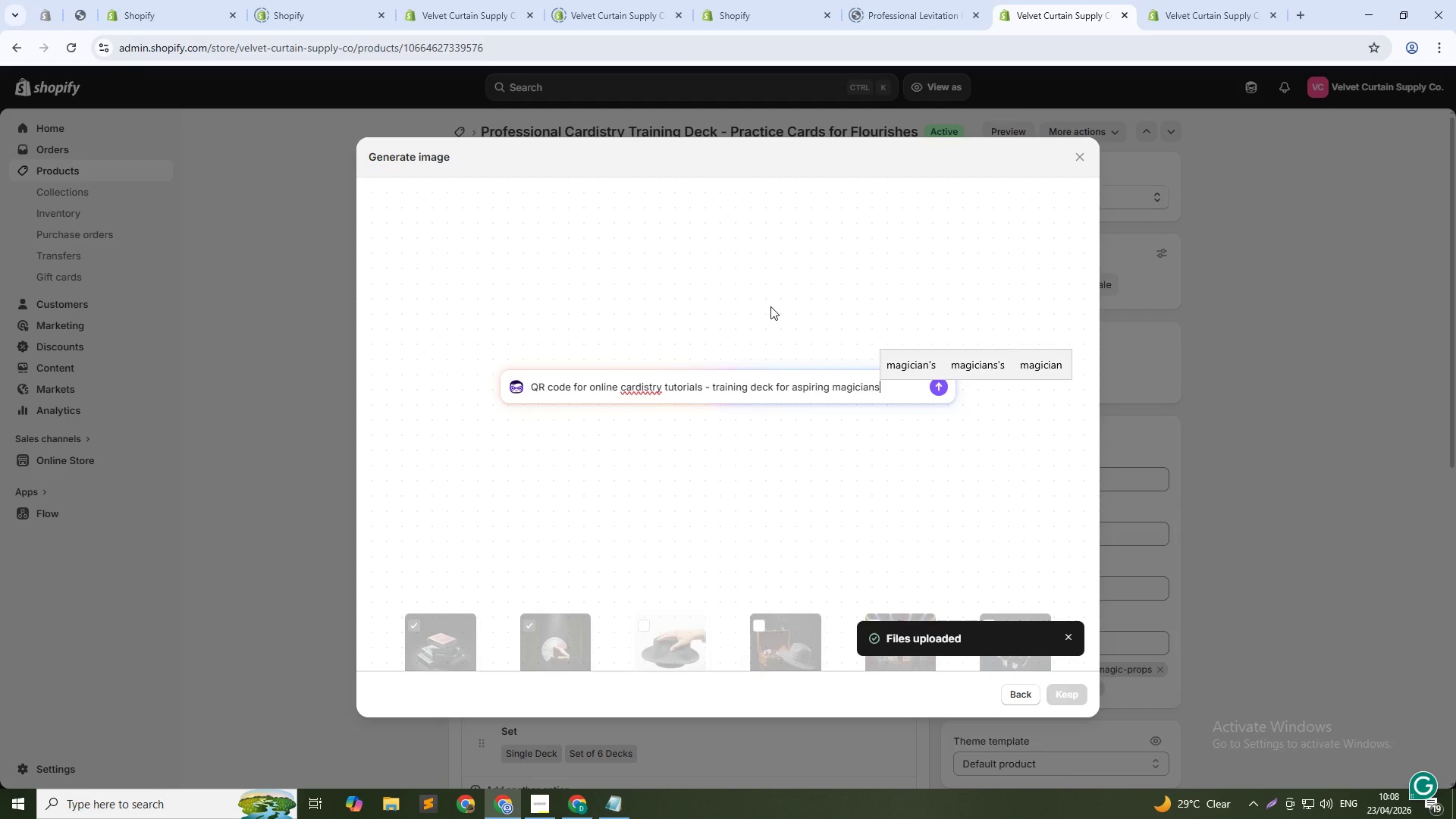 
key(Enter)
 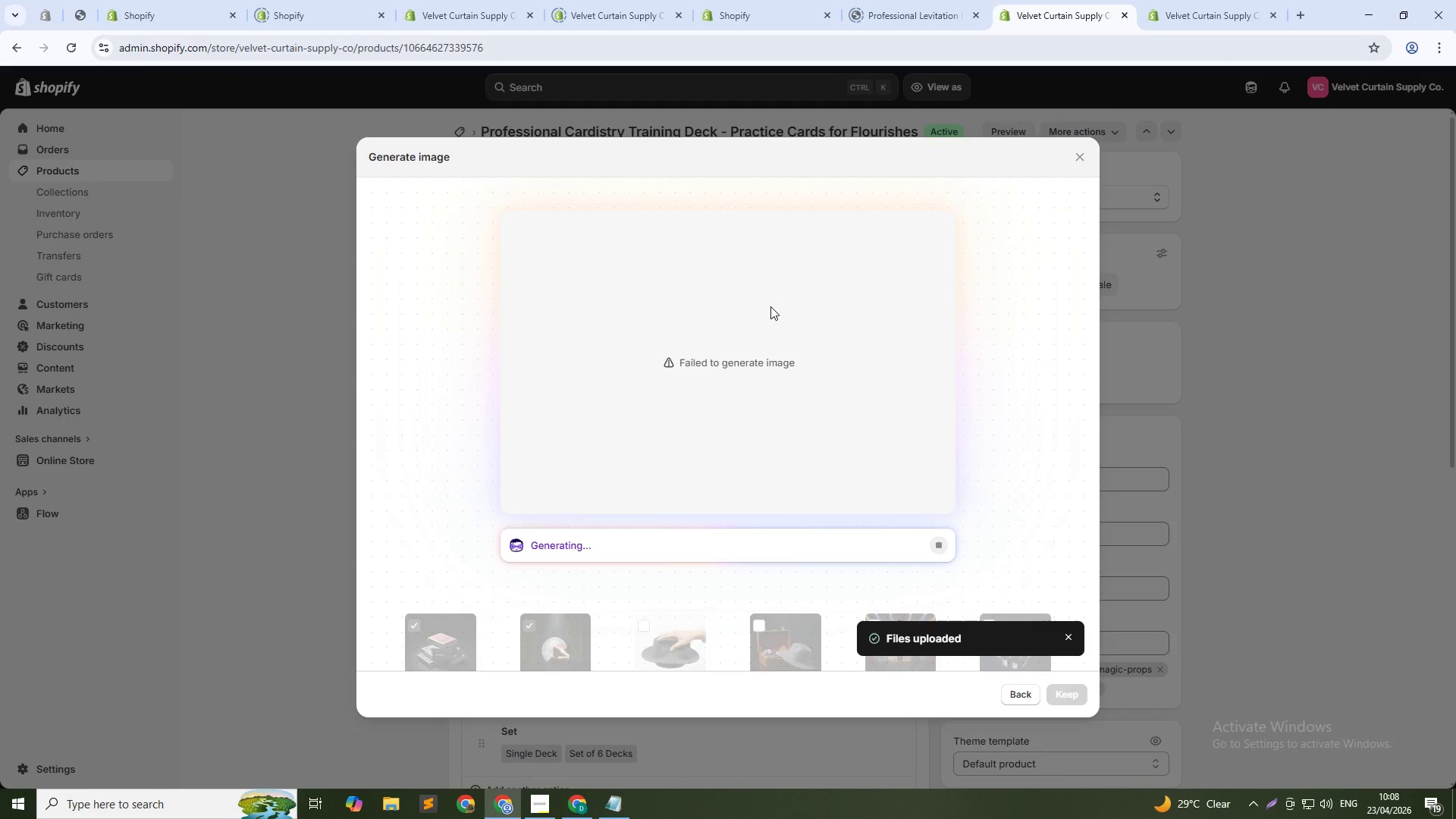 
wait(34.91)
 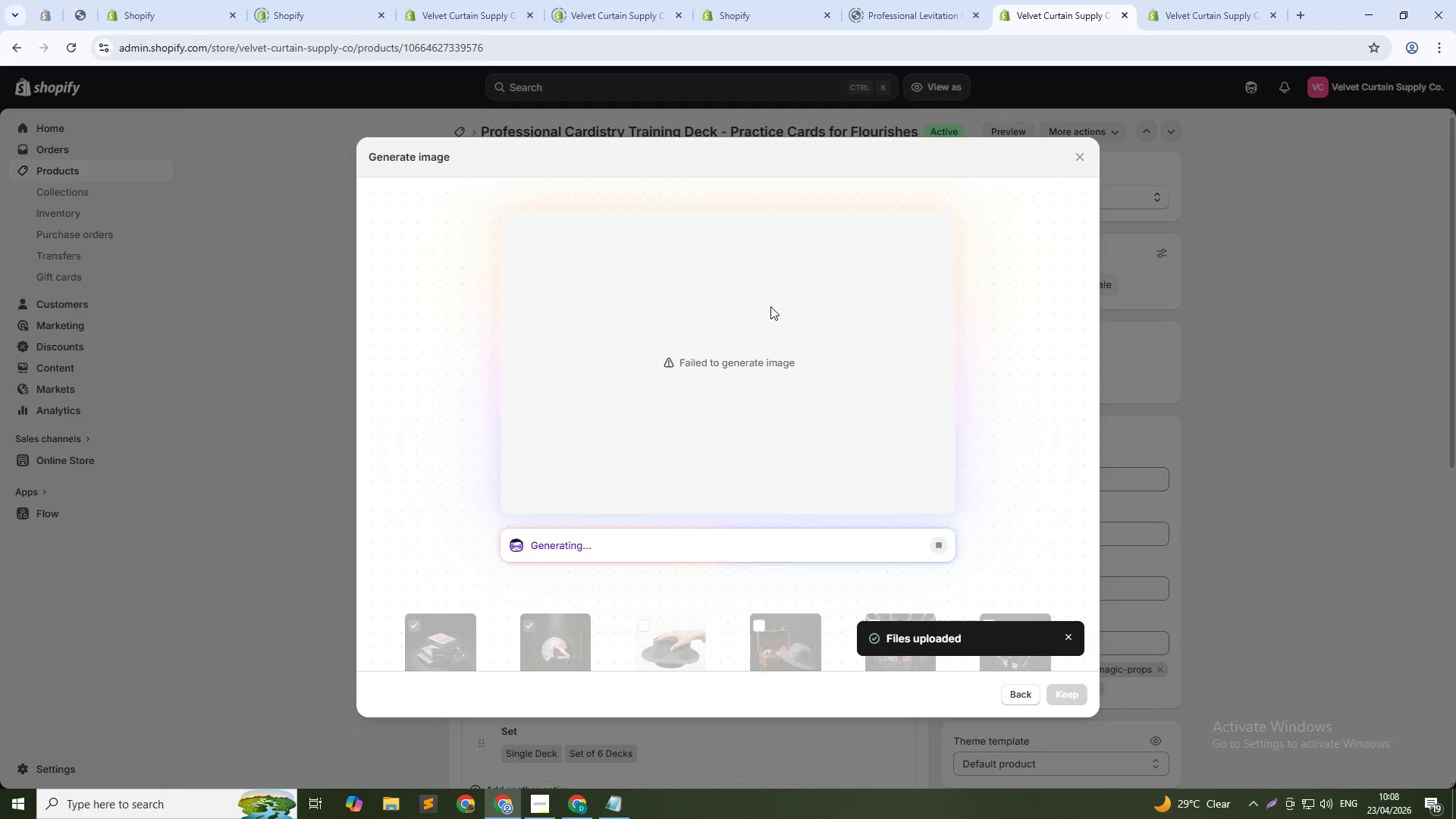 
left_click([1024, 696])
 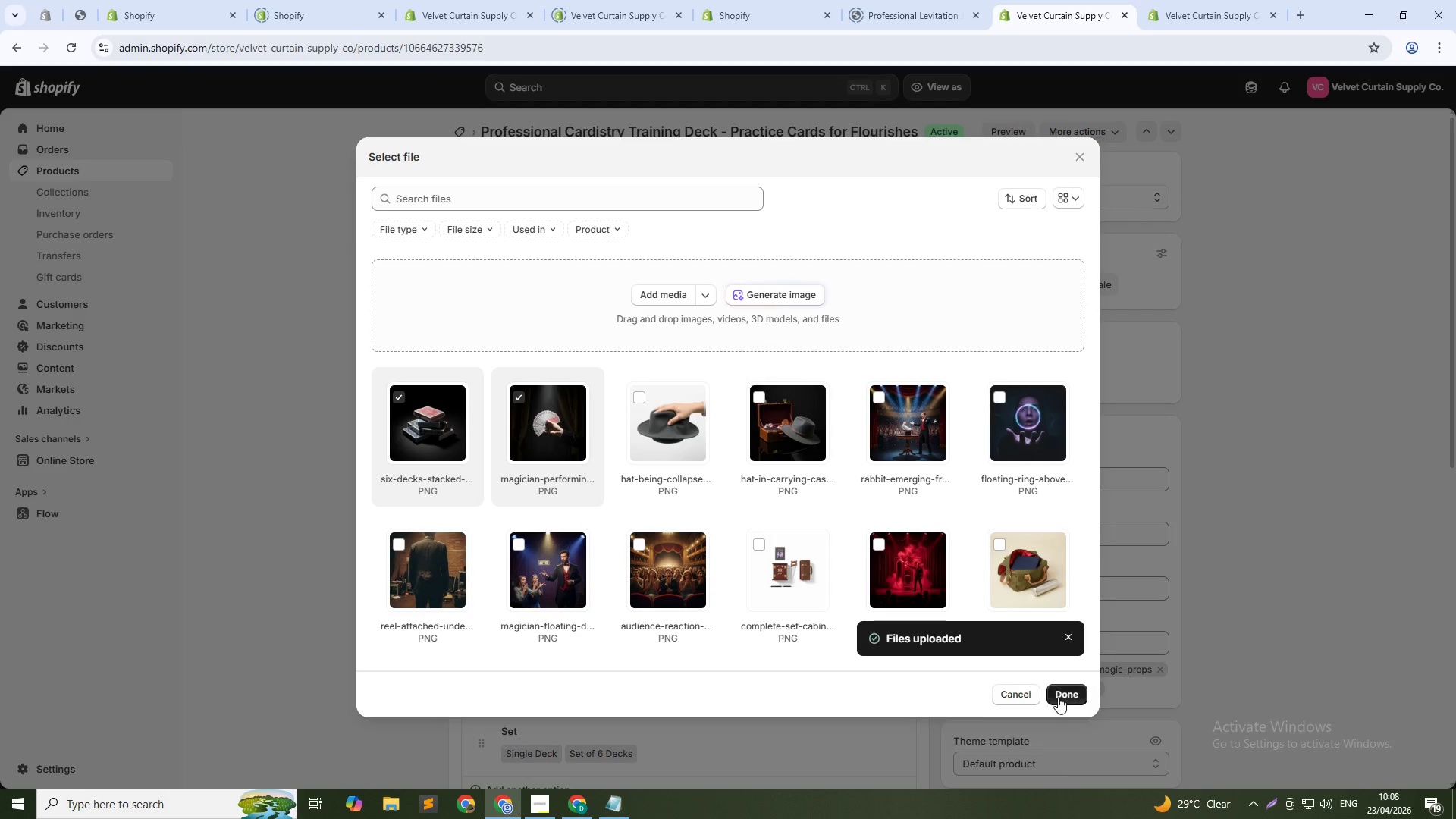 
left_click([1060, 694])
 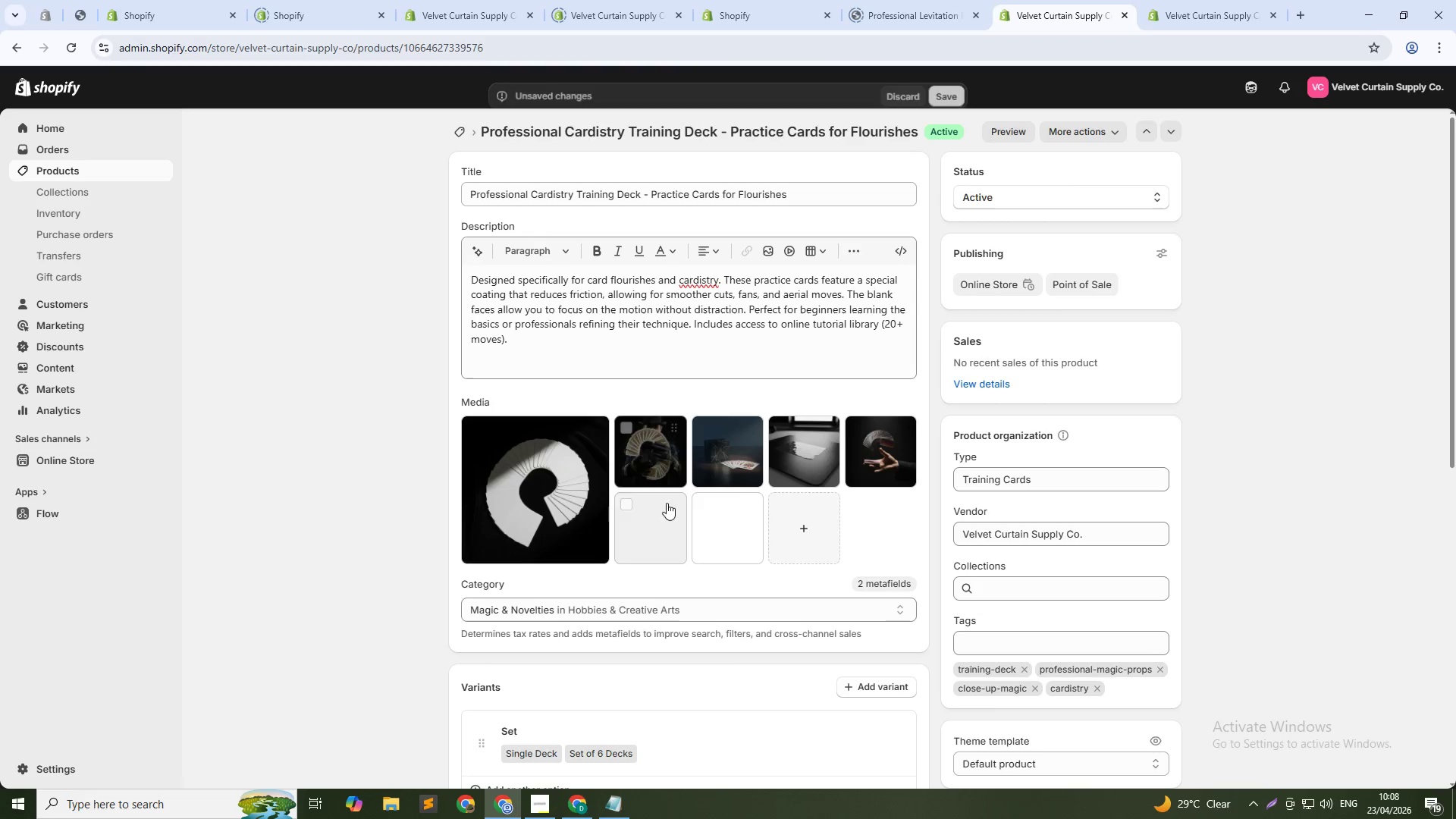 
left_click([651, 532])
 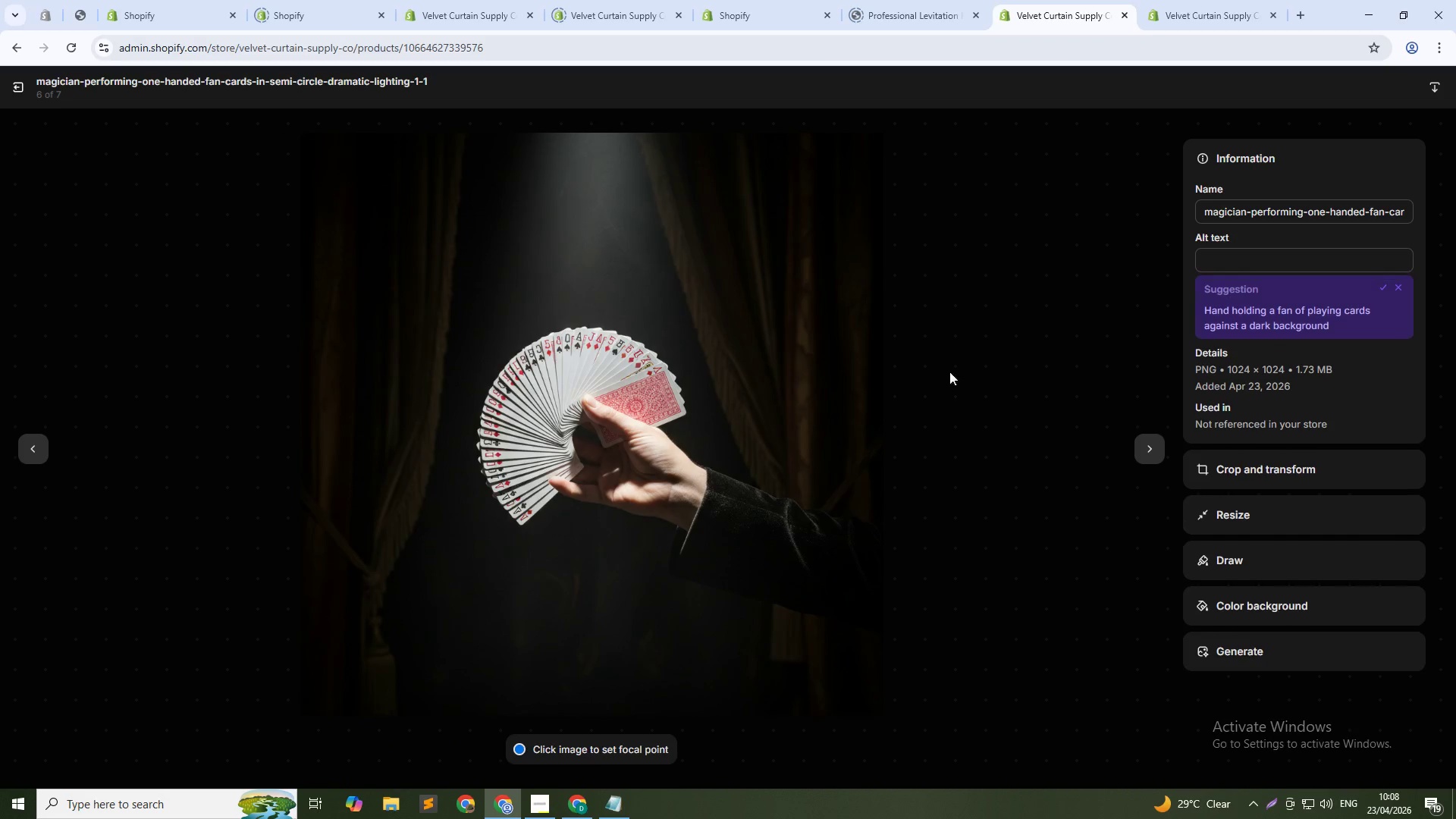 
left_click([1303, 265])
 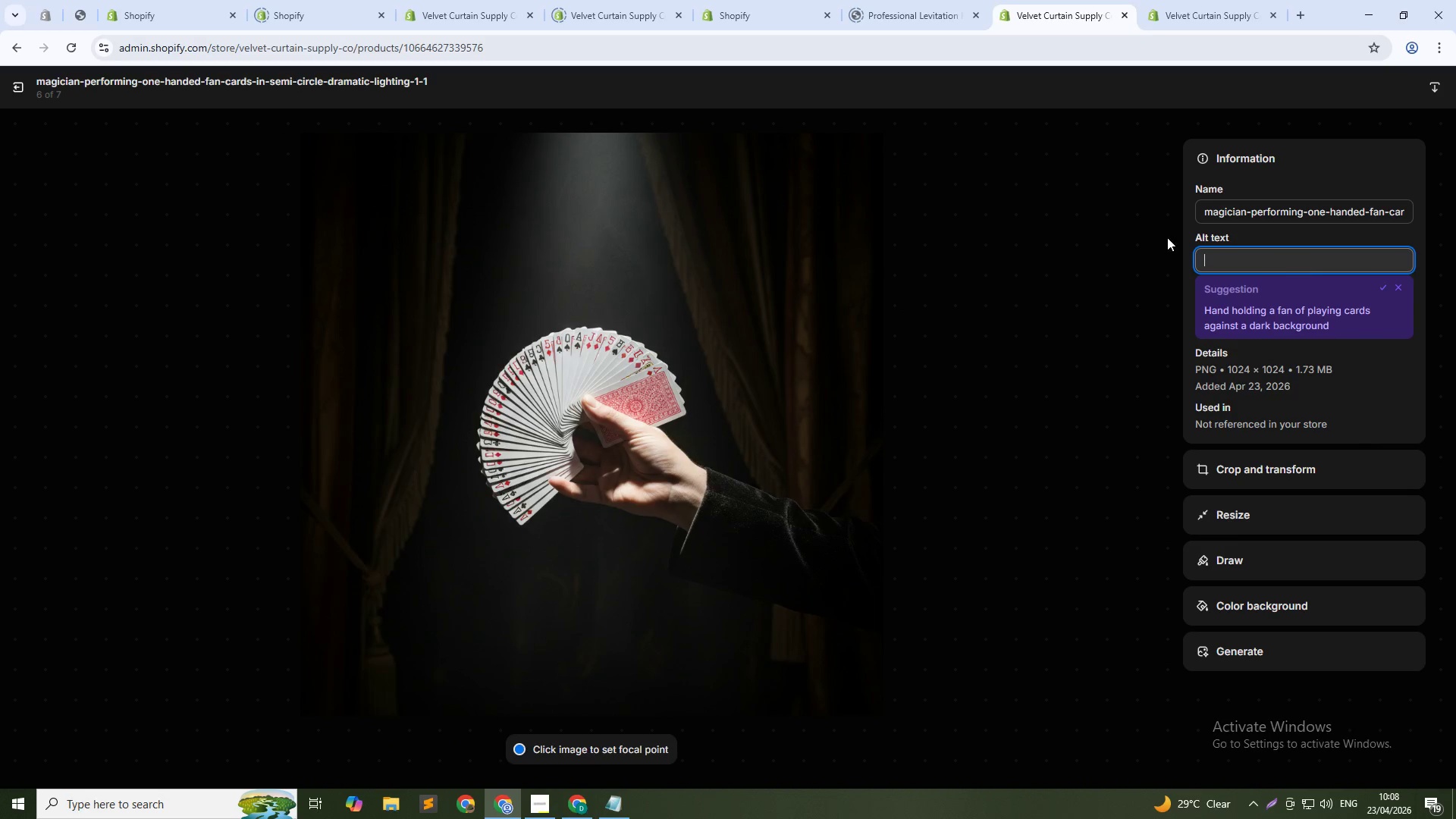 
type(One)
key(Backspace)
key(Backspace)
key(Backspace)
key(Backspace)
key(Backspace)
type(Set of 6 cardistry training decks - bulk practice cards for magicians)
 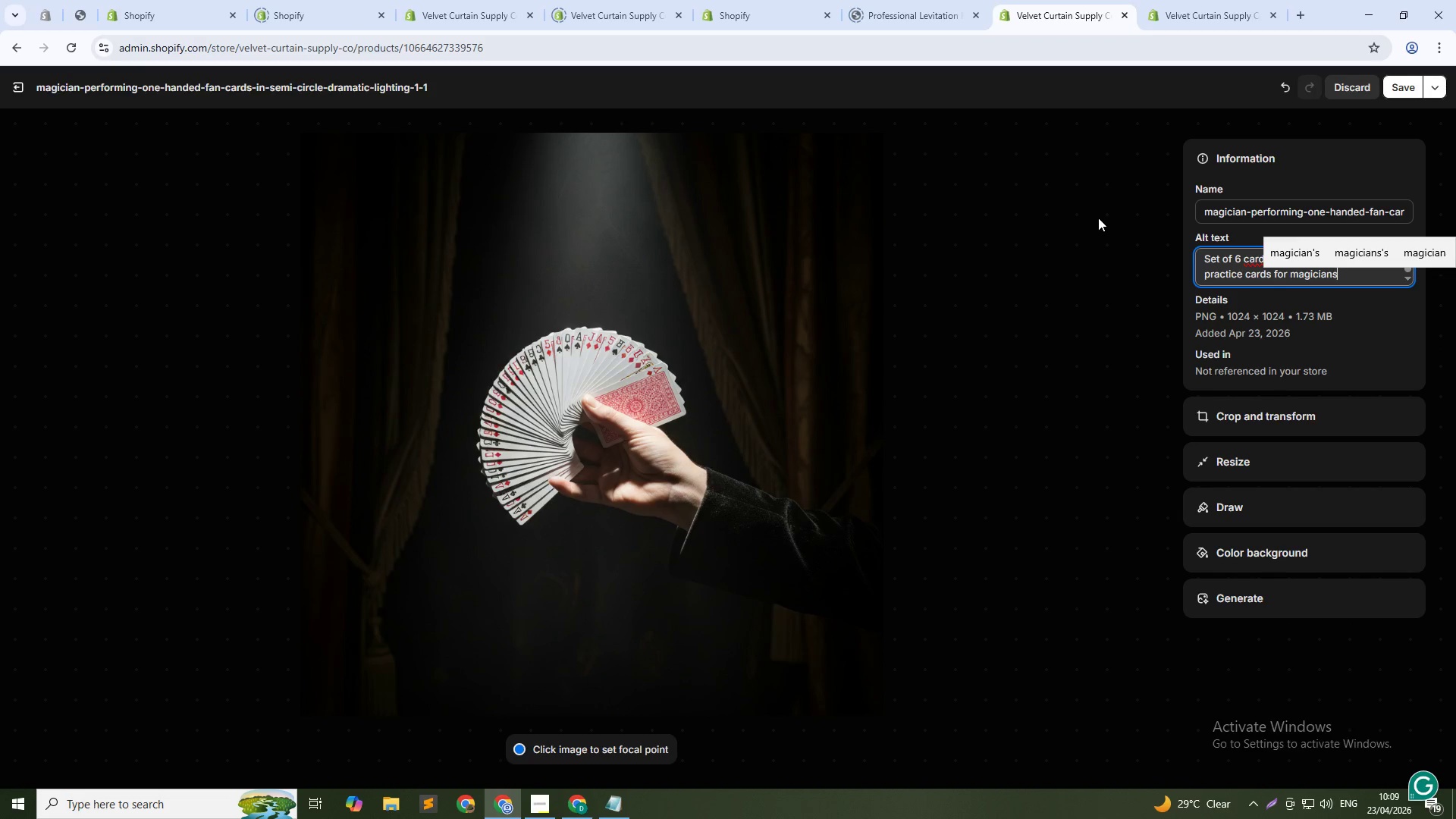 
left_click([1249, 262])
 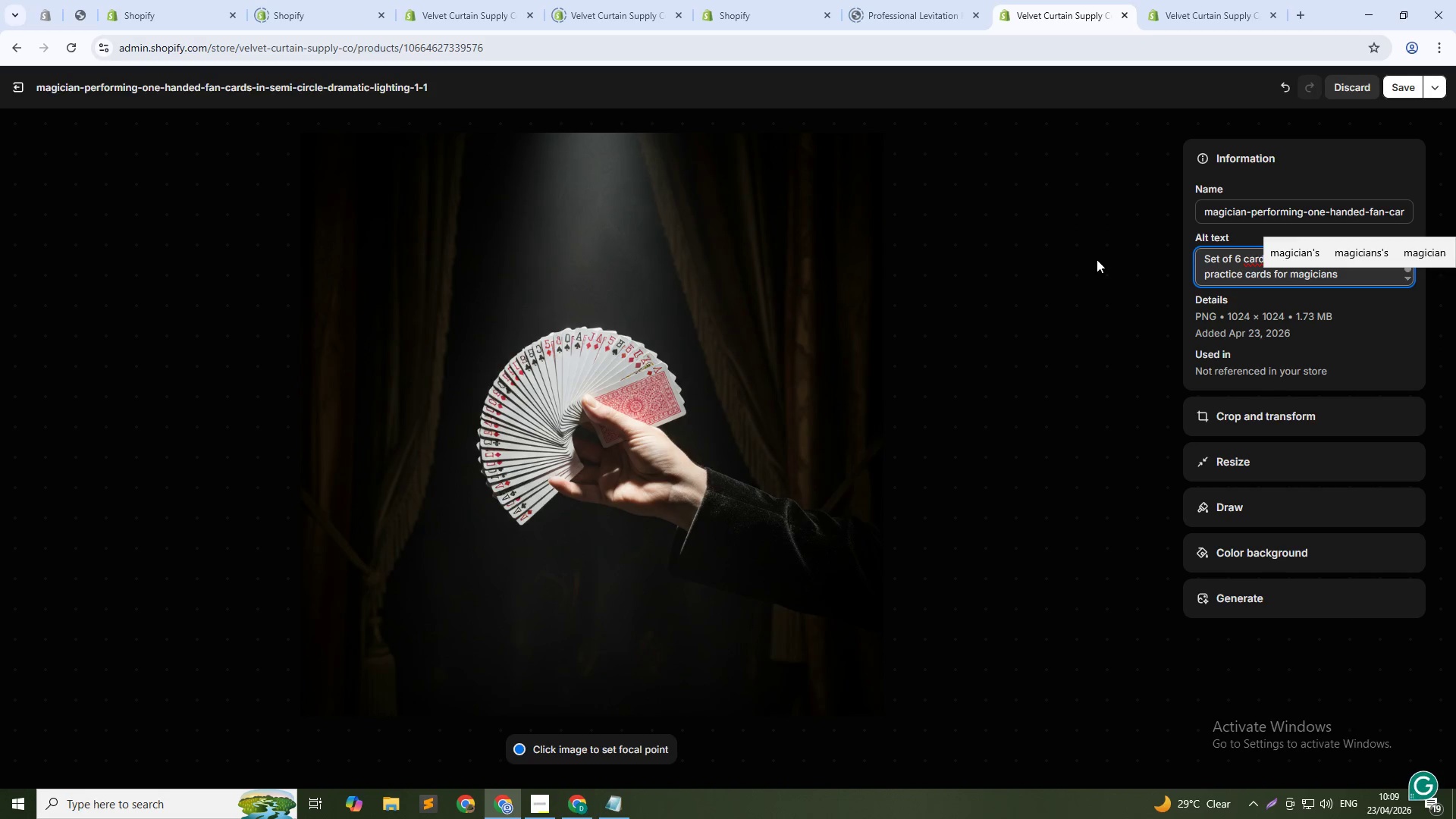 
key(Backspace)
 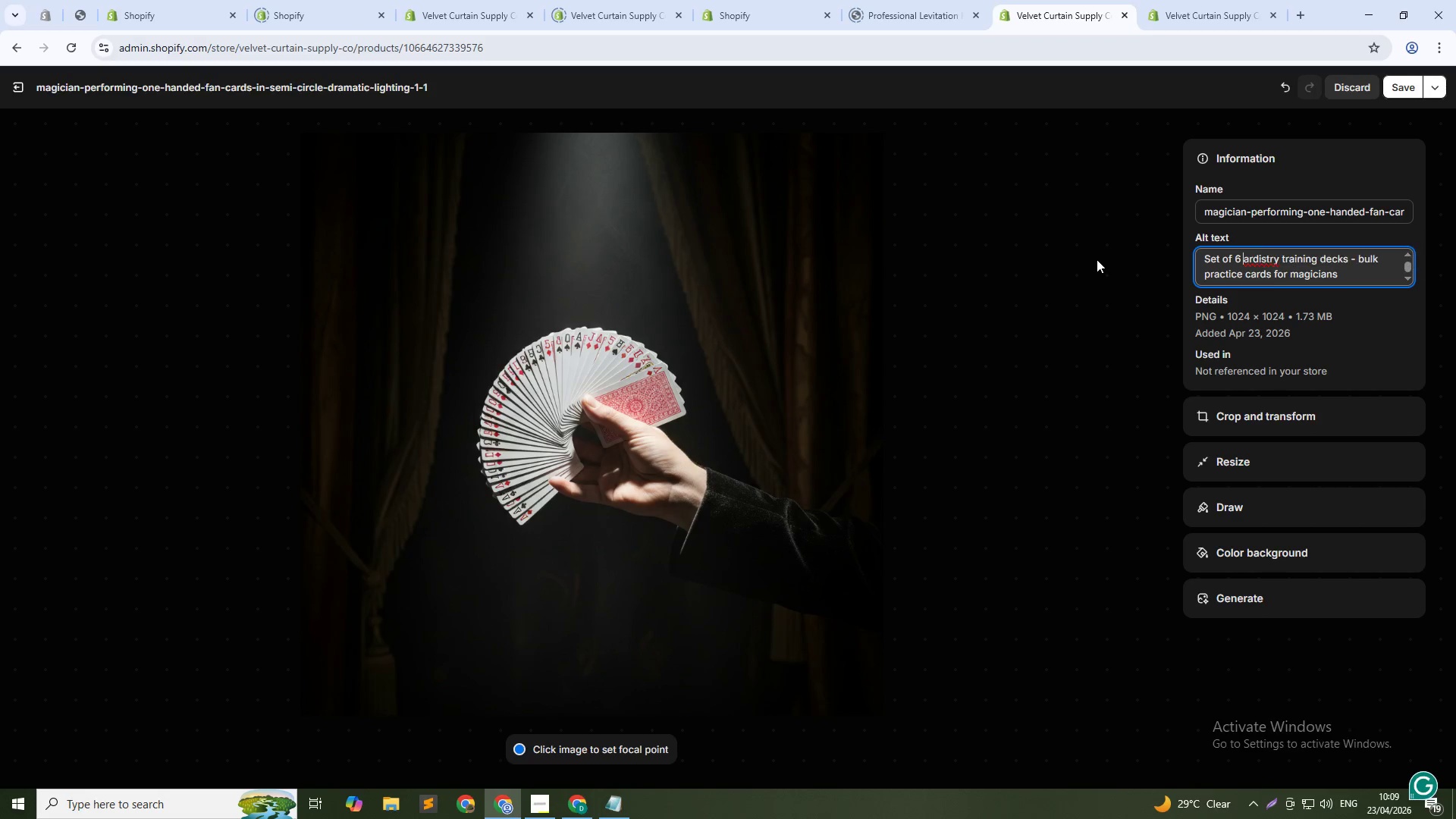 
key(C)
 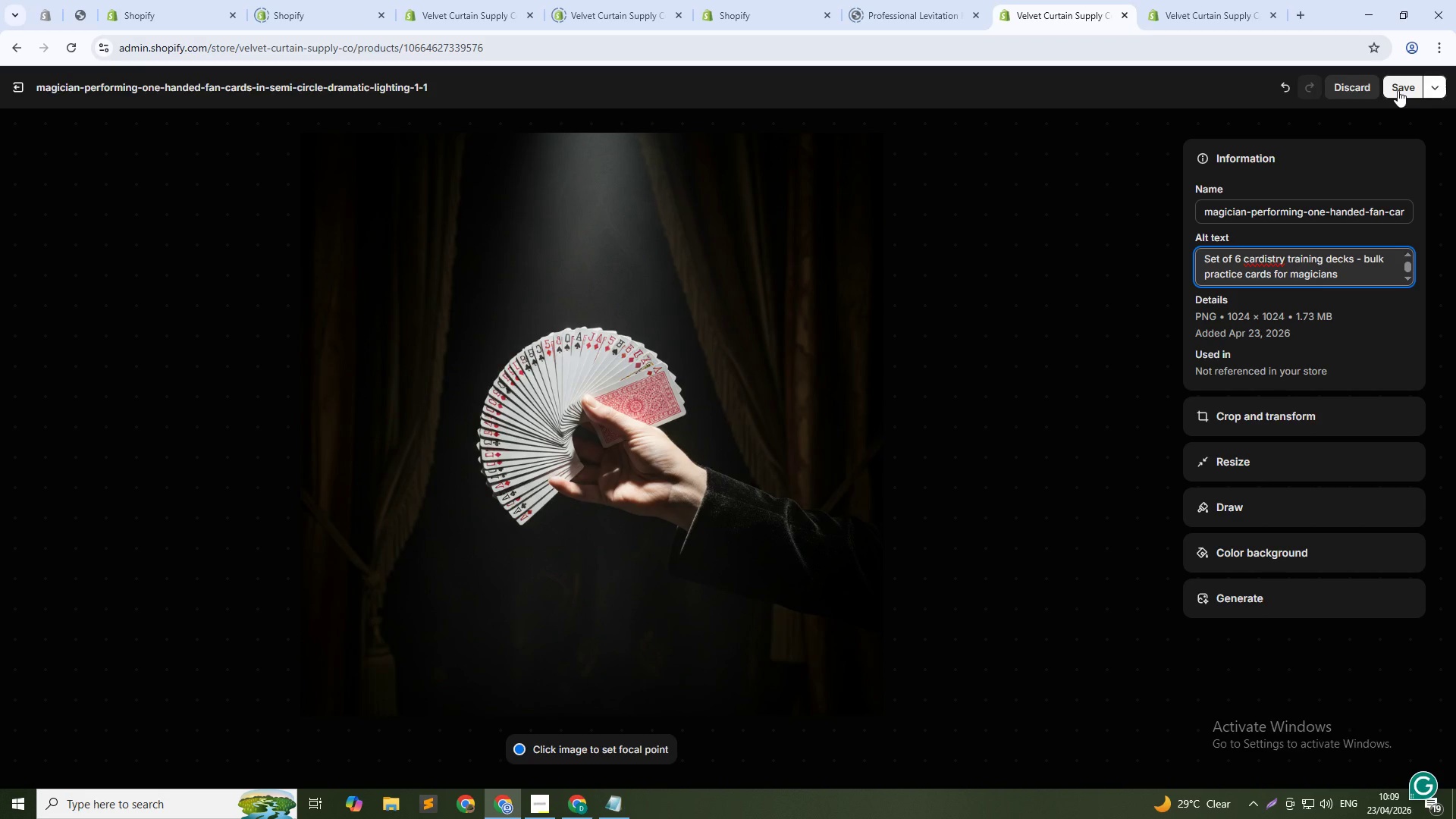 
left_click([1398, 90])
 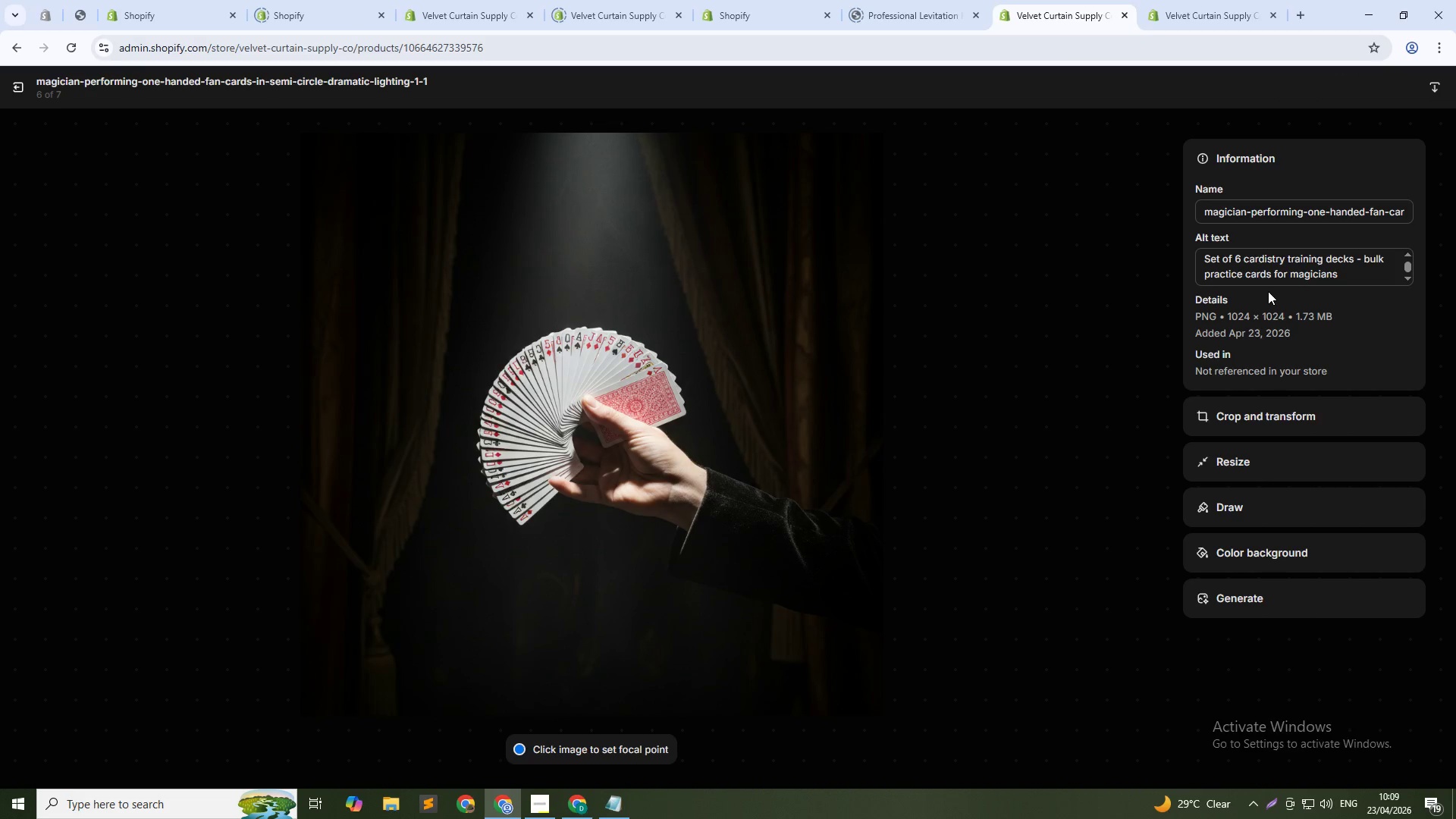 
left_click([1261, 265])
 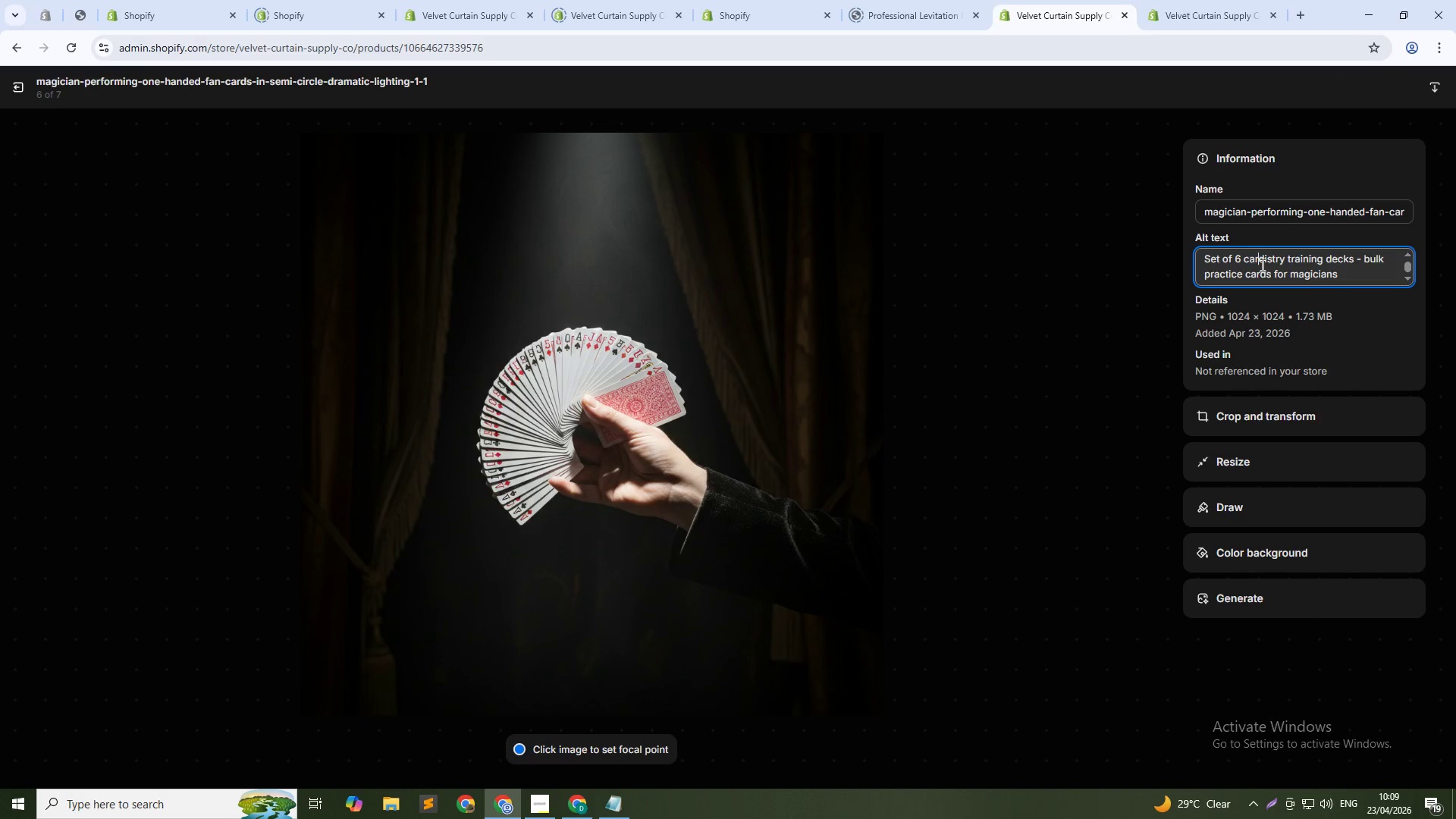 
key(Control+A)
 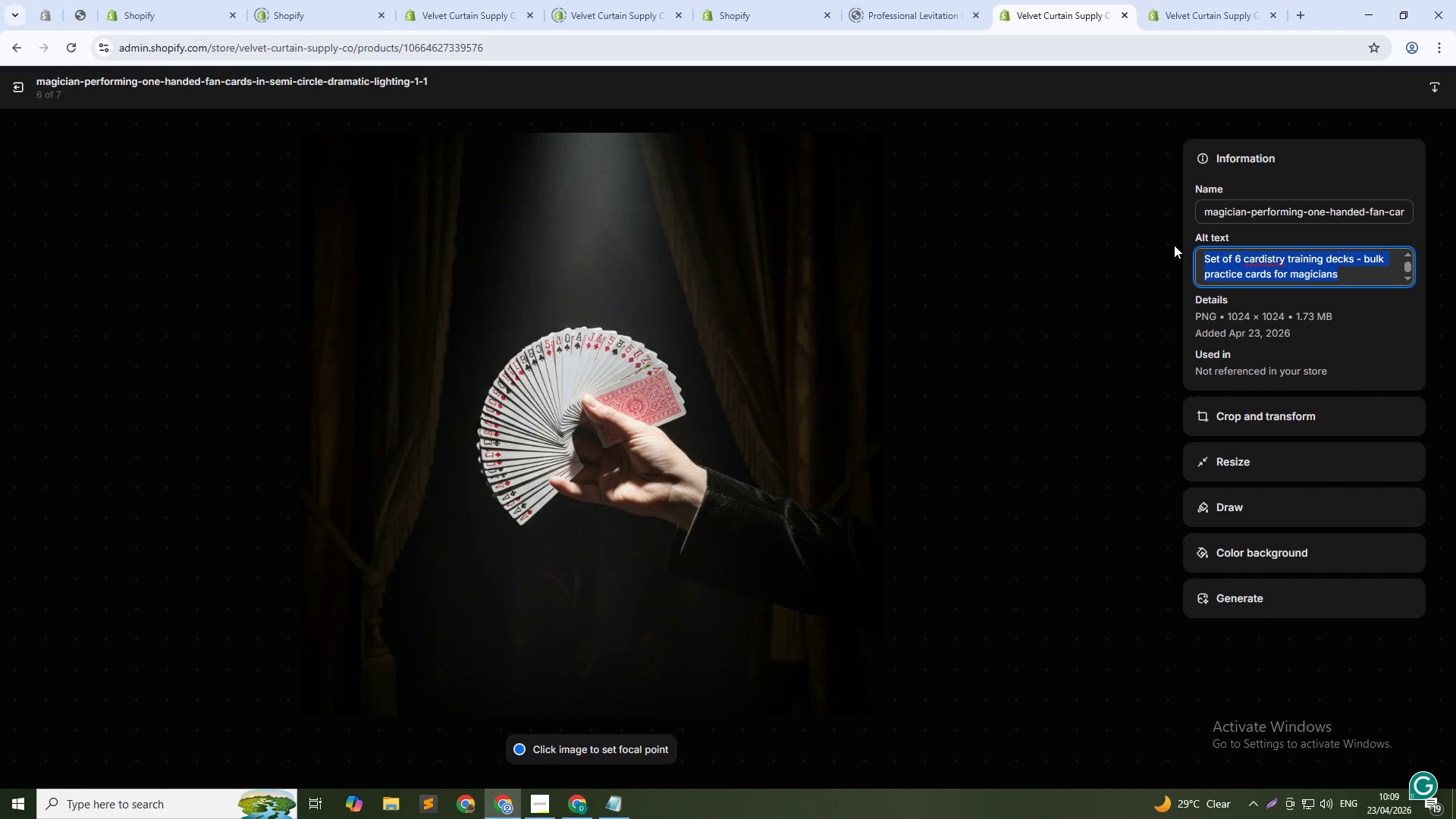 
type(One-handed fan with practice cards - professional cardistry training)
 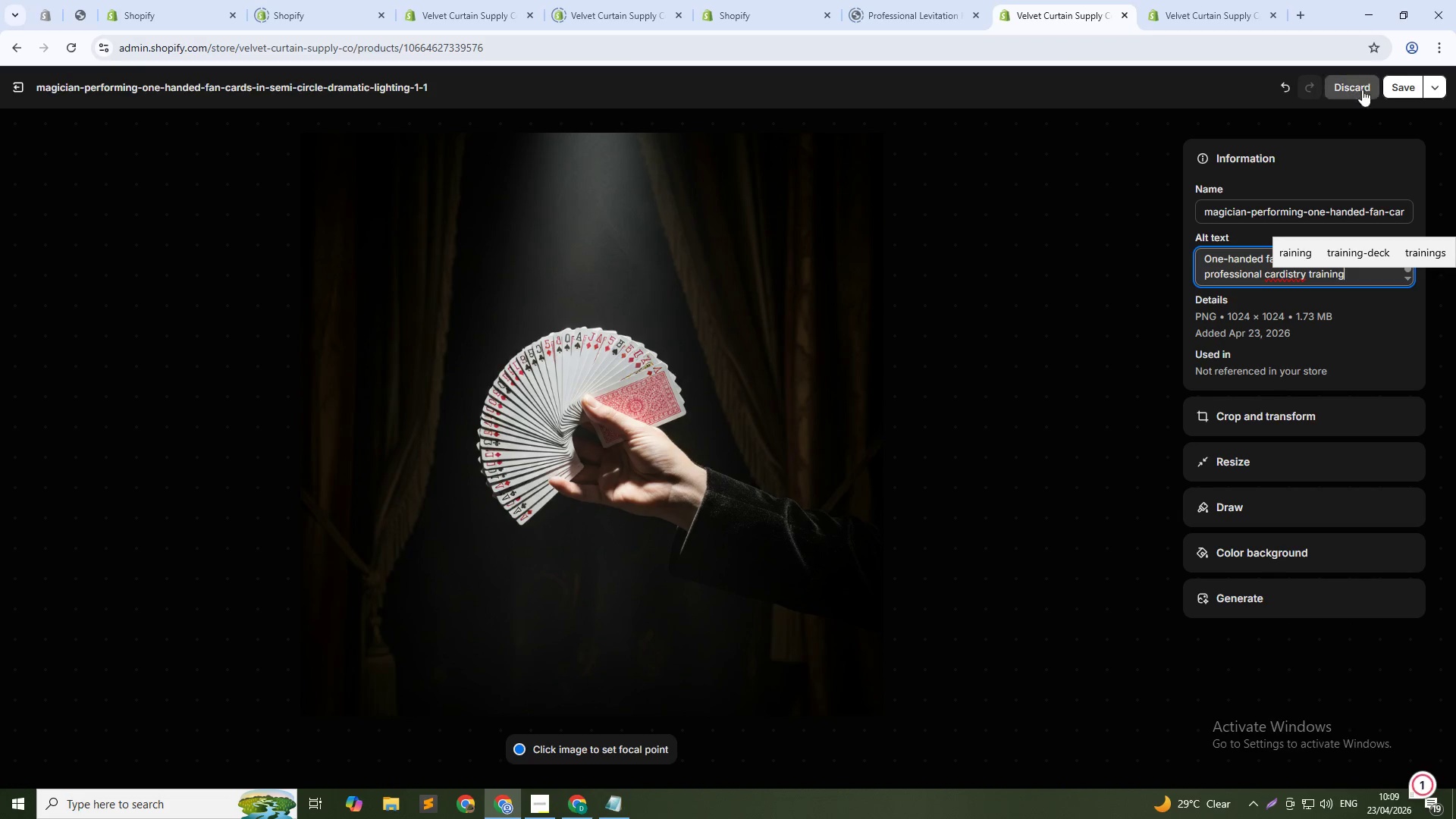 
left_click([1395, 83])
 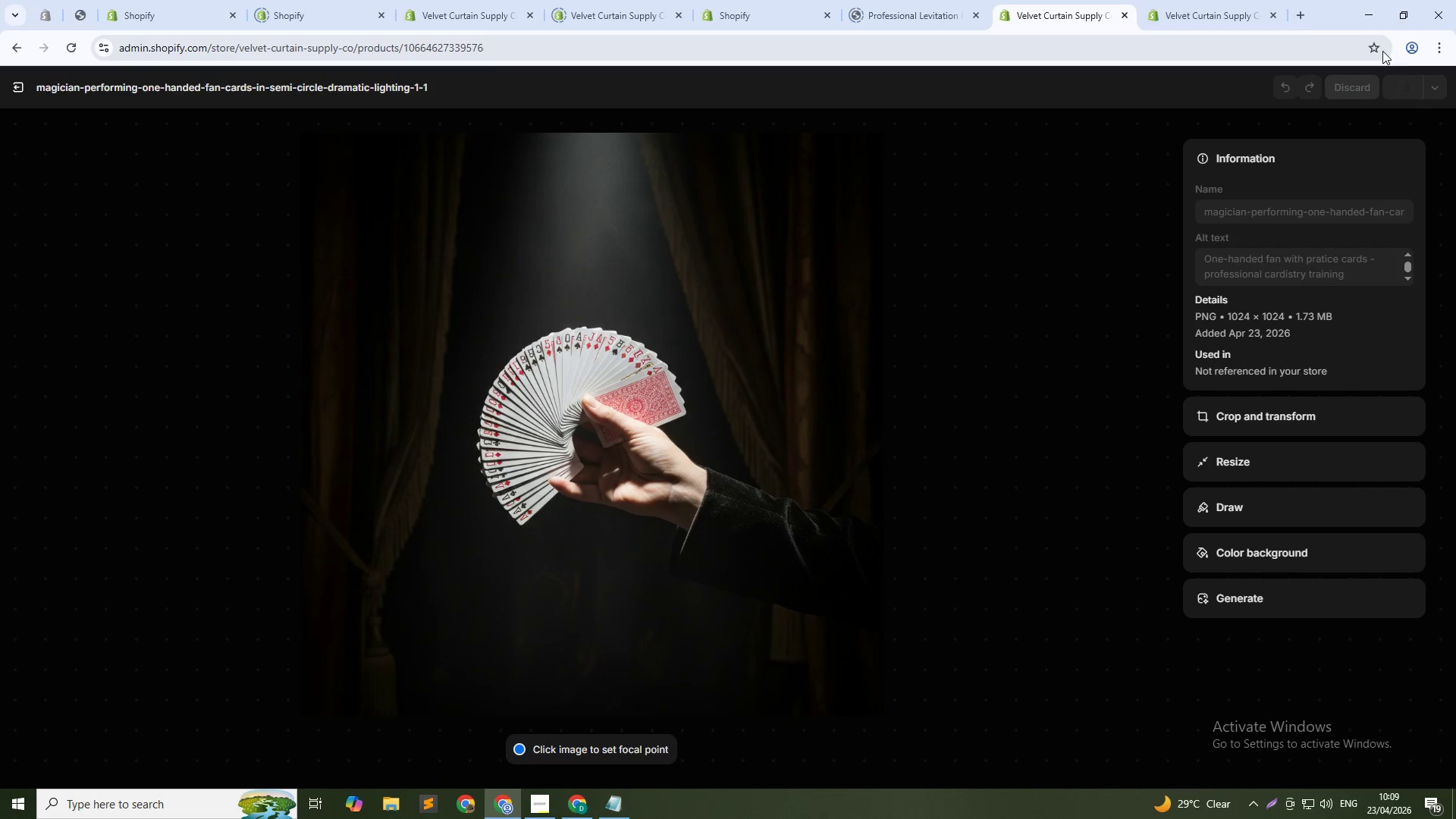 
mouse_move([1200, 0])
 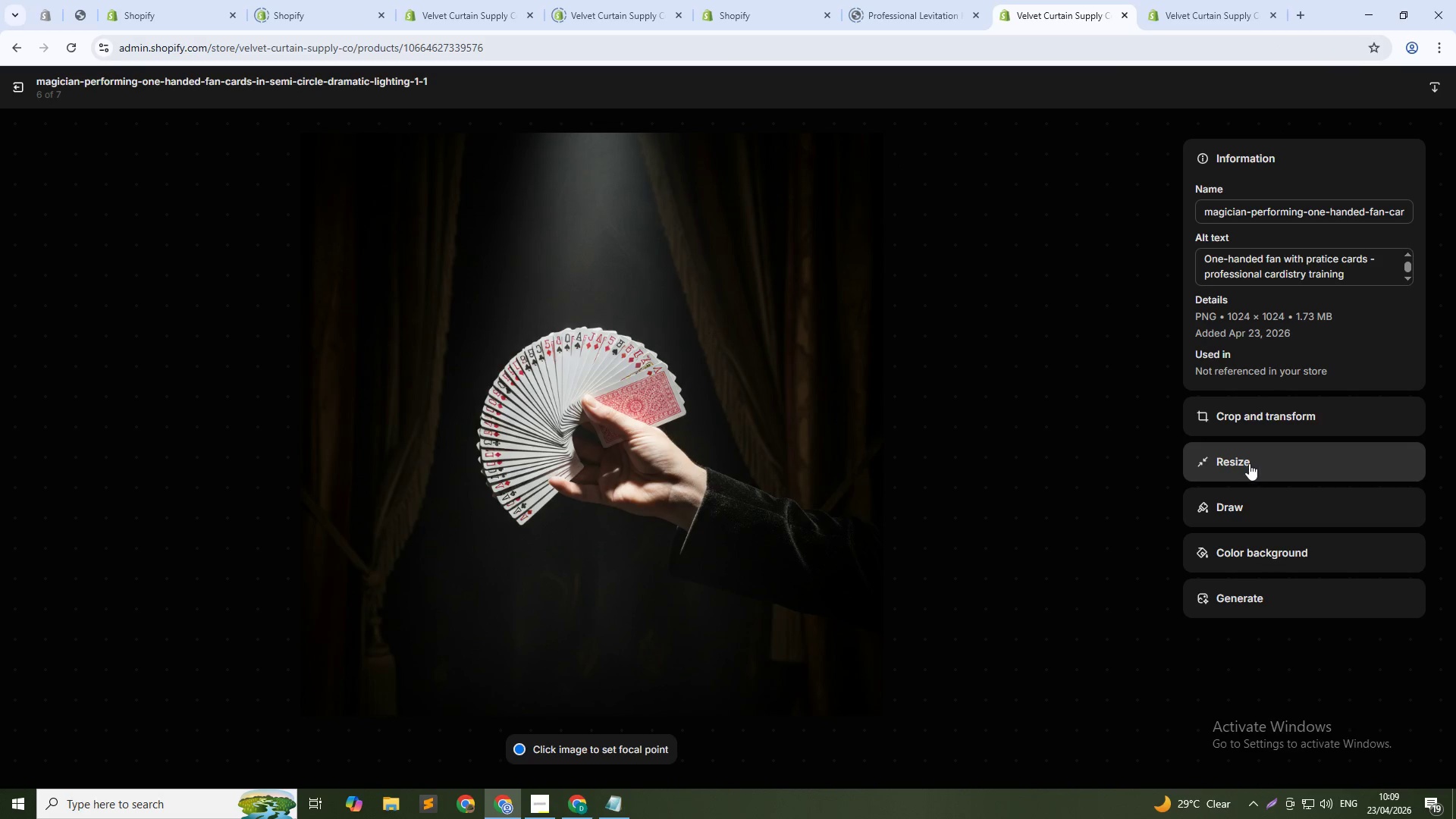 
left_click([1145, 447])
 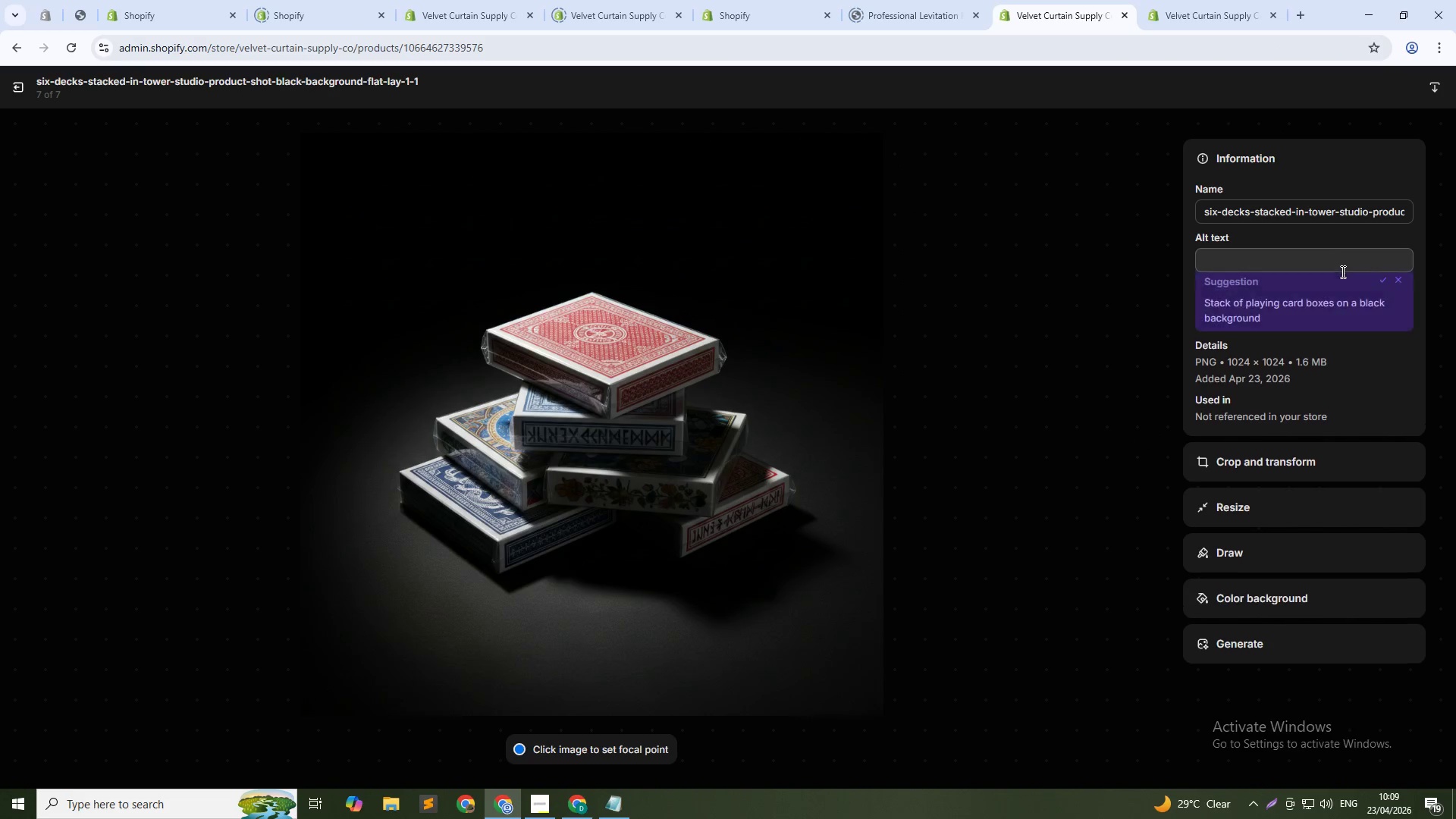 
left_click([1337, 270])
 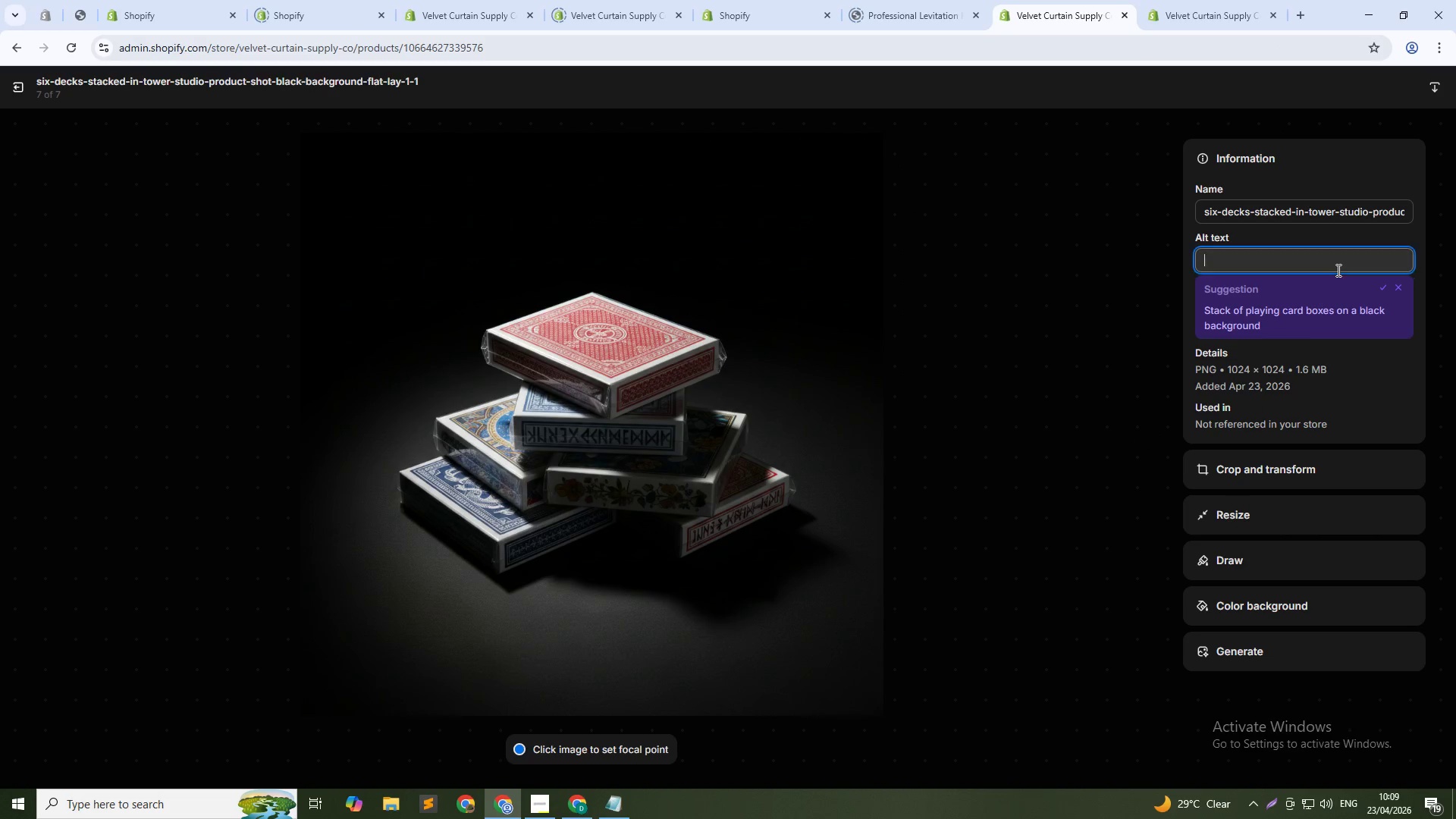 
type(Set )
 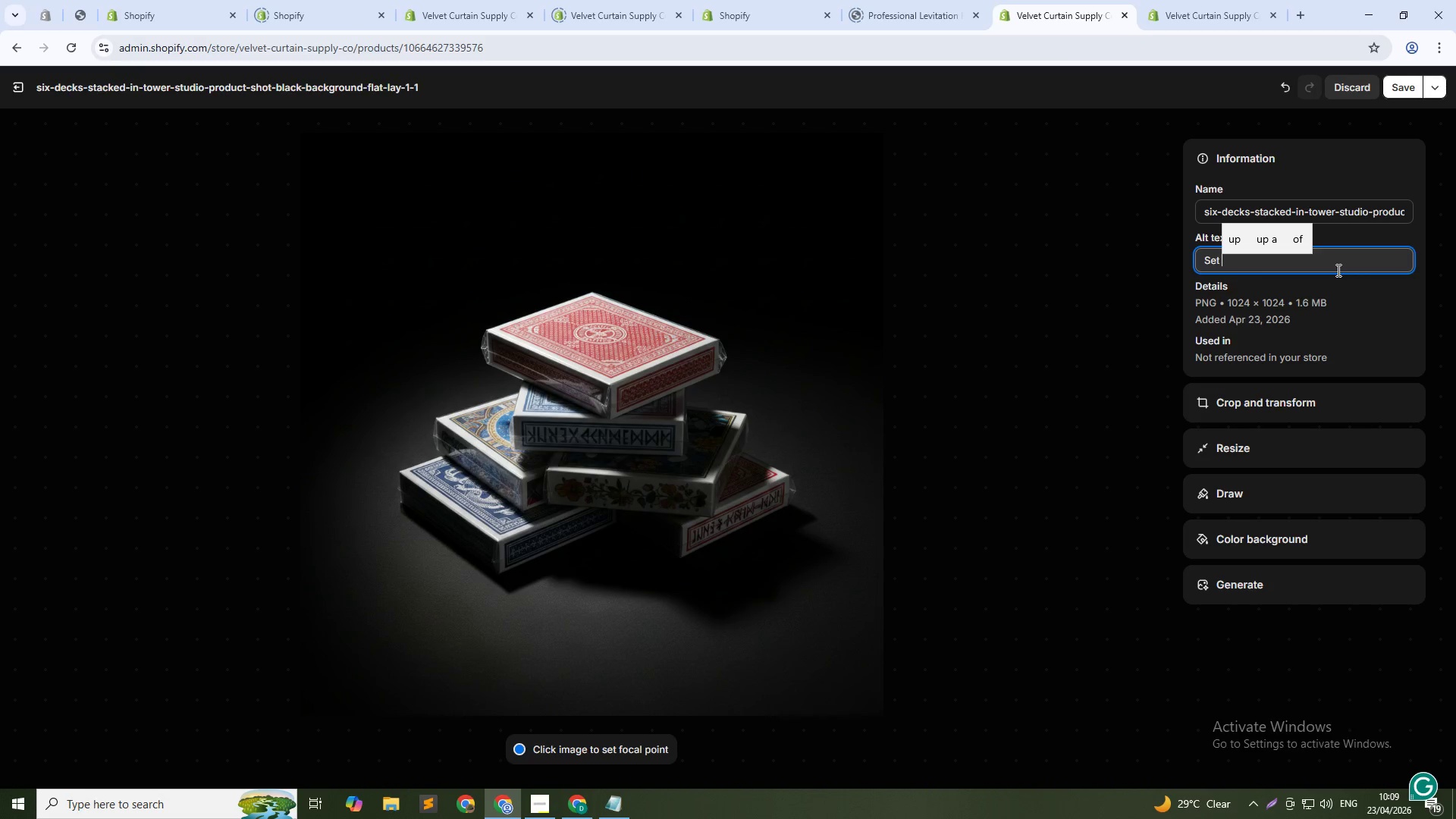 
wait(11.88)
 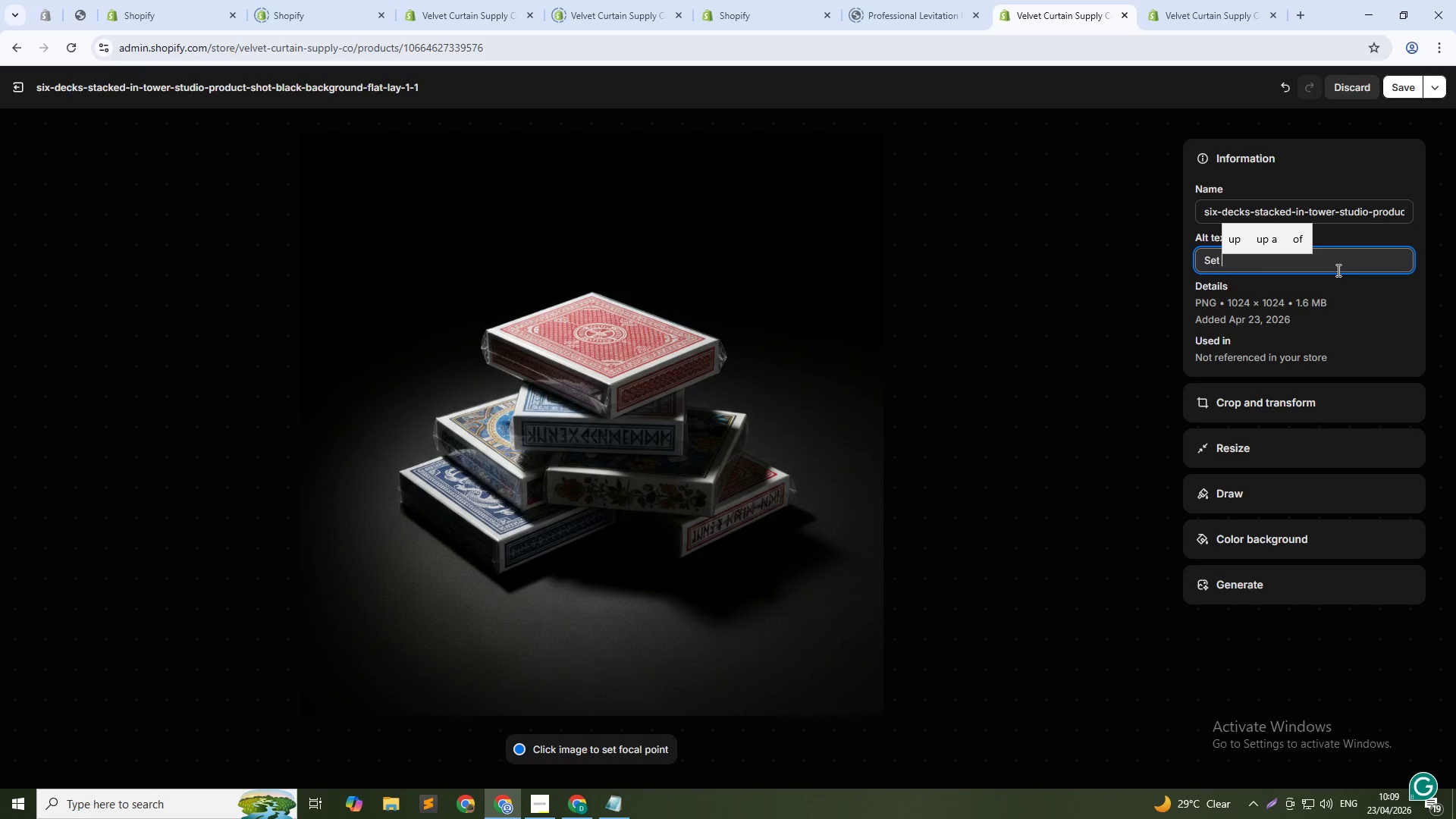 
type(of 6 cardistry training decks - bulk practice cards for magicians)
 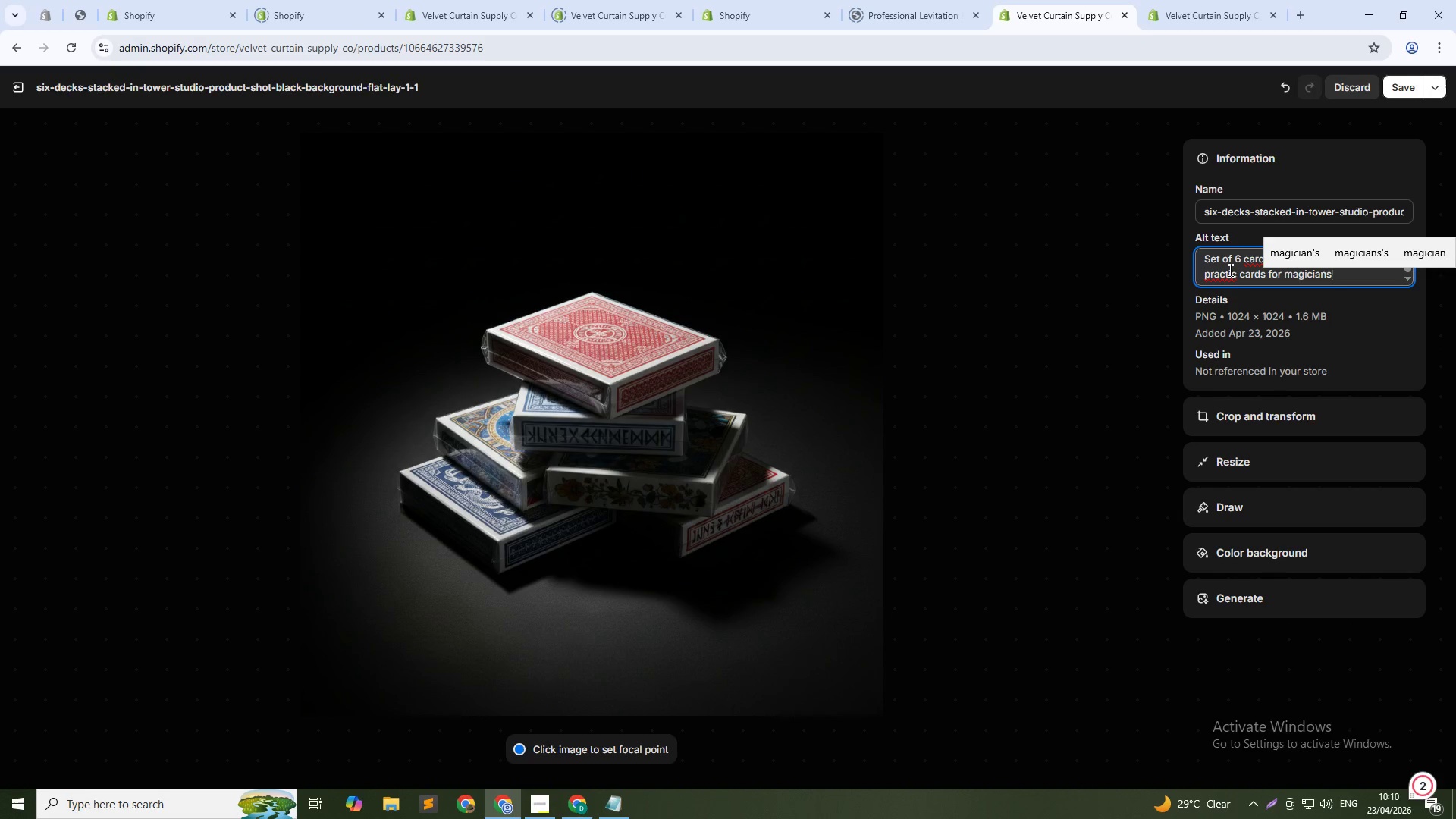 
left_click([1235, 276])
 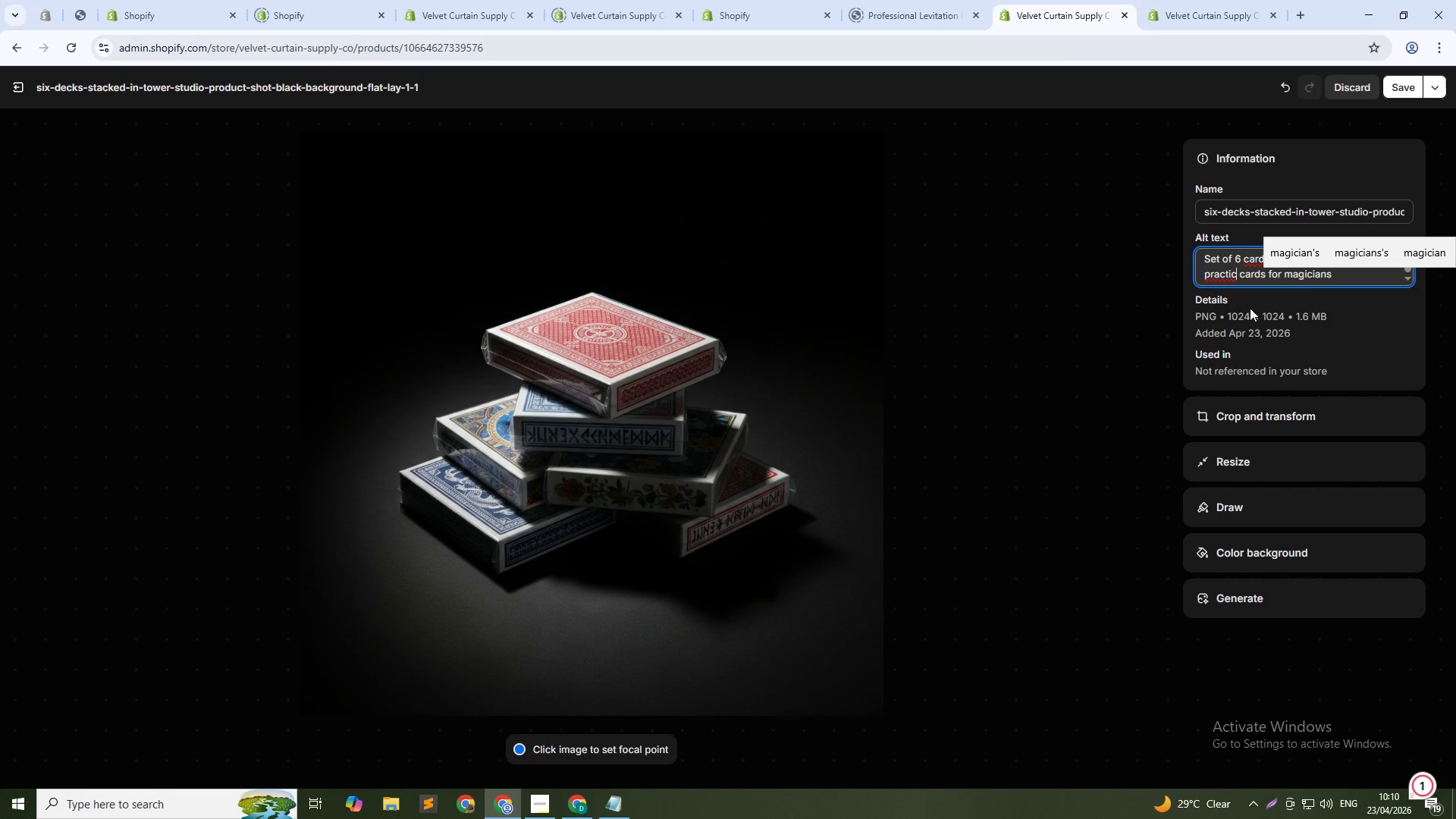 
key(E)
 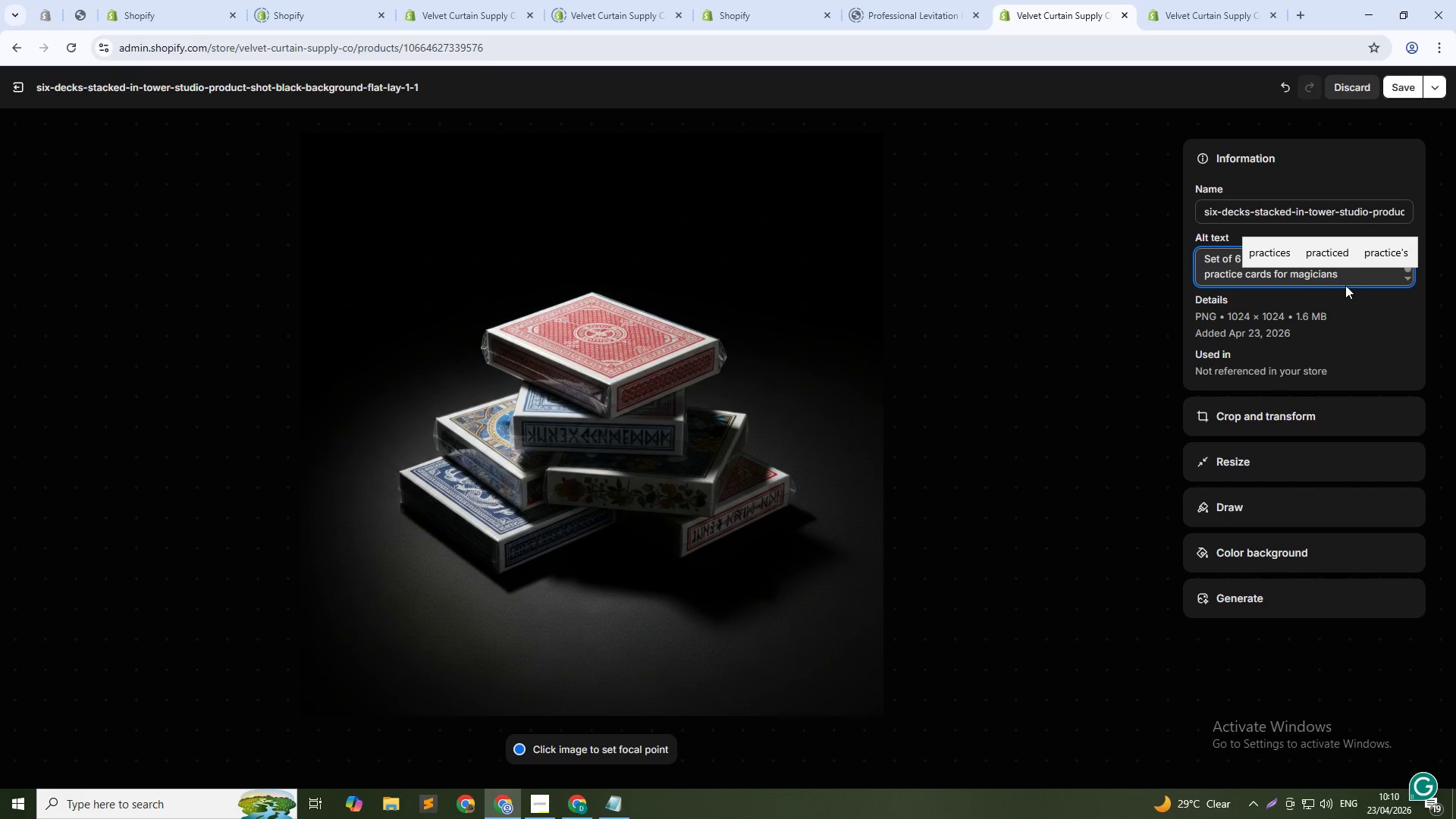 
left_click([1359, 278])
 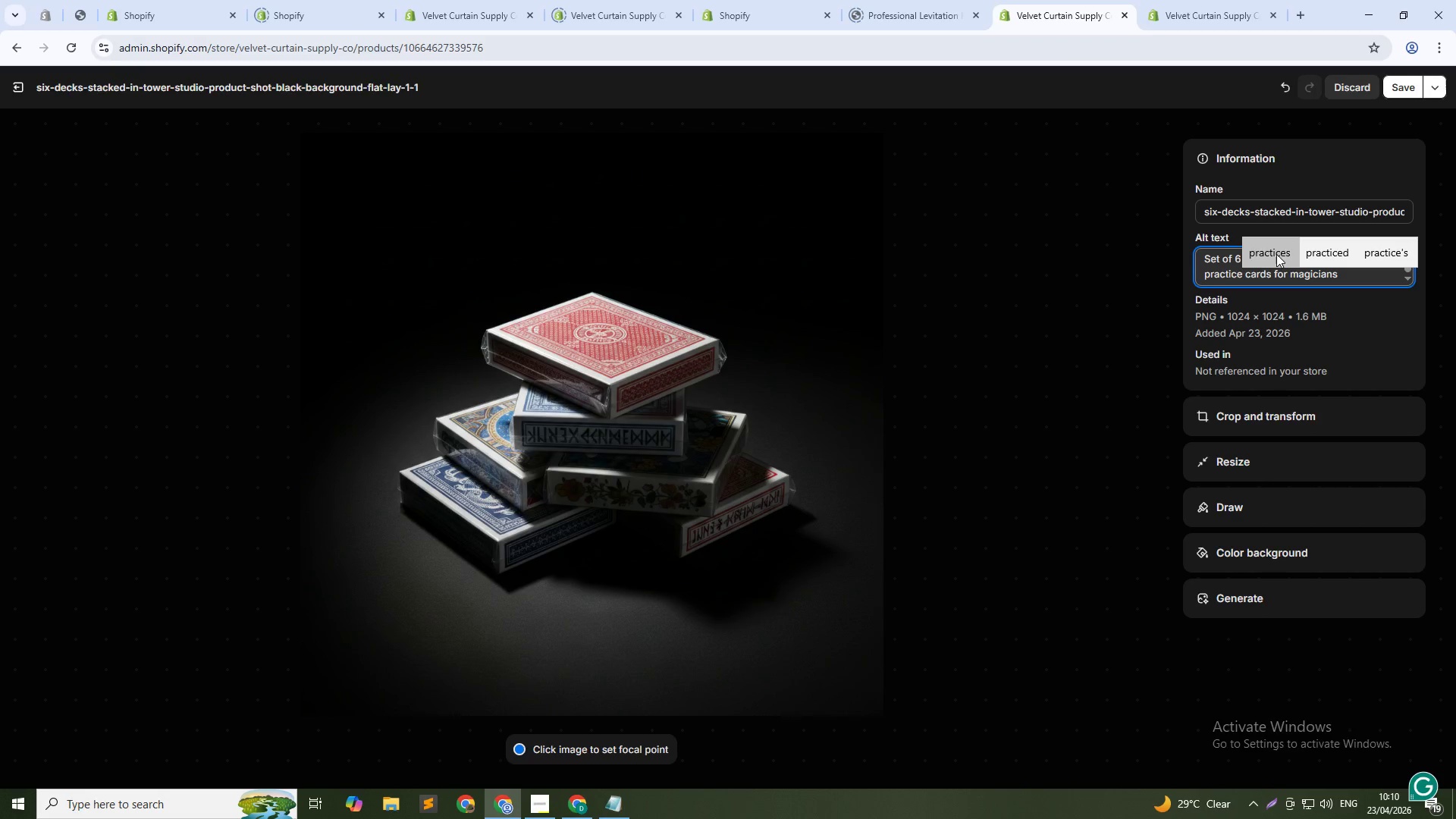 
left_click([1238, 271])
 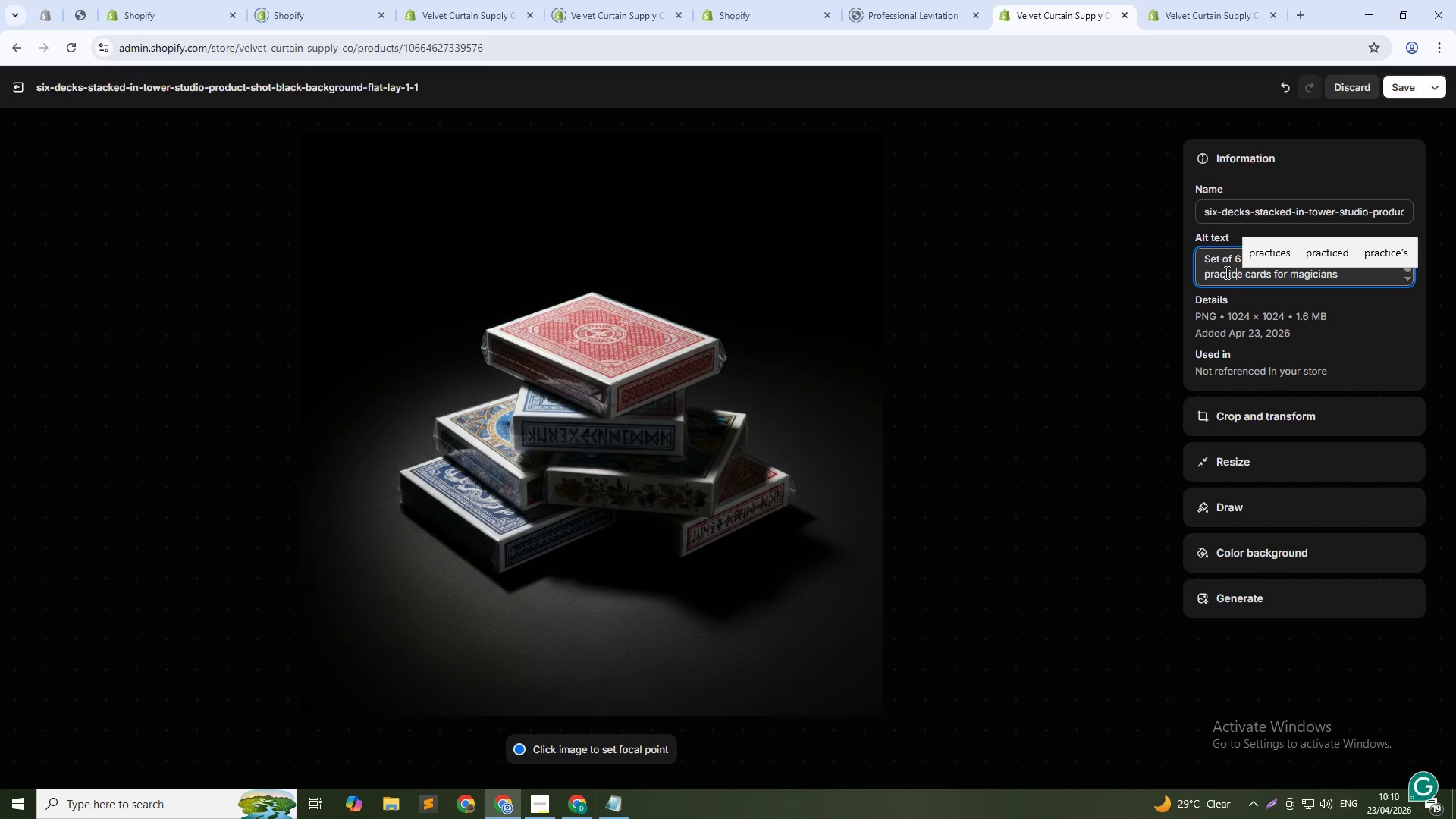 
key(Control+A)
 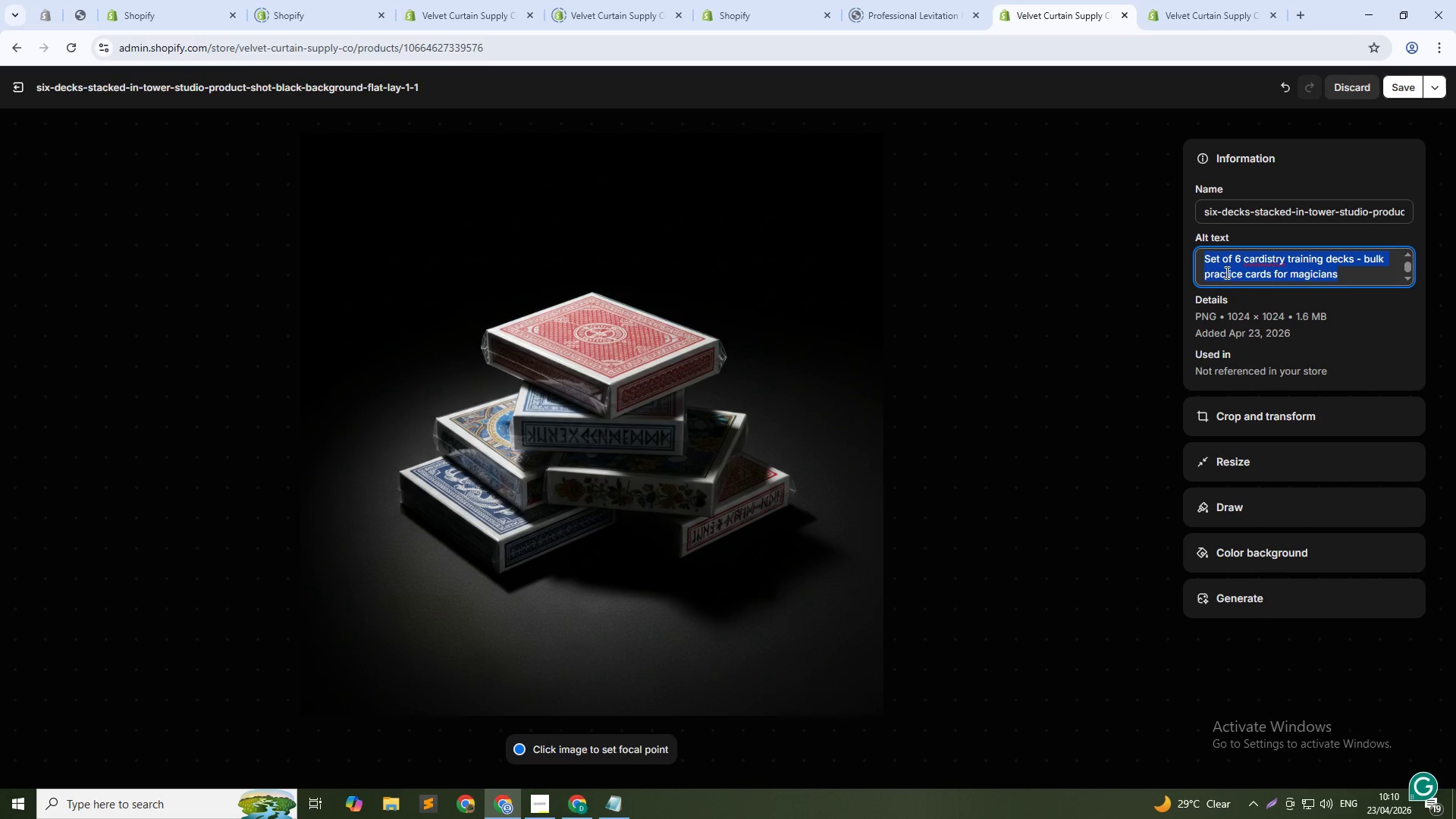 
key(Control+C)
 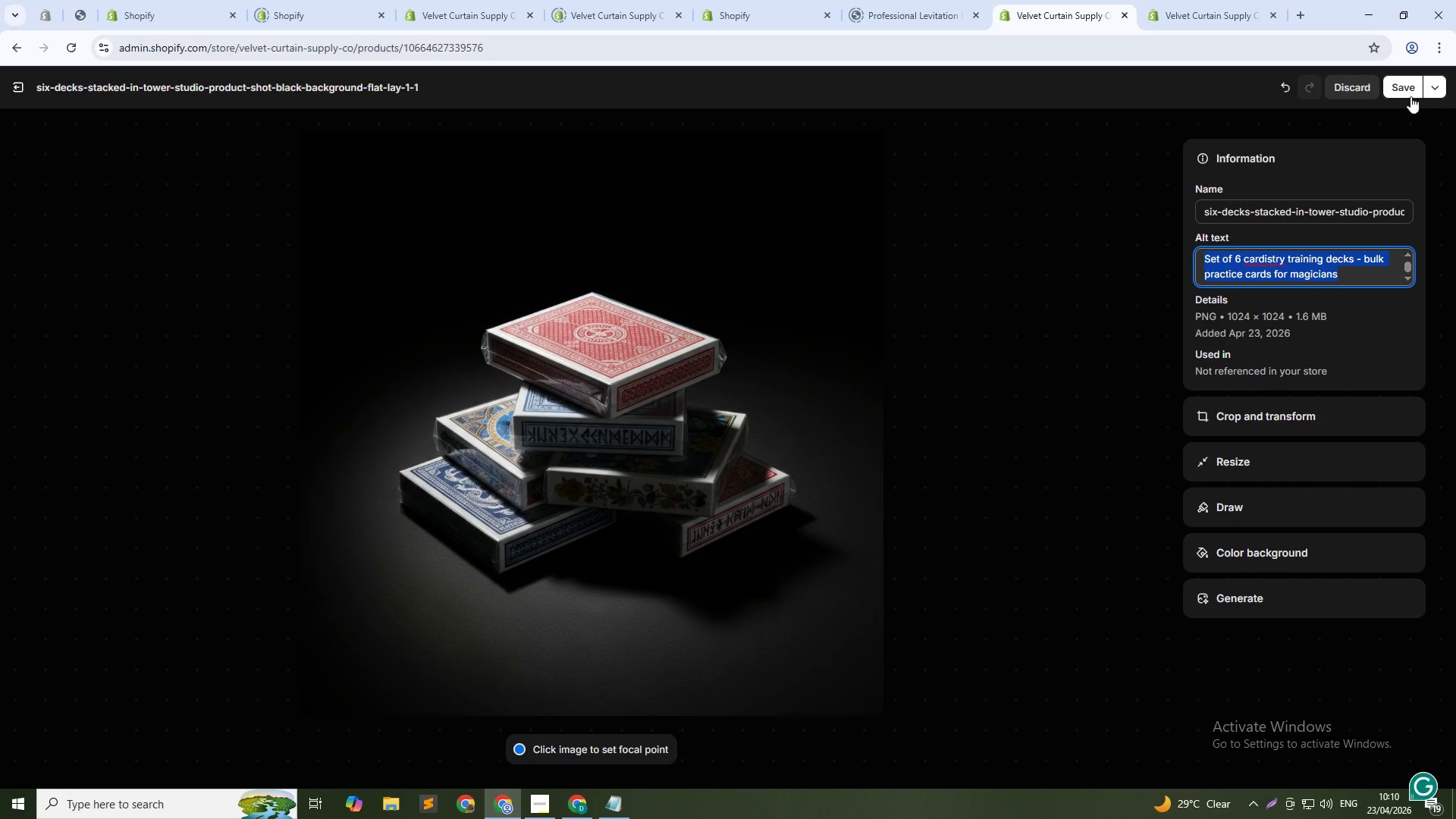 
left_click([1405, 95])
 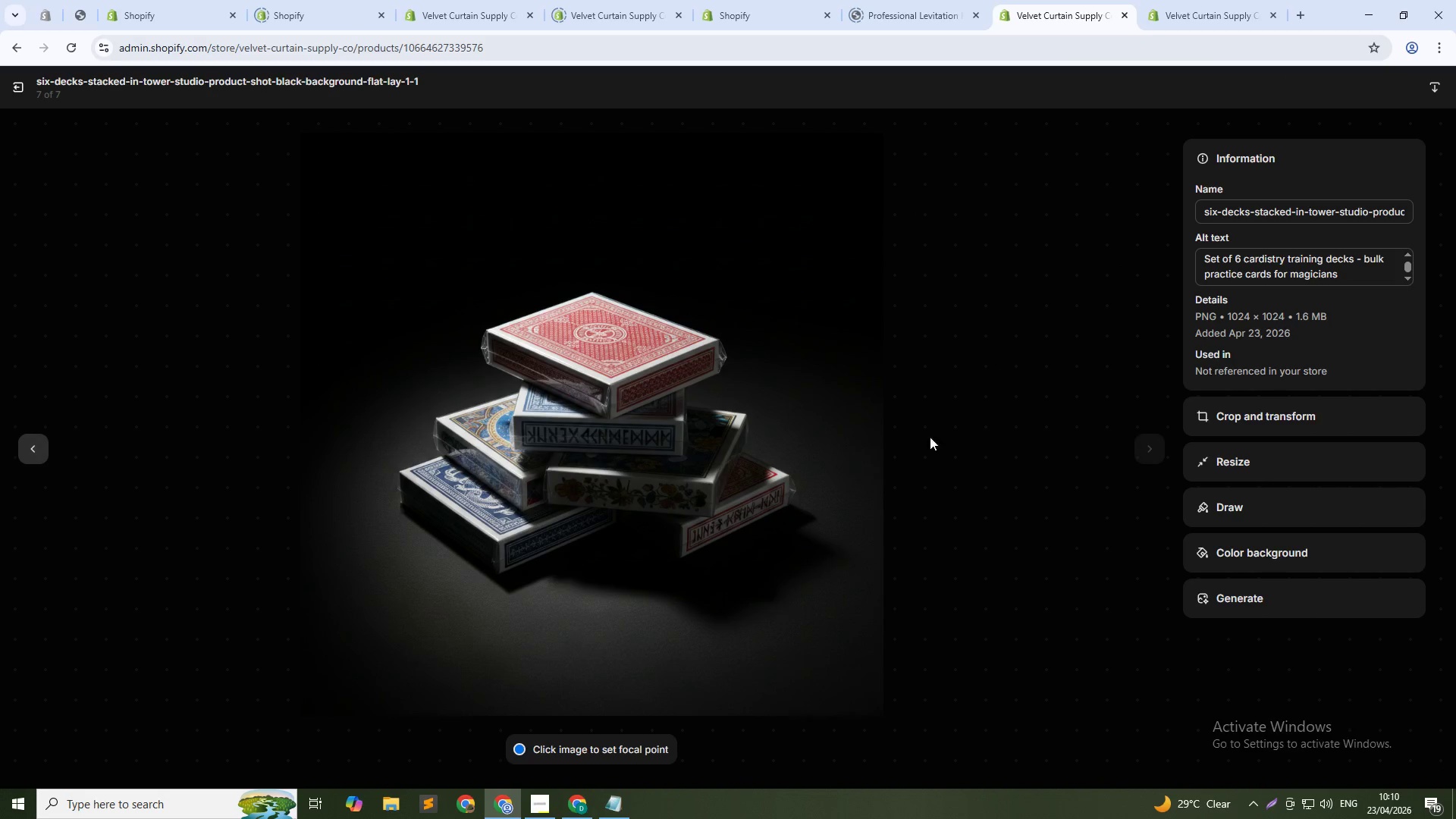 
left_click([14, 89])
 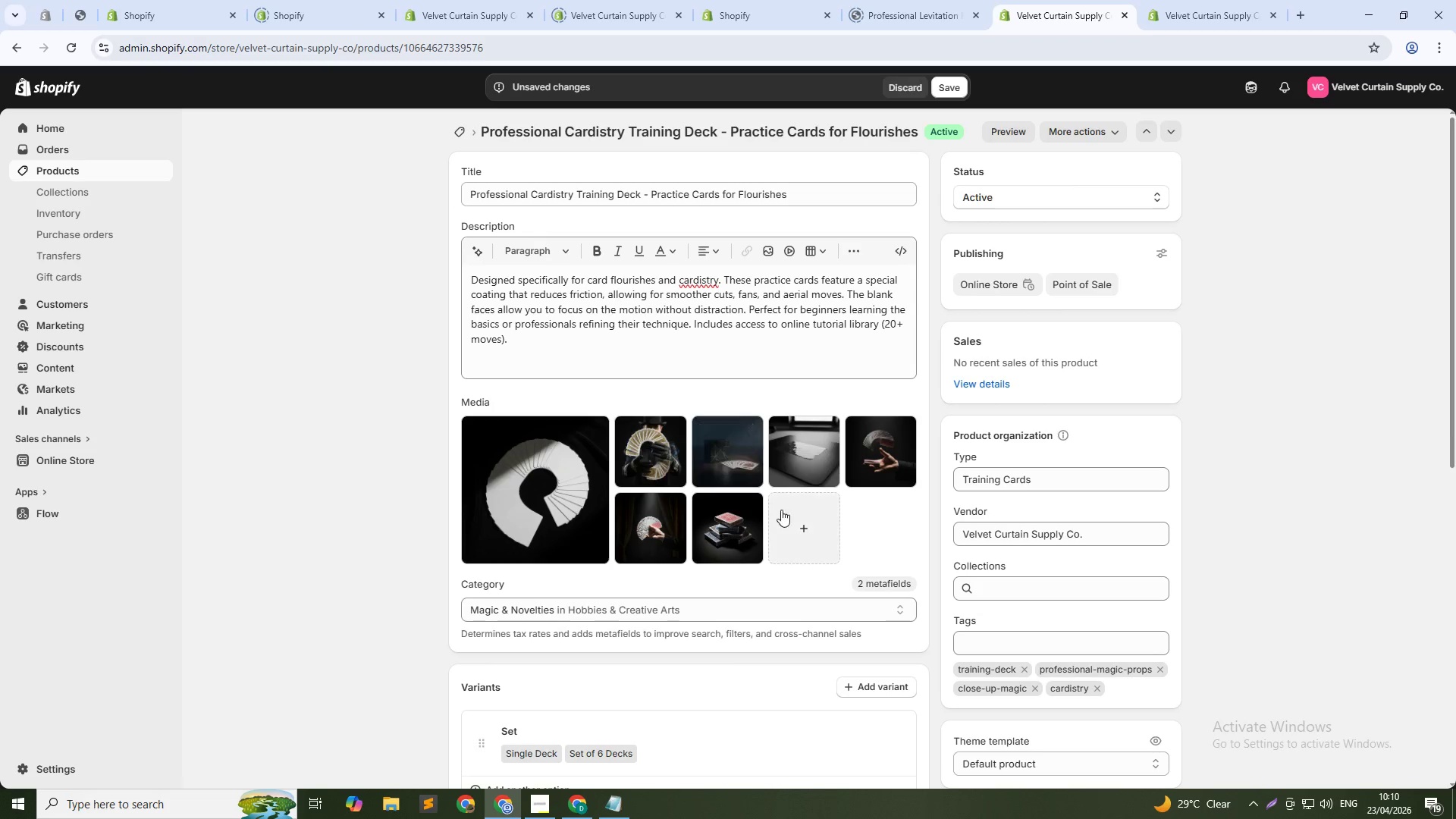 
left_click([795, 519])
 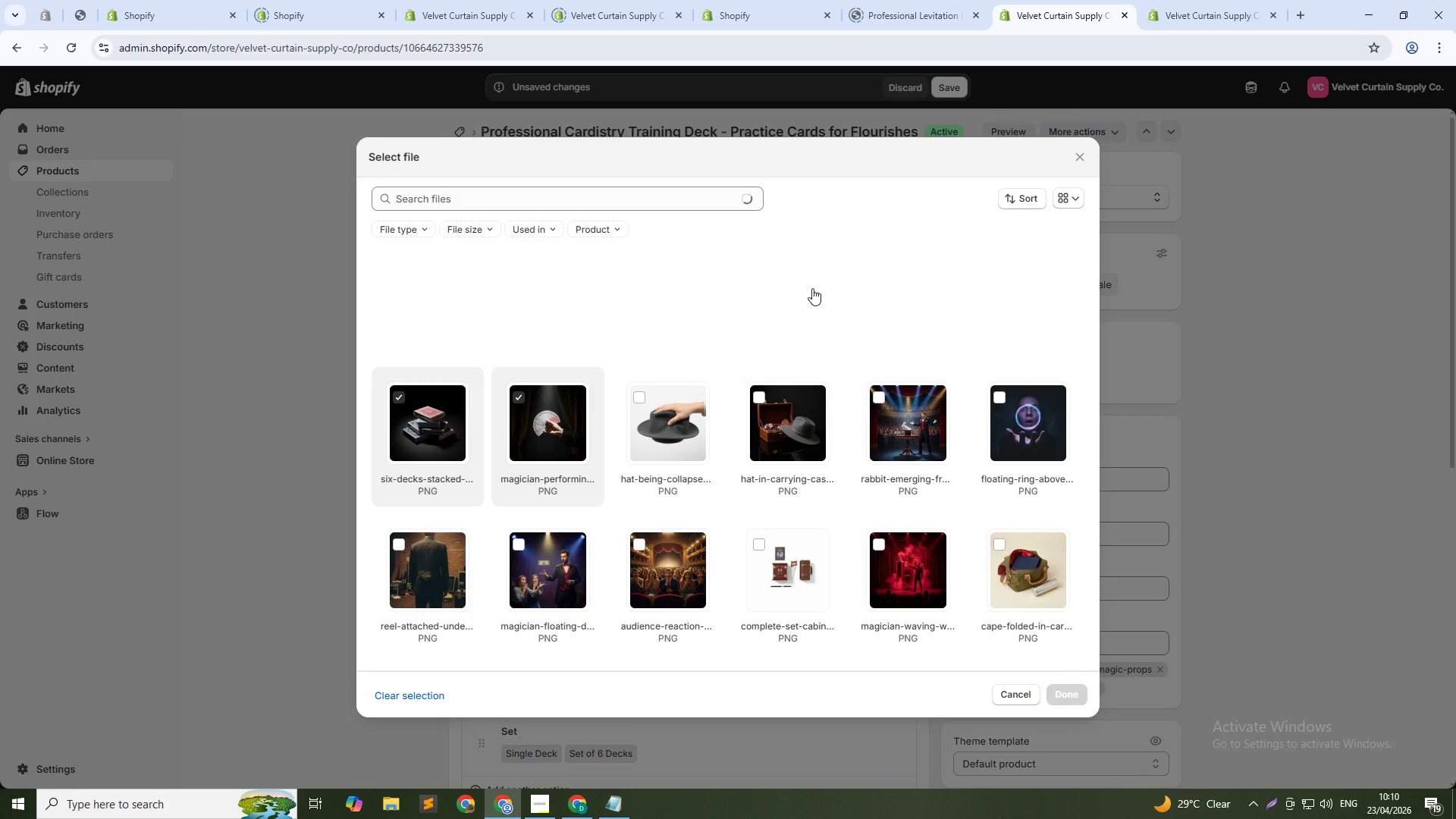 
left_click([812, 288])
 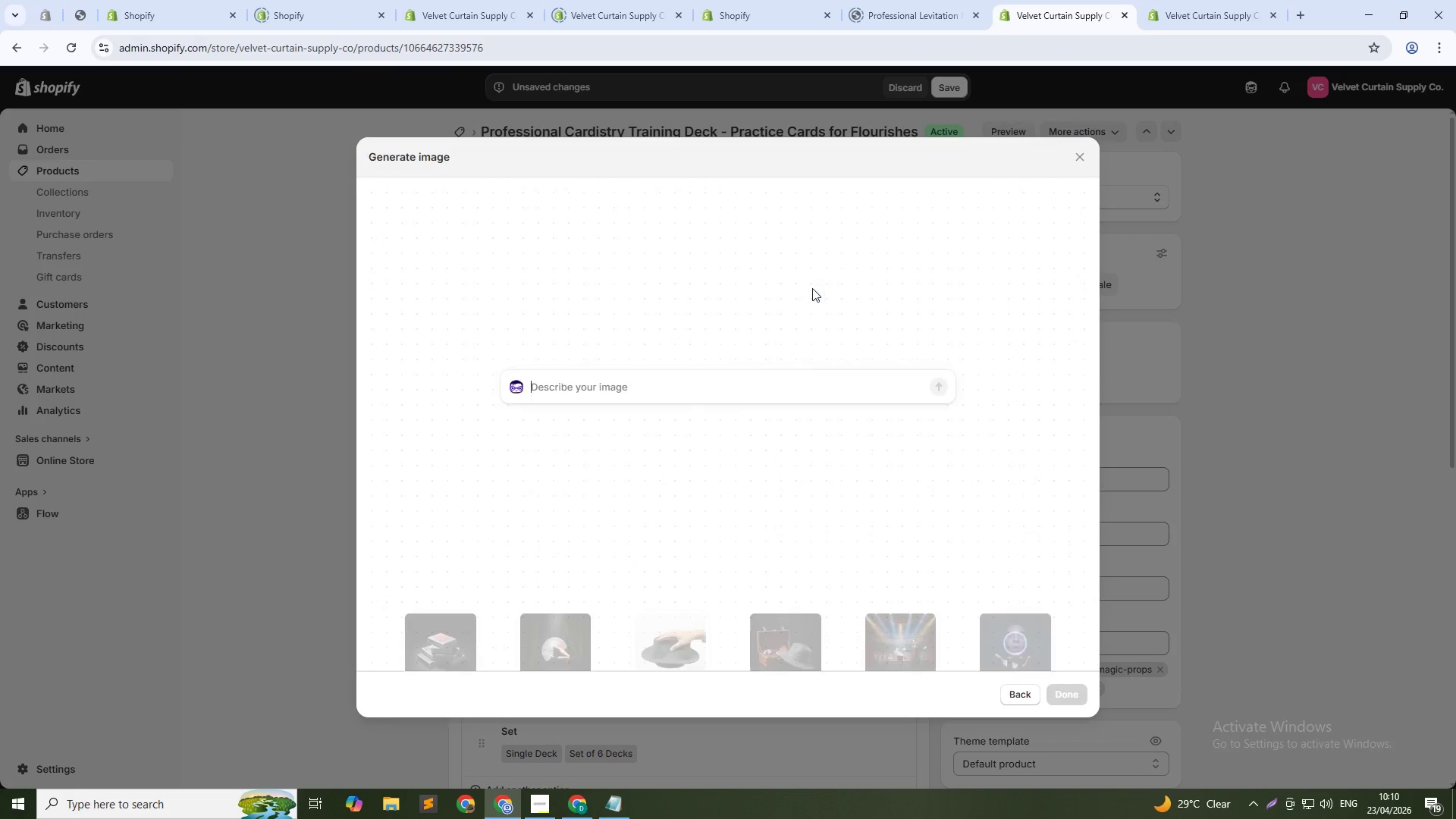 
key(Control+V)
 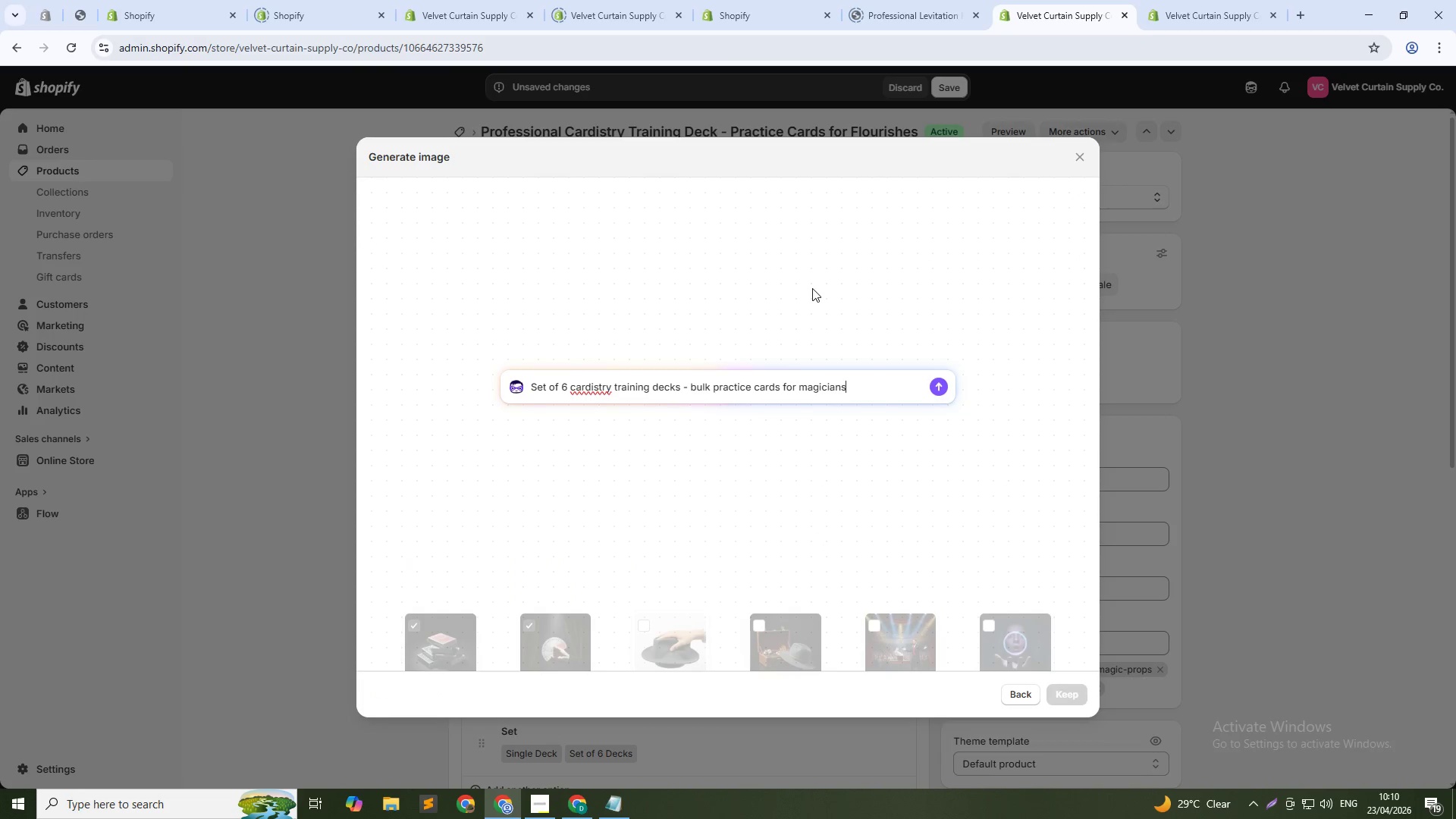 
key(NumpadEnter)
 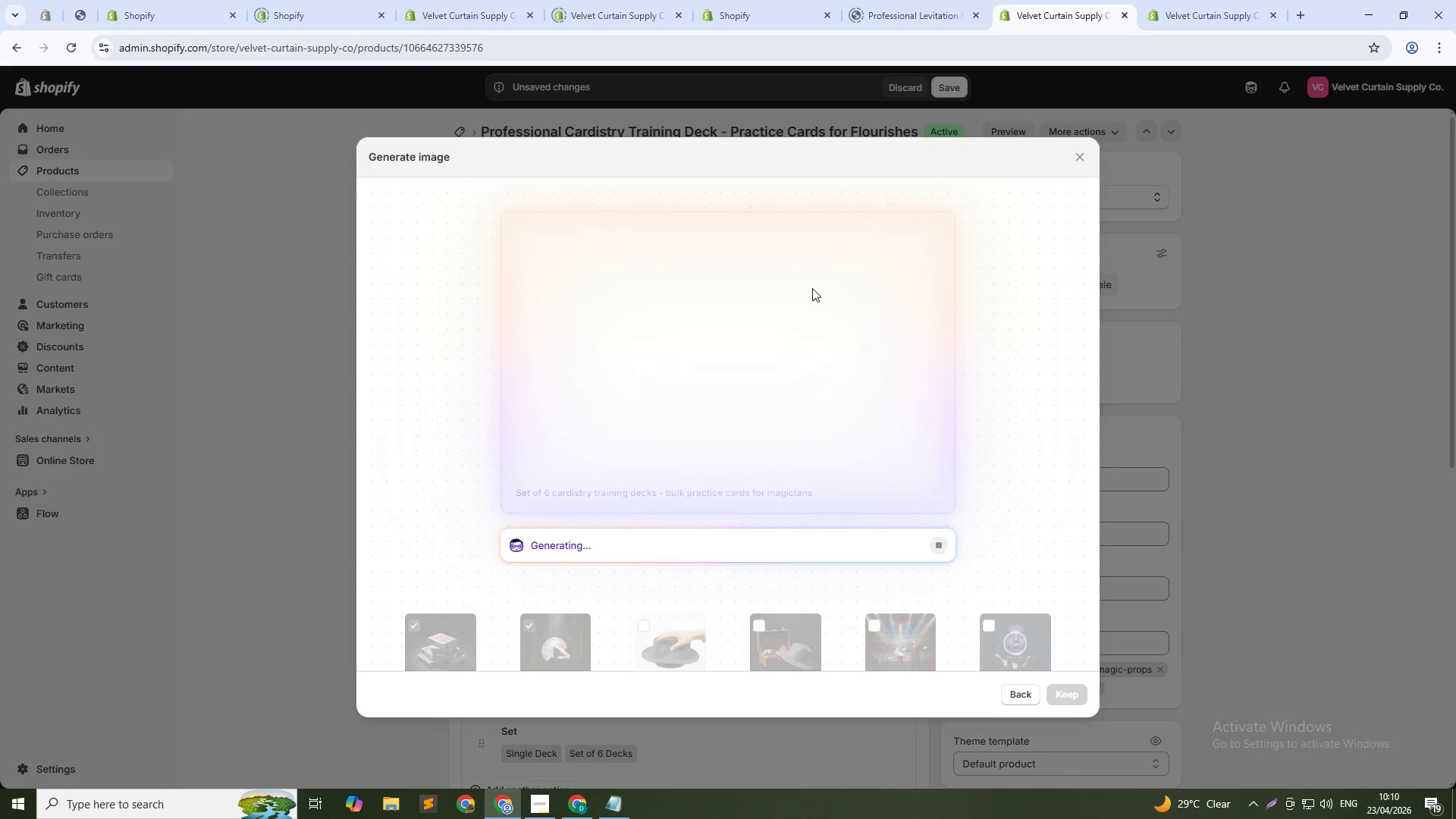 
wait(24.84)
 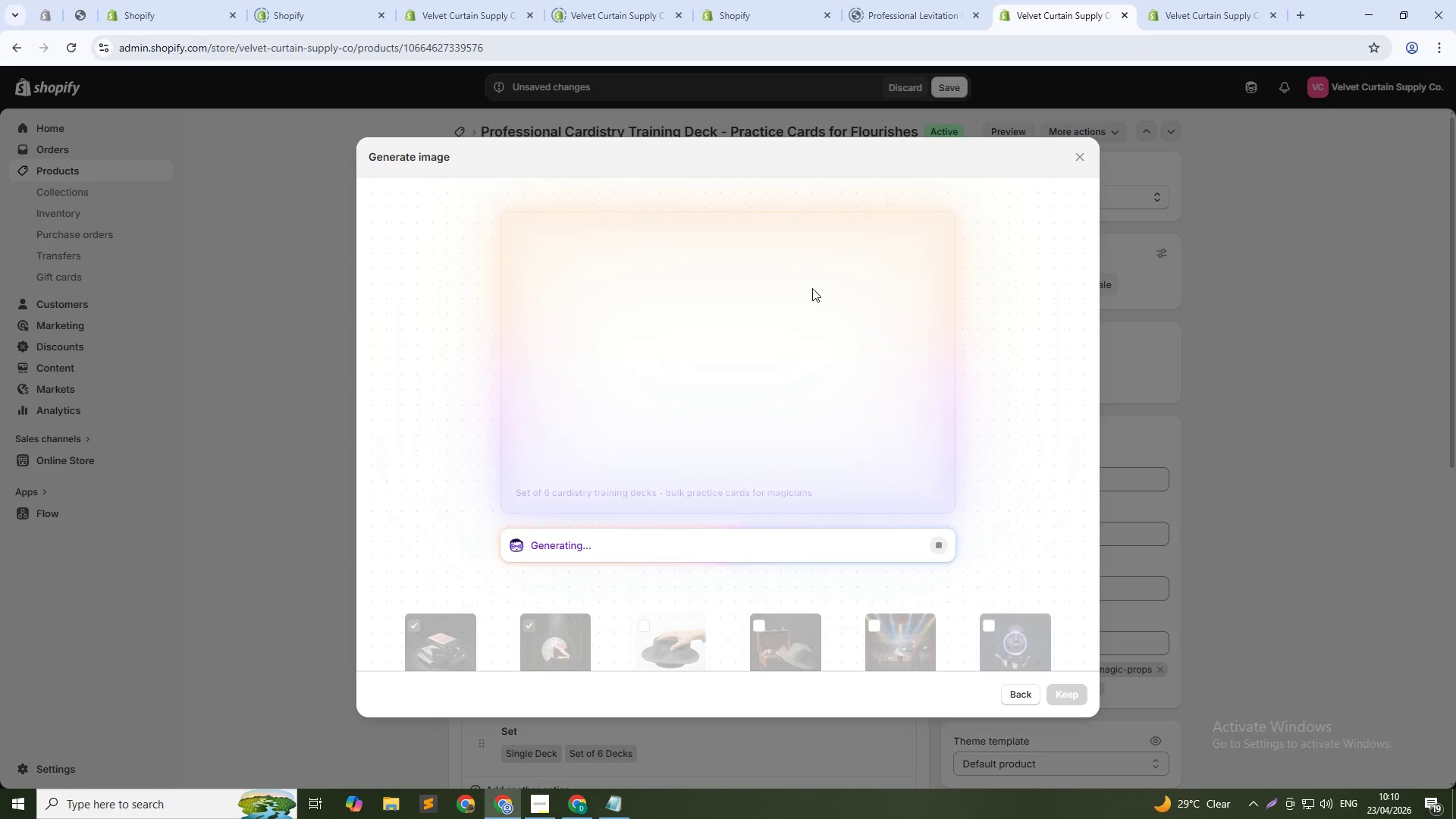 
left_click([1064, 690])
 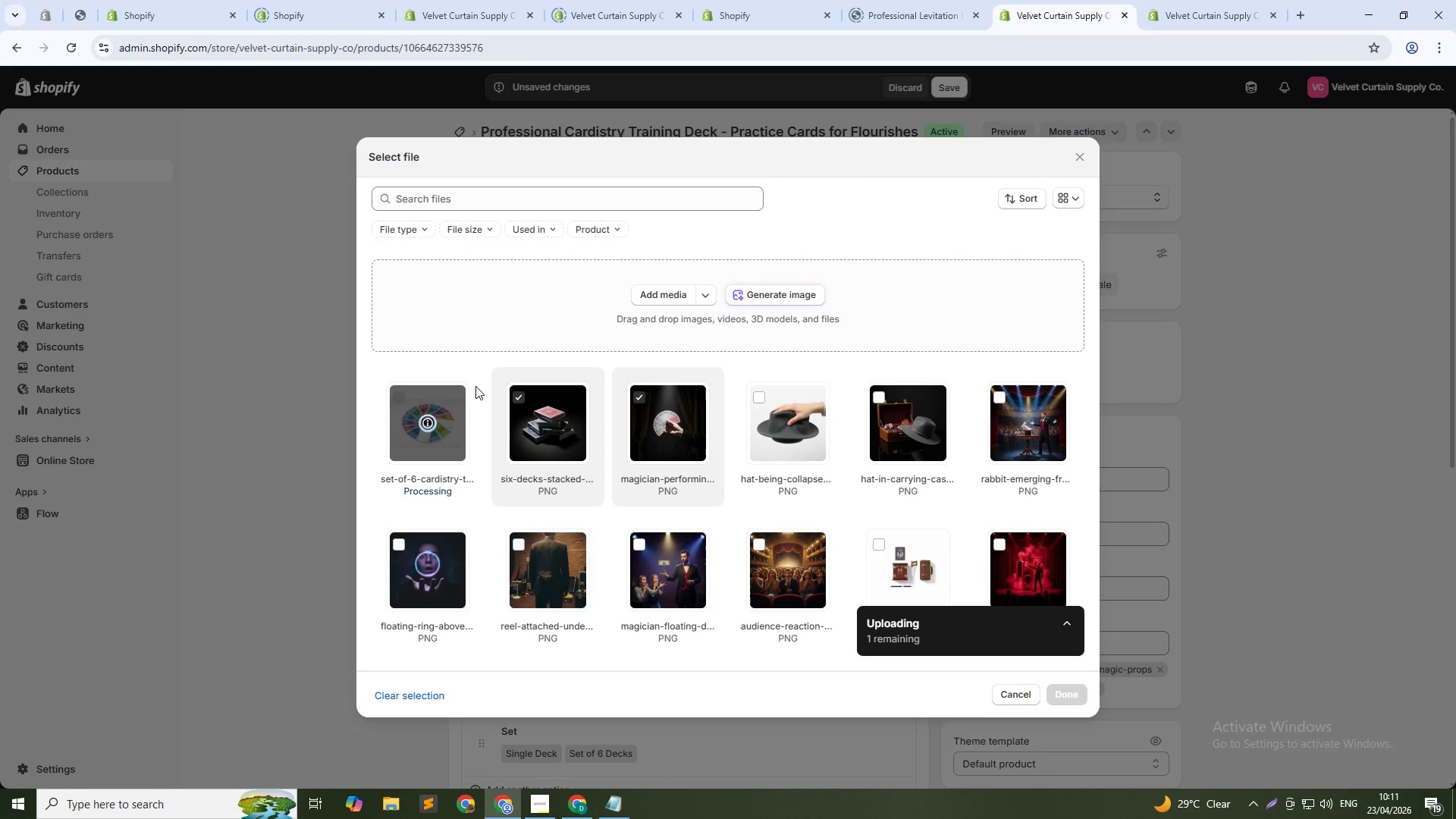 
wait(8.27)
 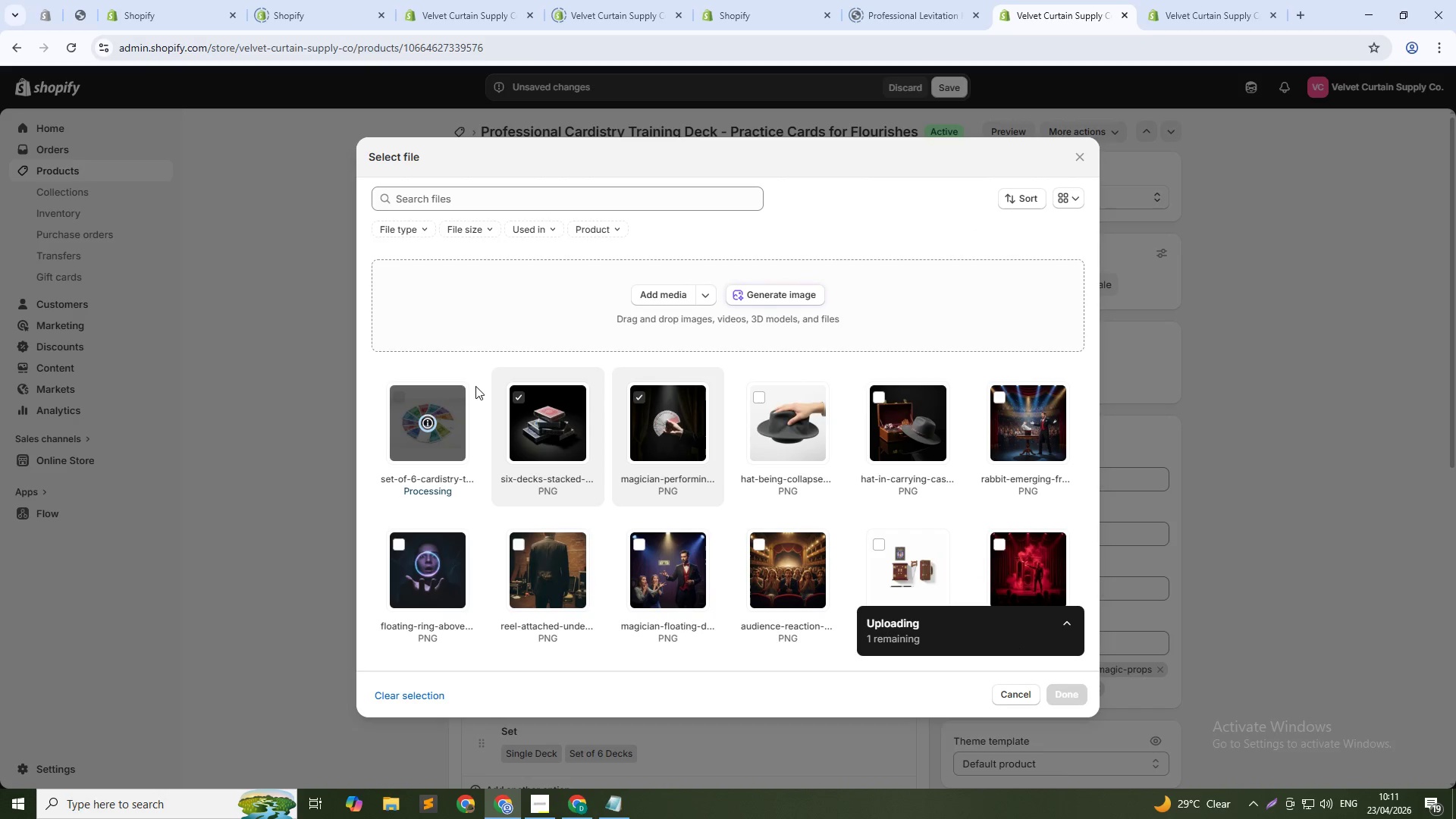 
left_click([769, 303])
 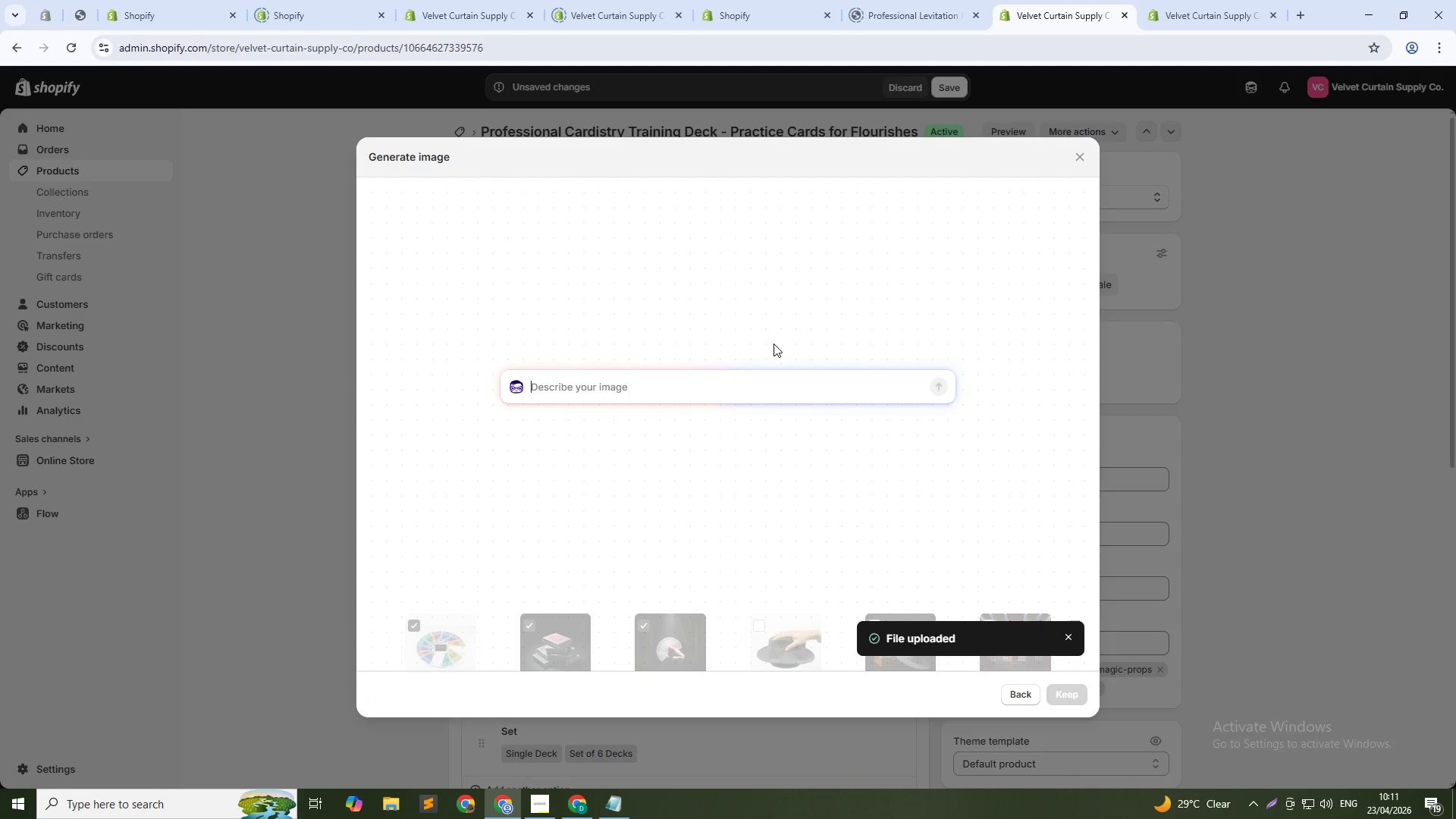 
key(Control+ControlLeft)
 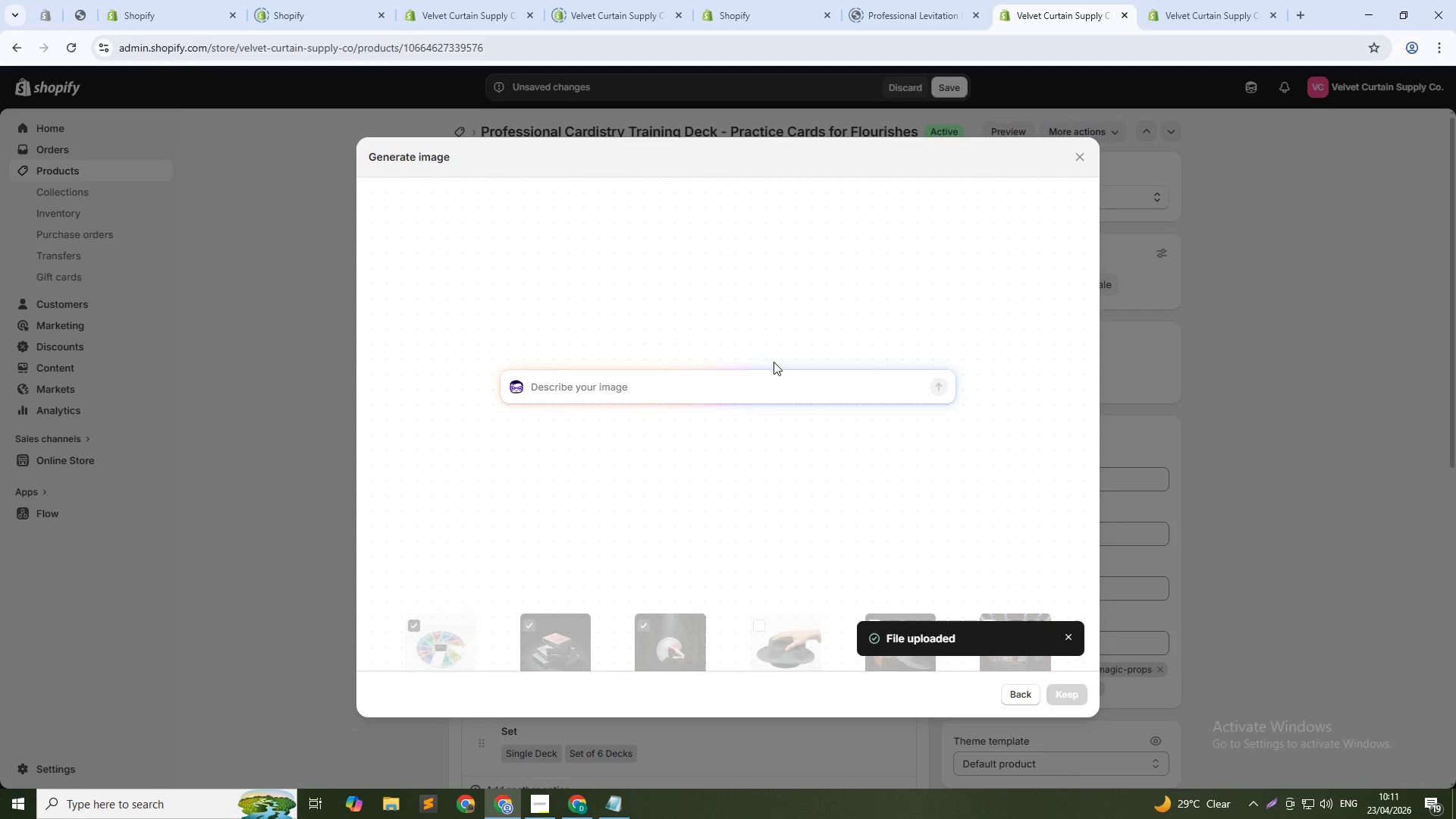 
key(Control+V)
 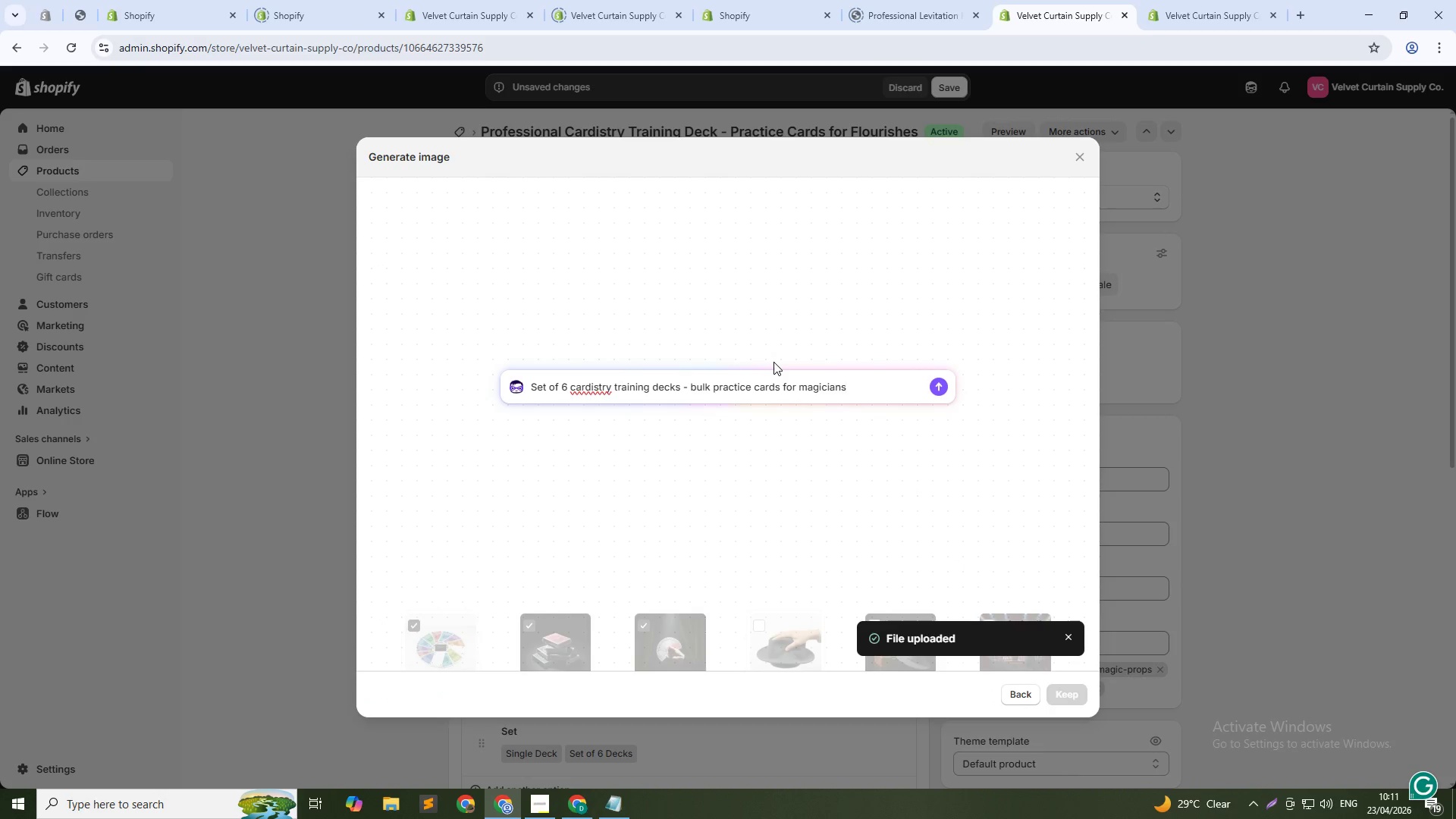 
type(, black background)
 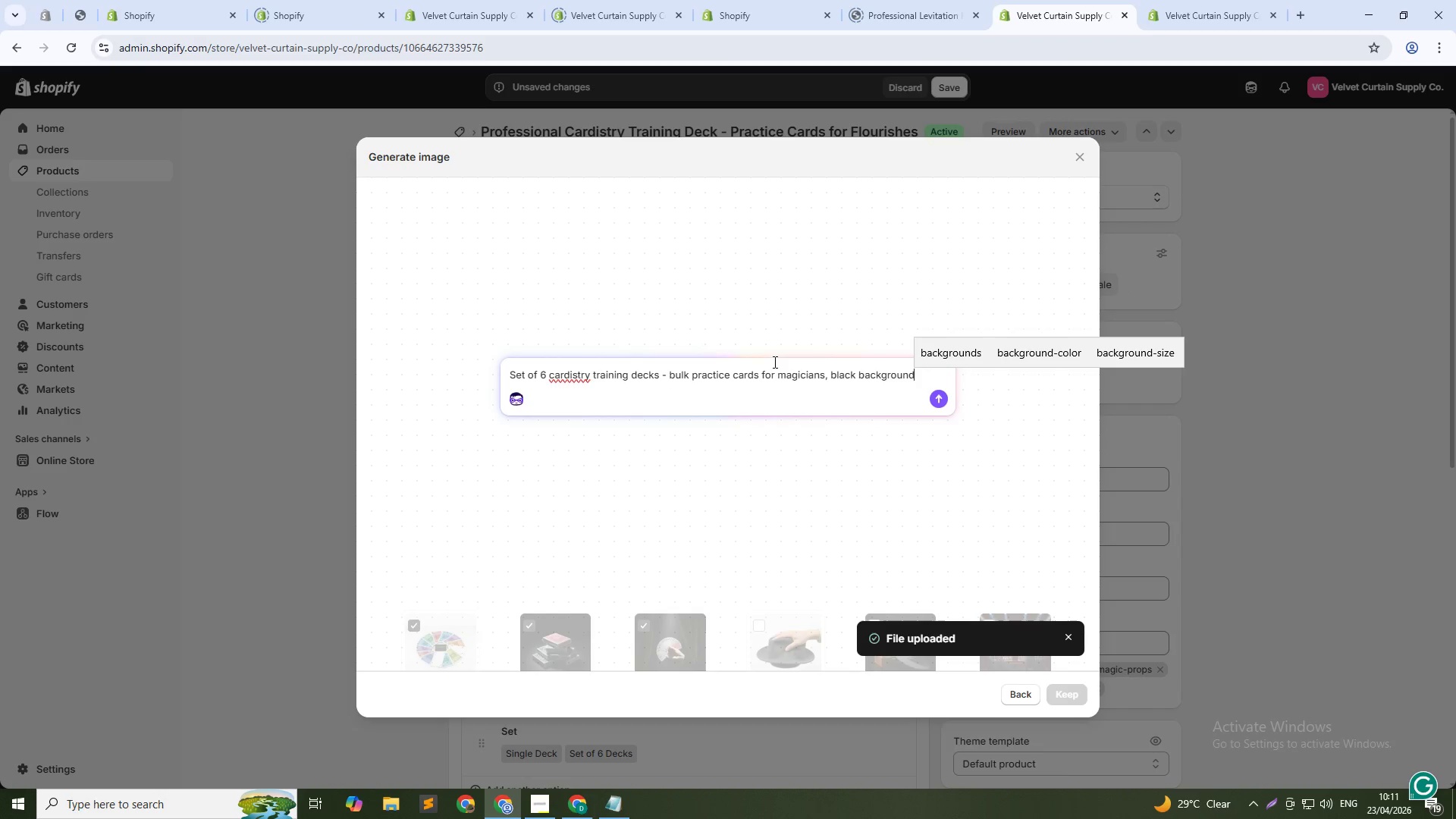 
key(Comma)
 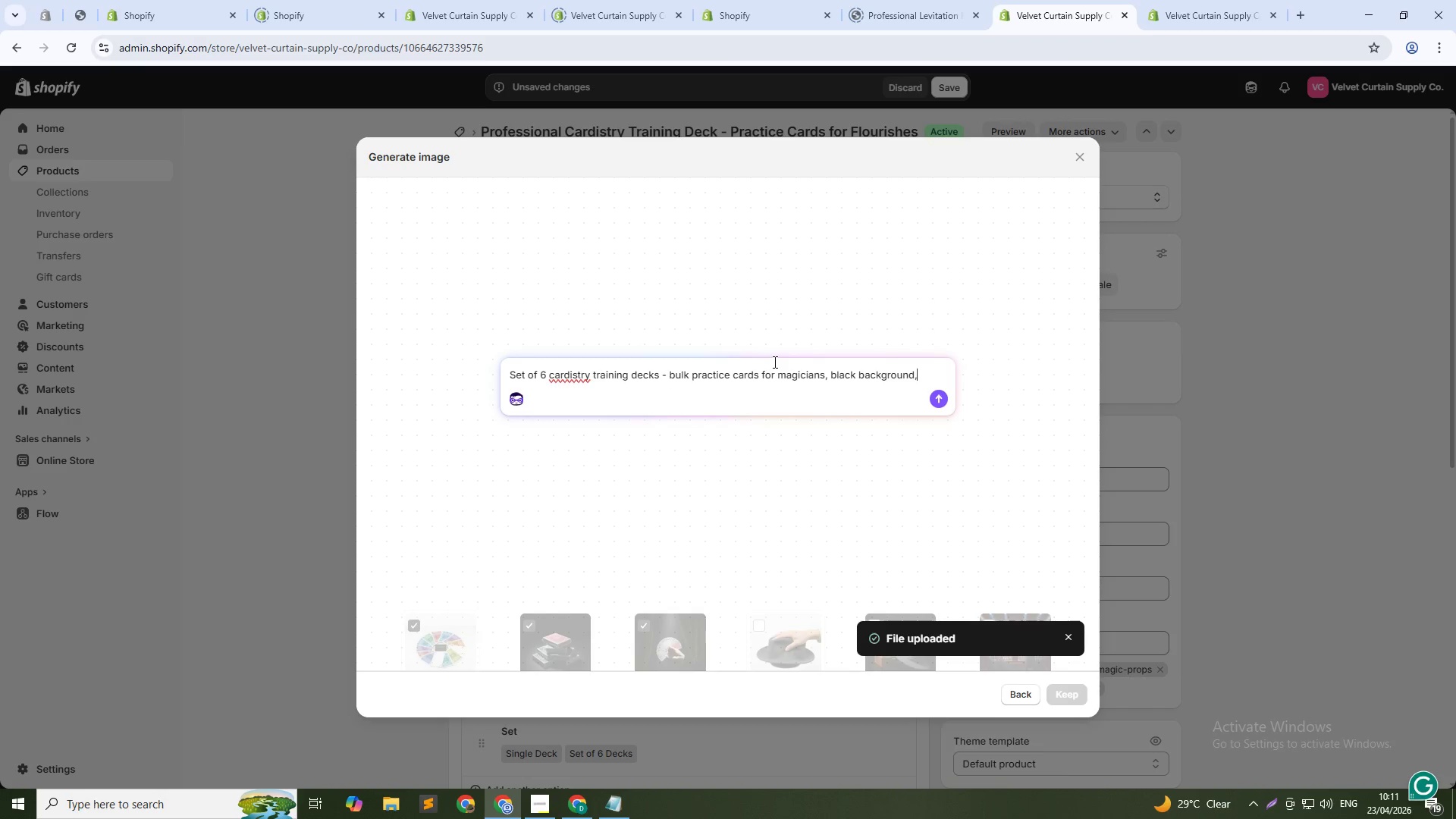 
key(Space)
 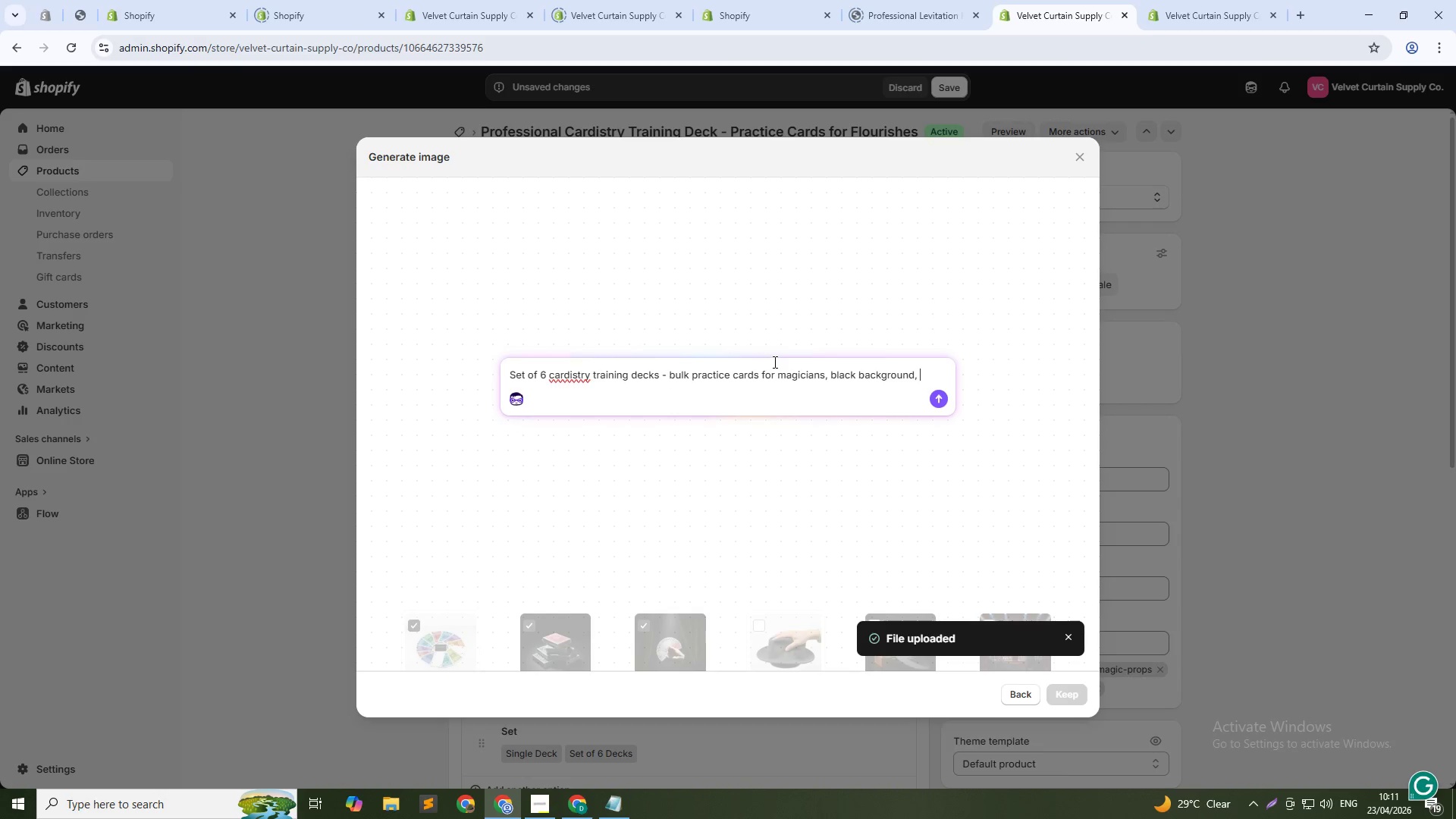 
key(1)
 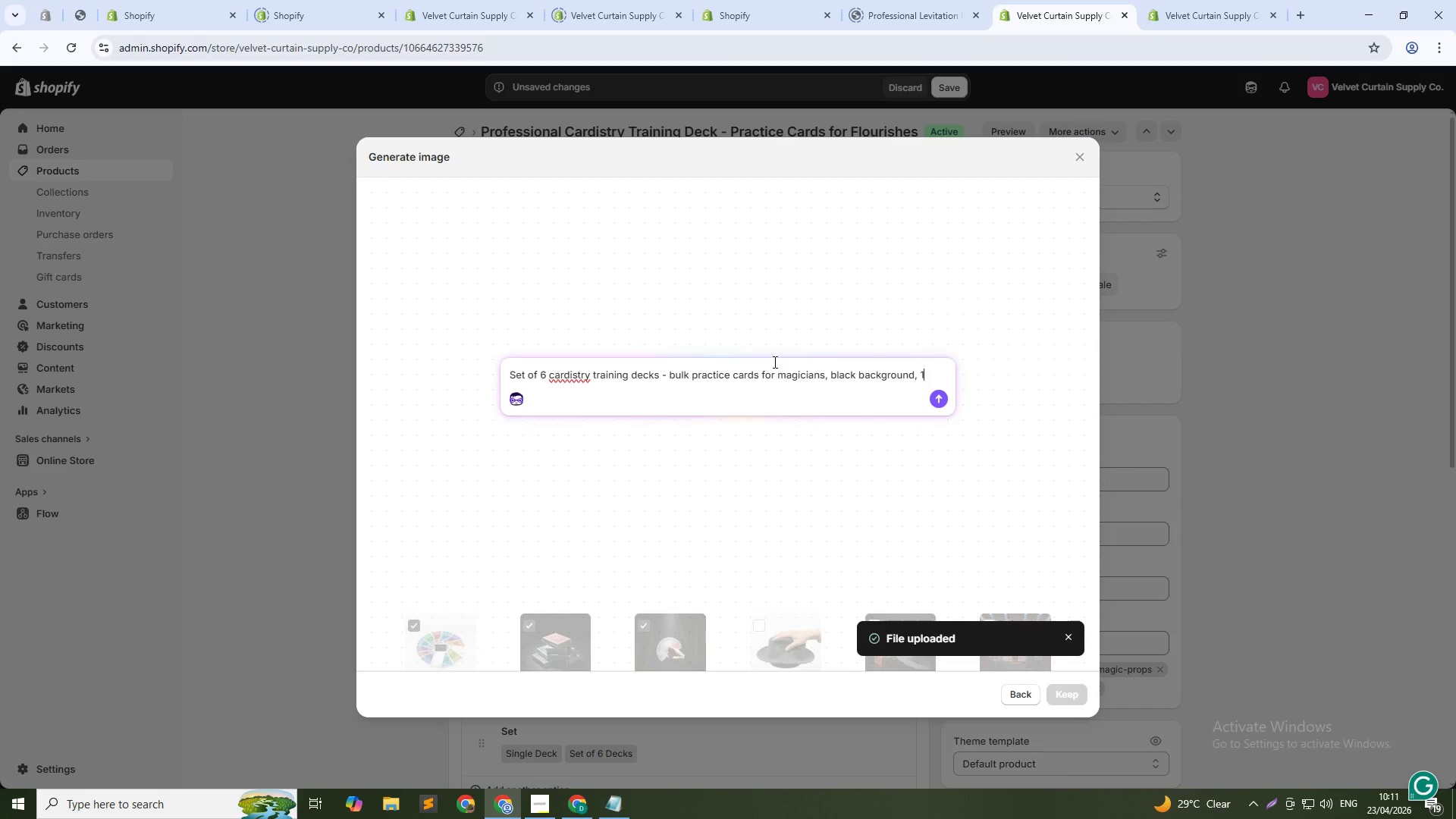 
key(Shift+ShiftRight)
 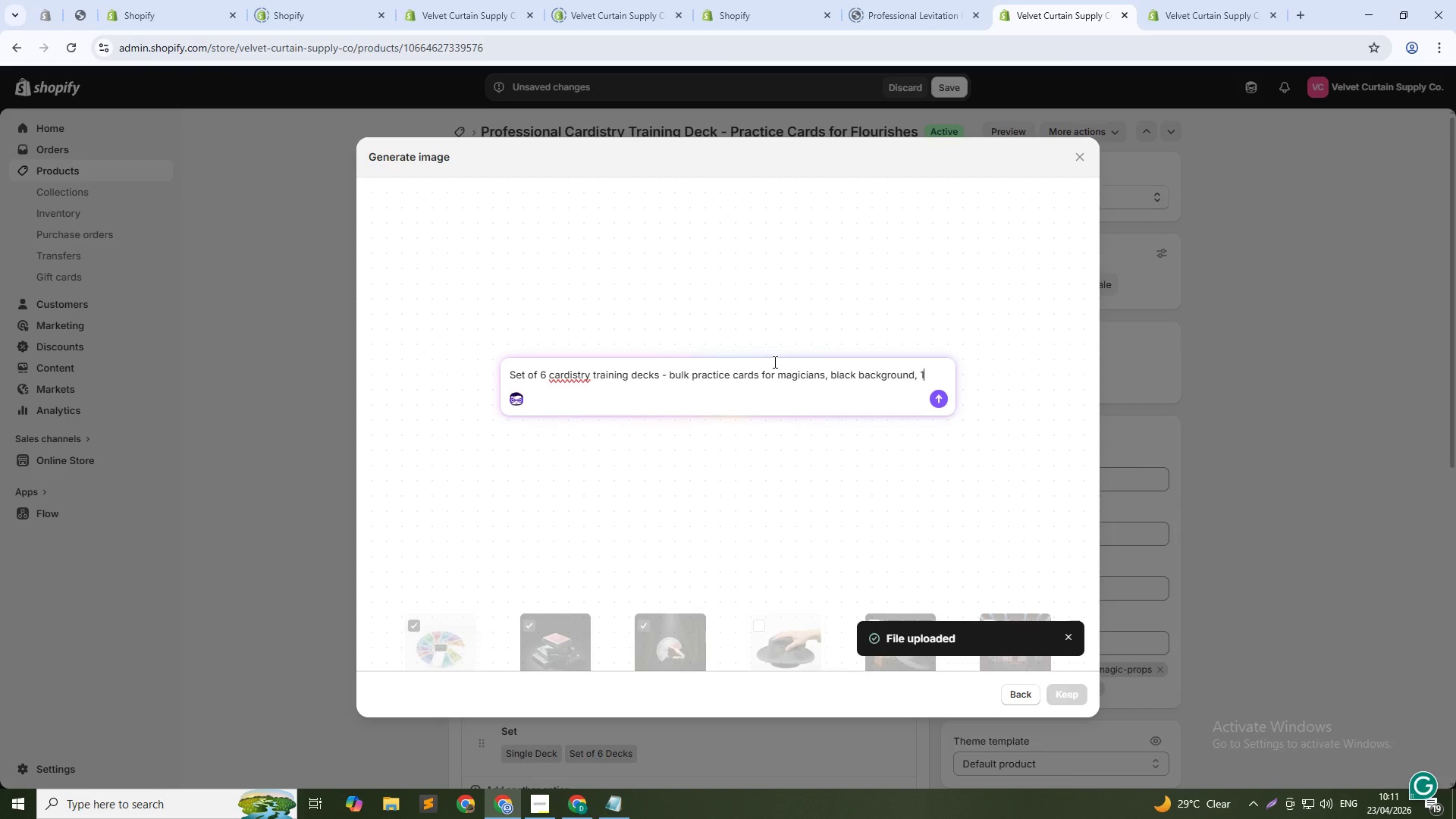 
key(Shift+Semicolon)
 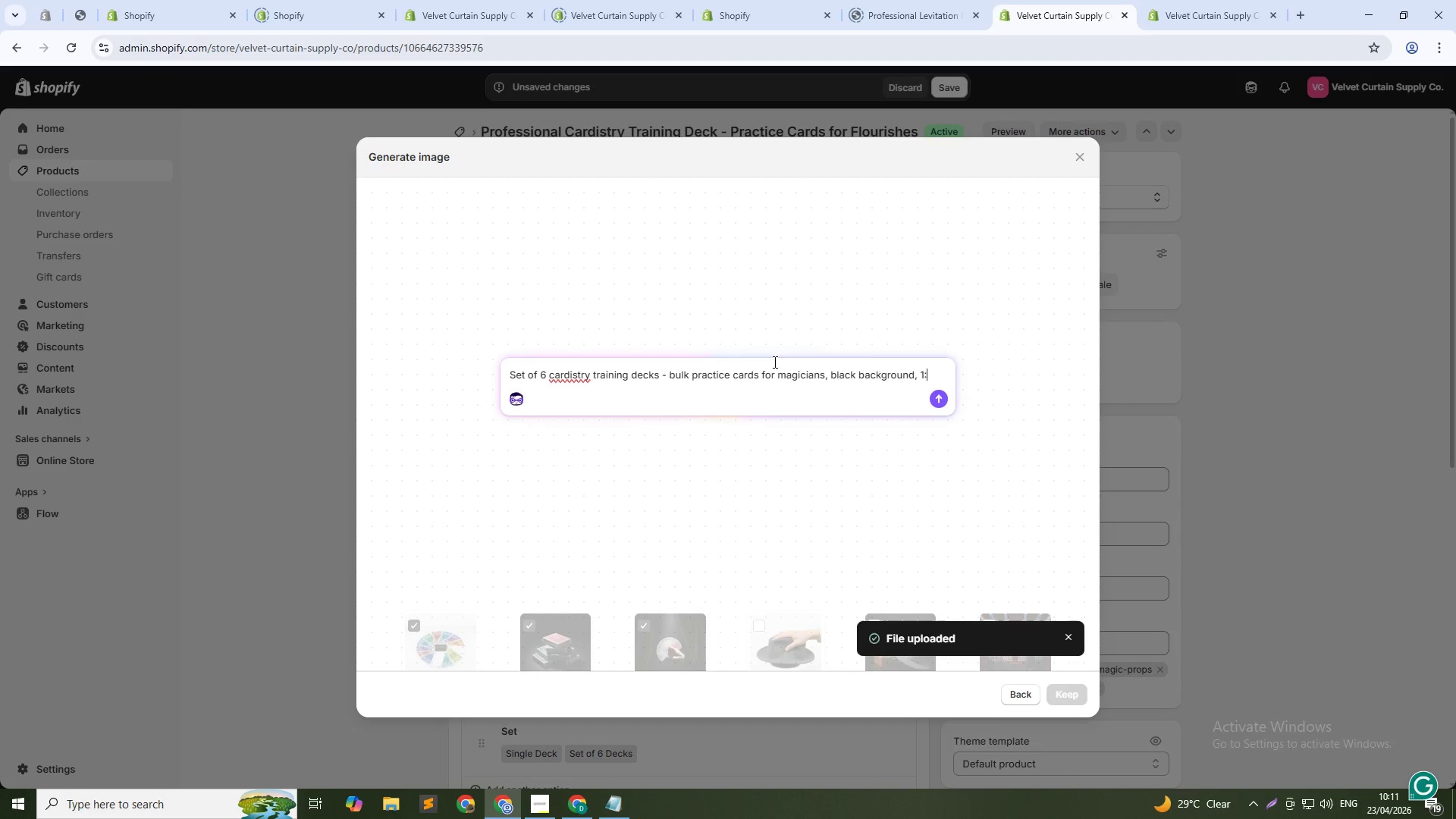 
key(1)
 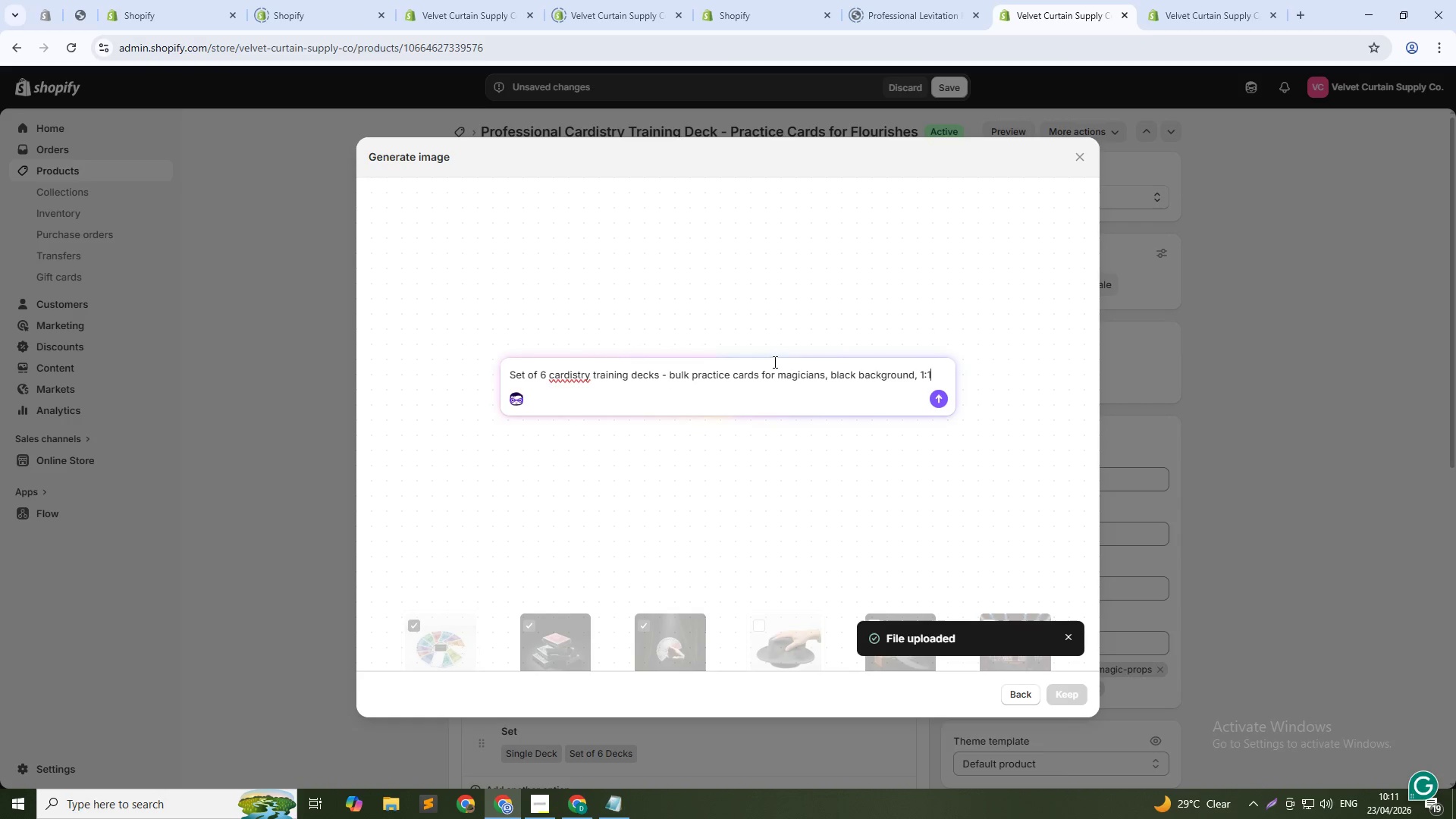 
key(Enter)
 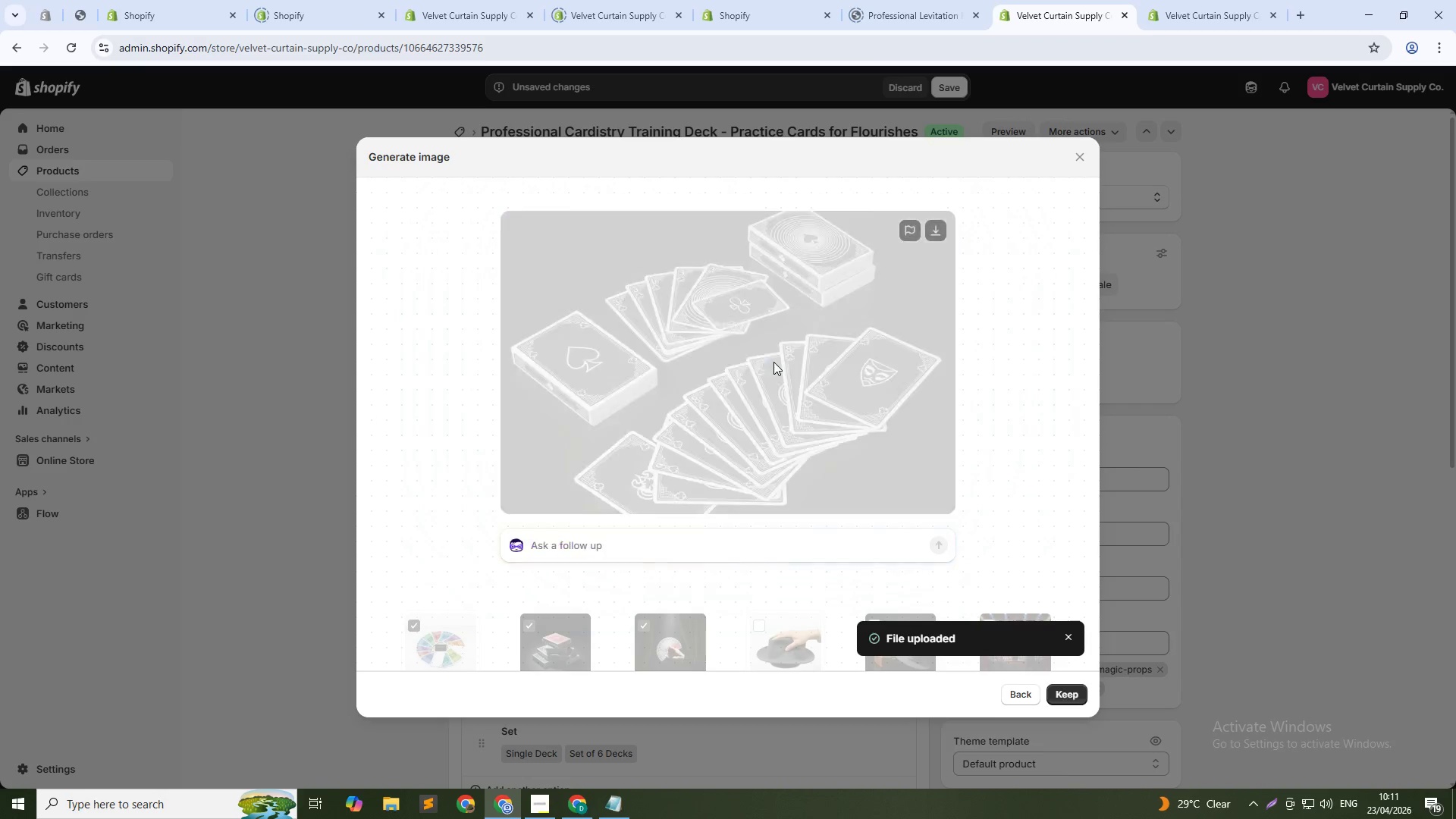 
wait(26.12)
 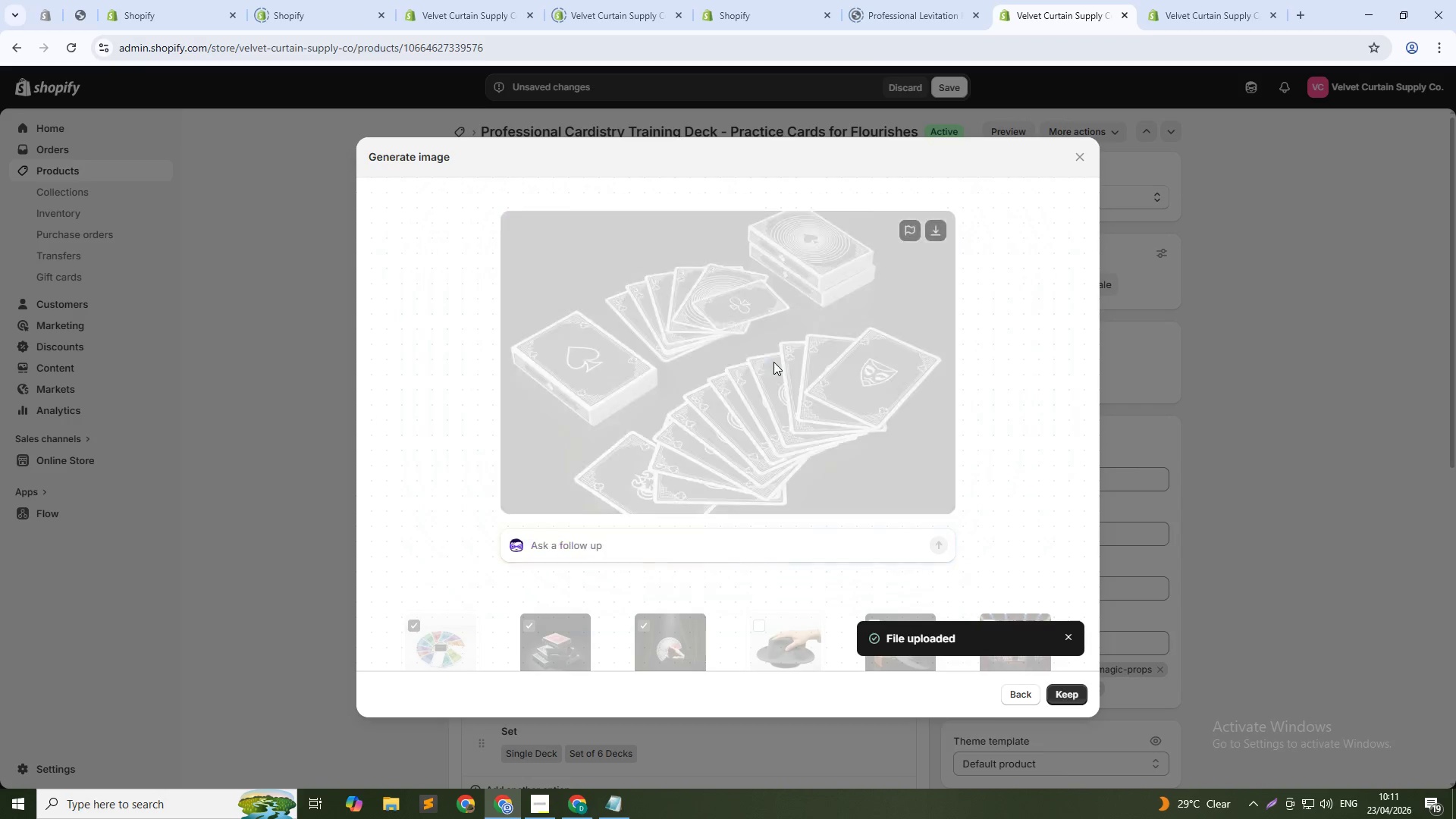 
left_click([1057, 701])
 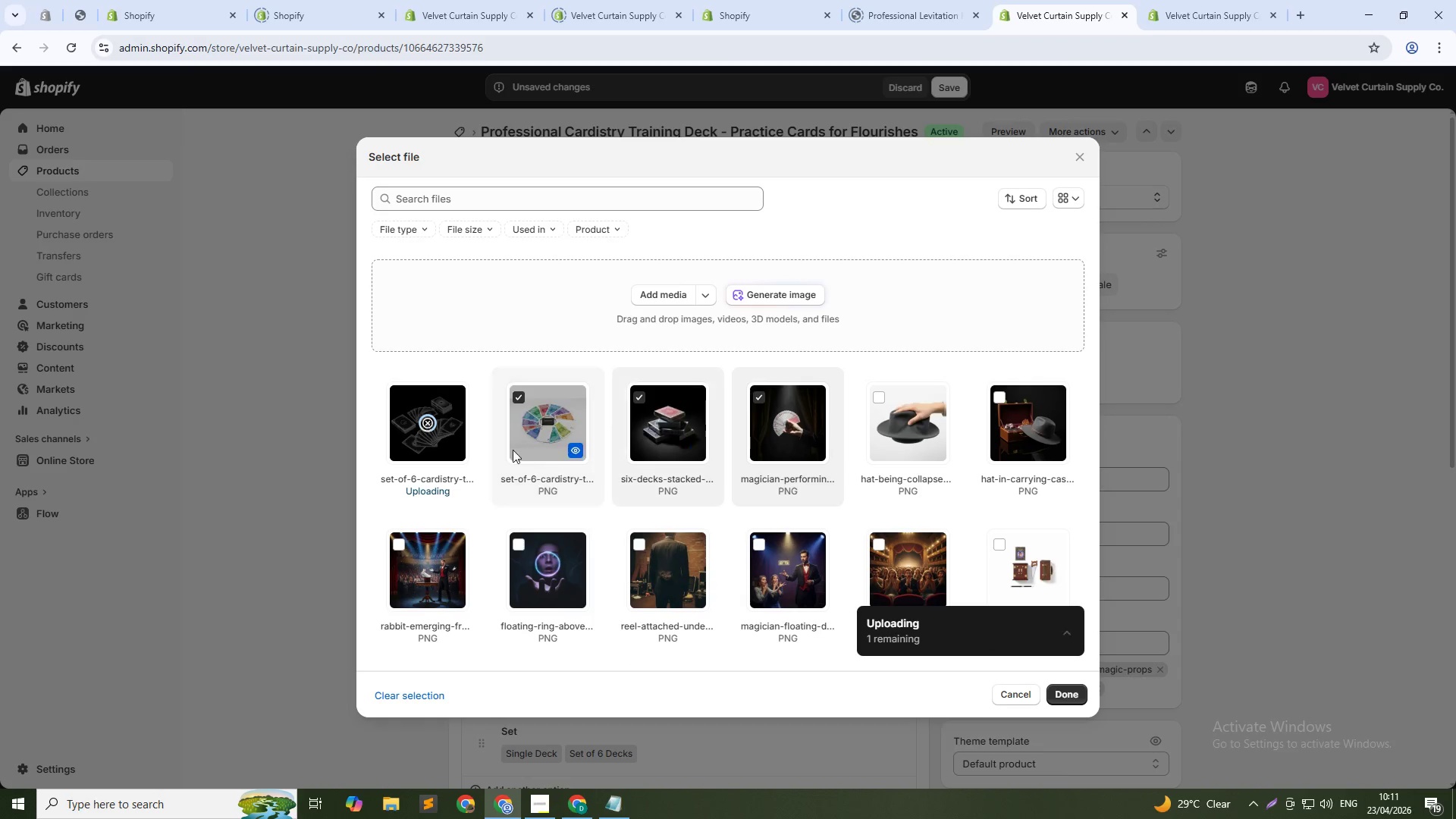 
left_click([527, 435])
 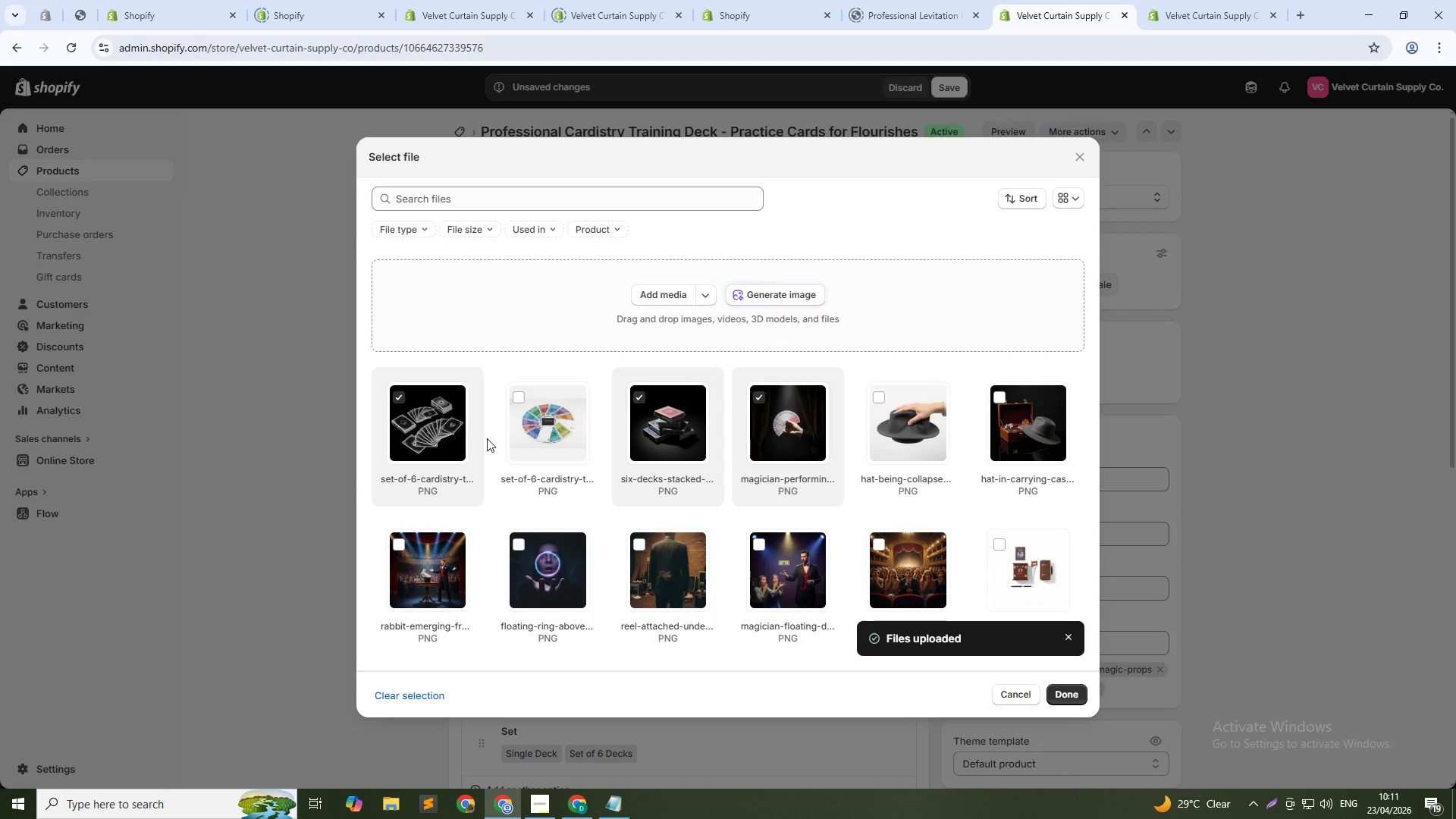 
wait(13.33)
 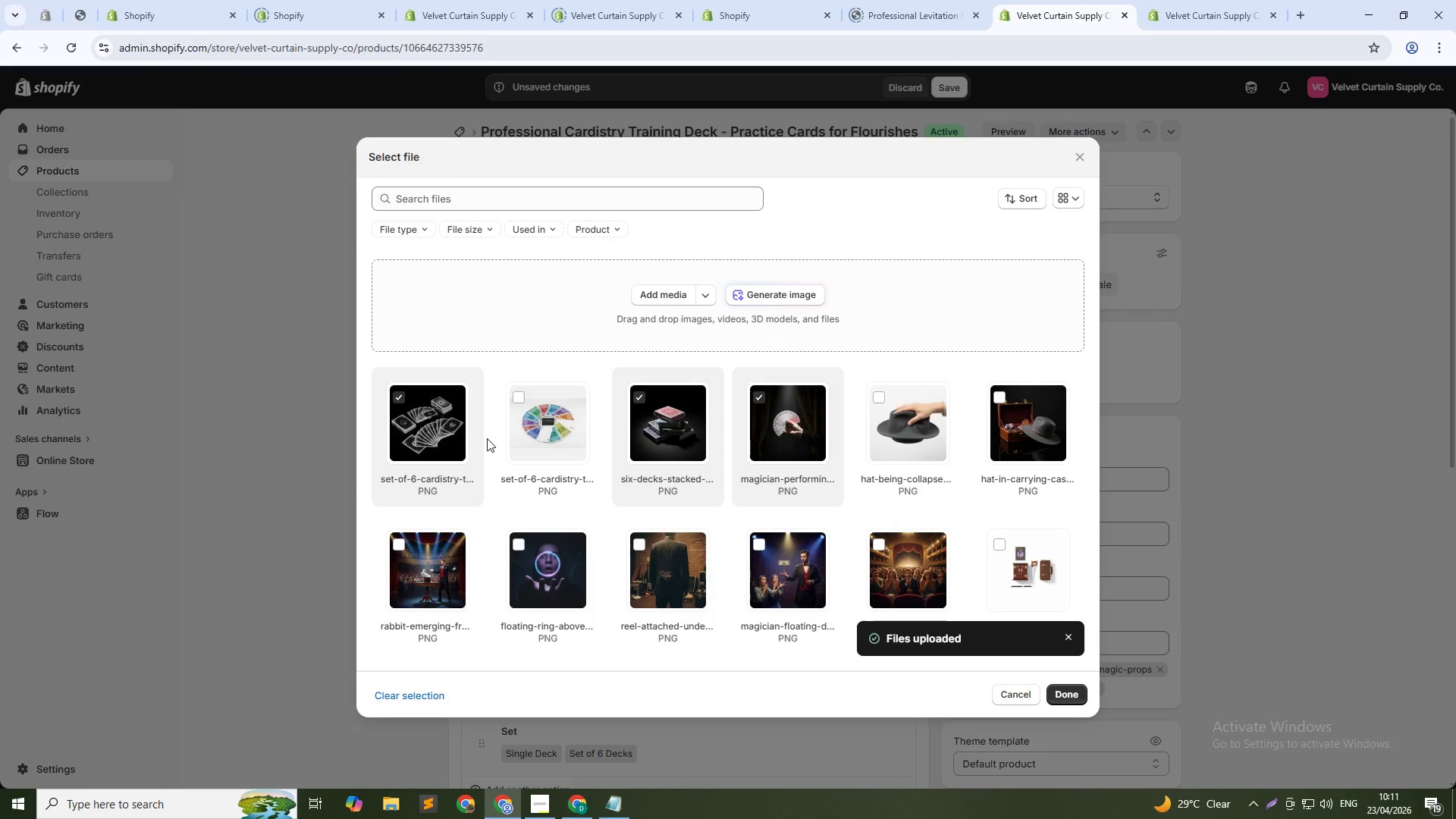 
left_click([1071, 699])
 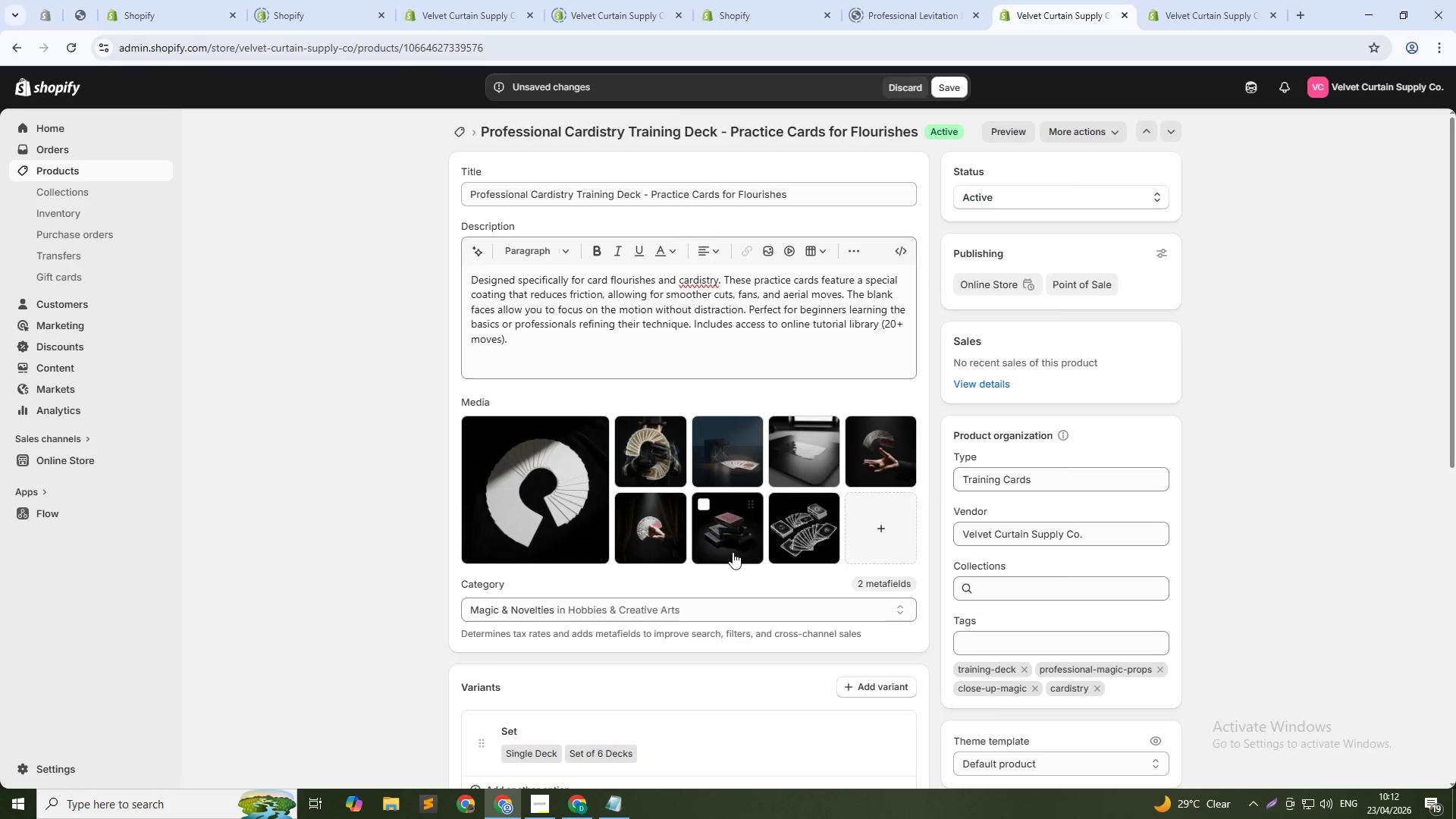 
left_click([776, 540])
 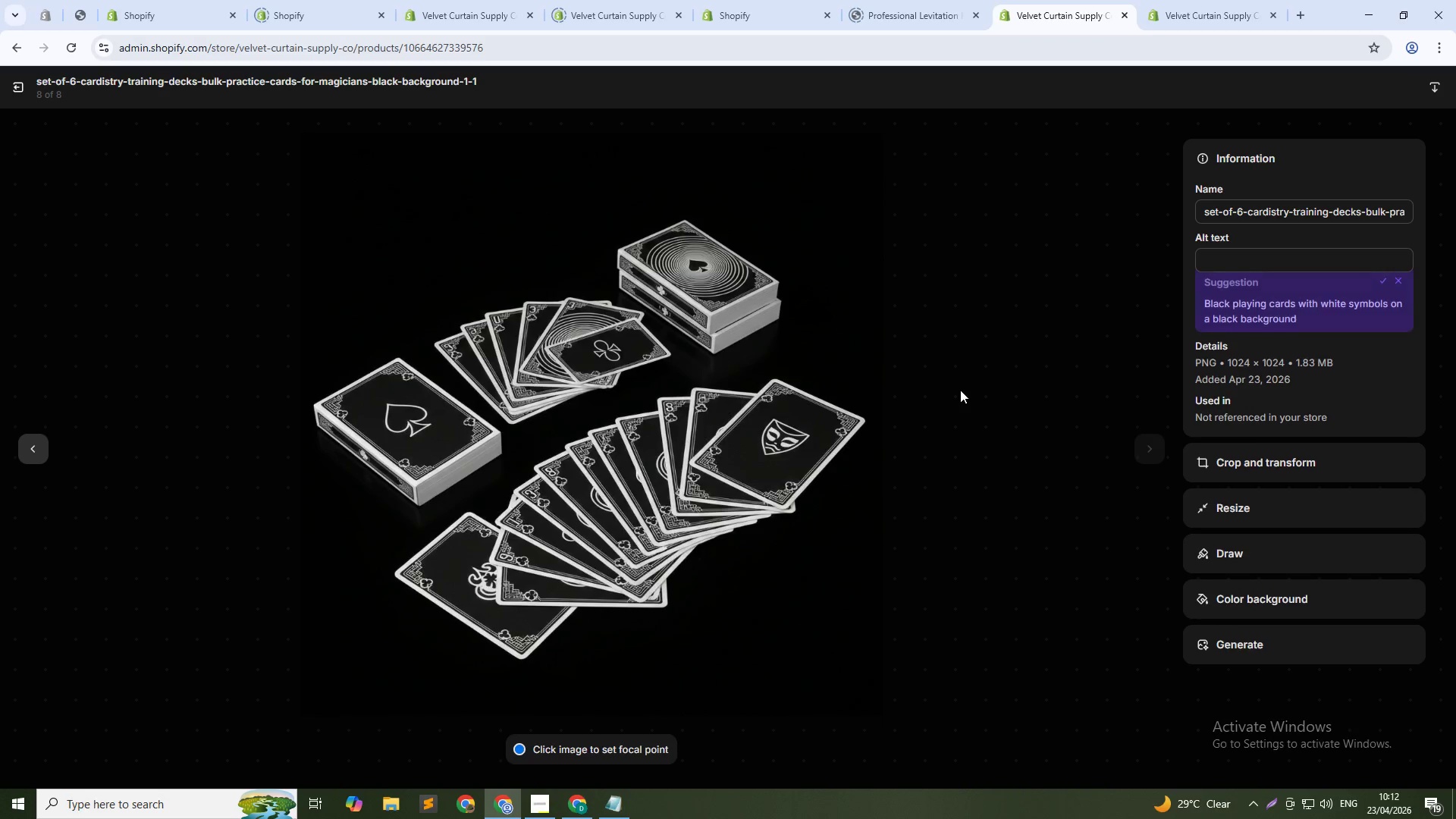 
left_click([1273, 264])
 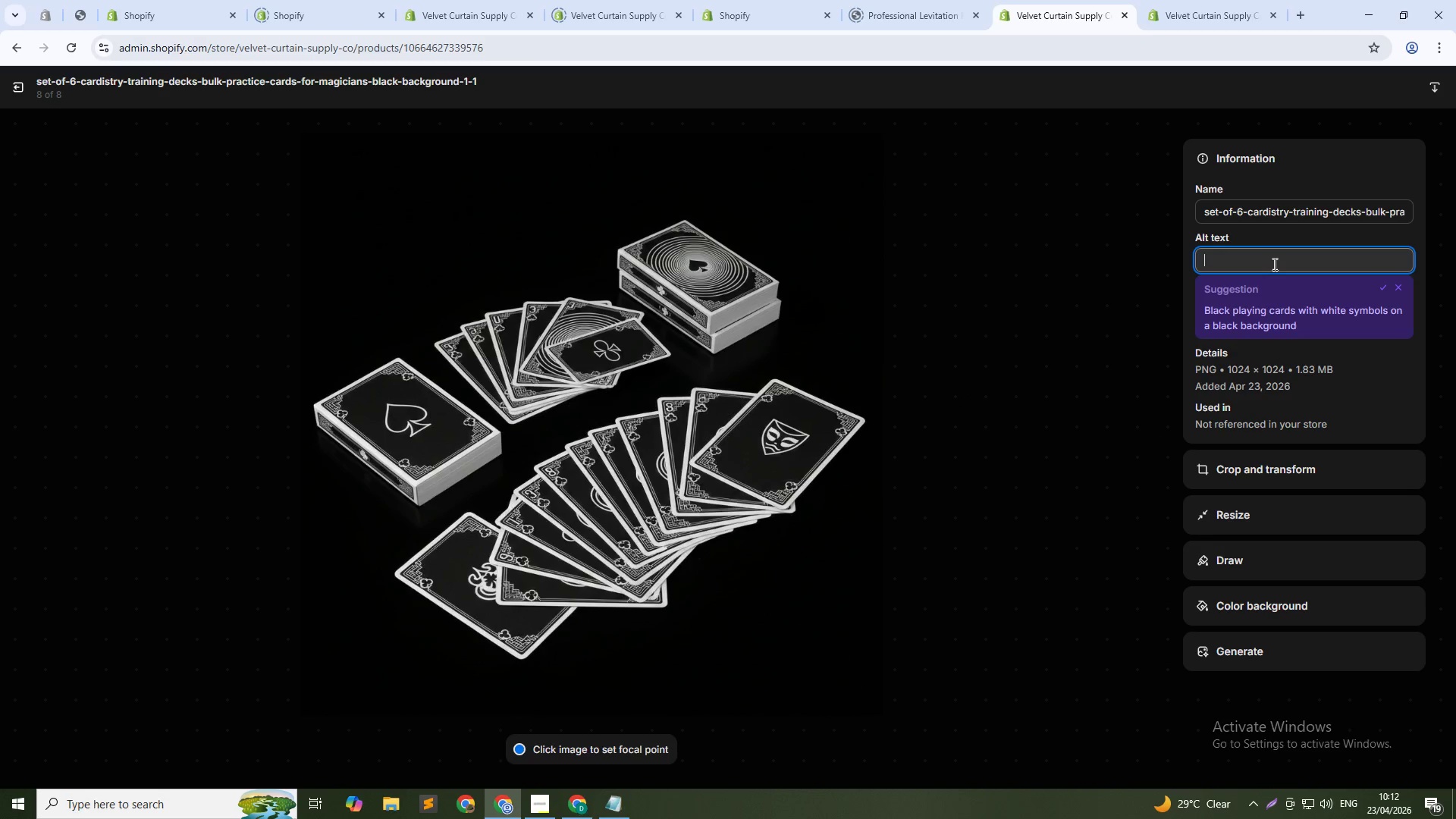 
key(Control+V)
 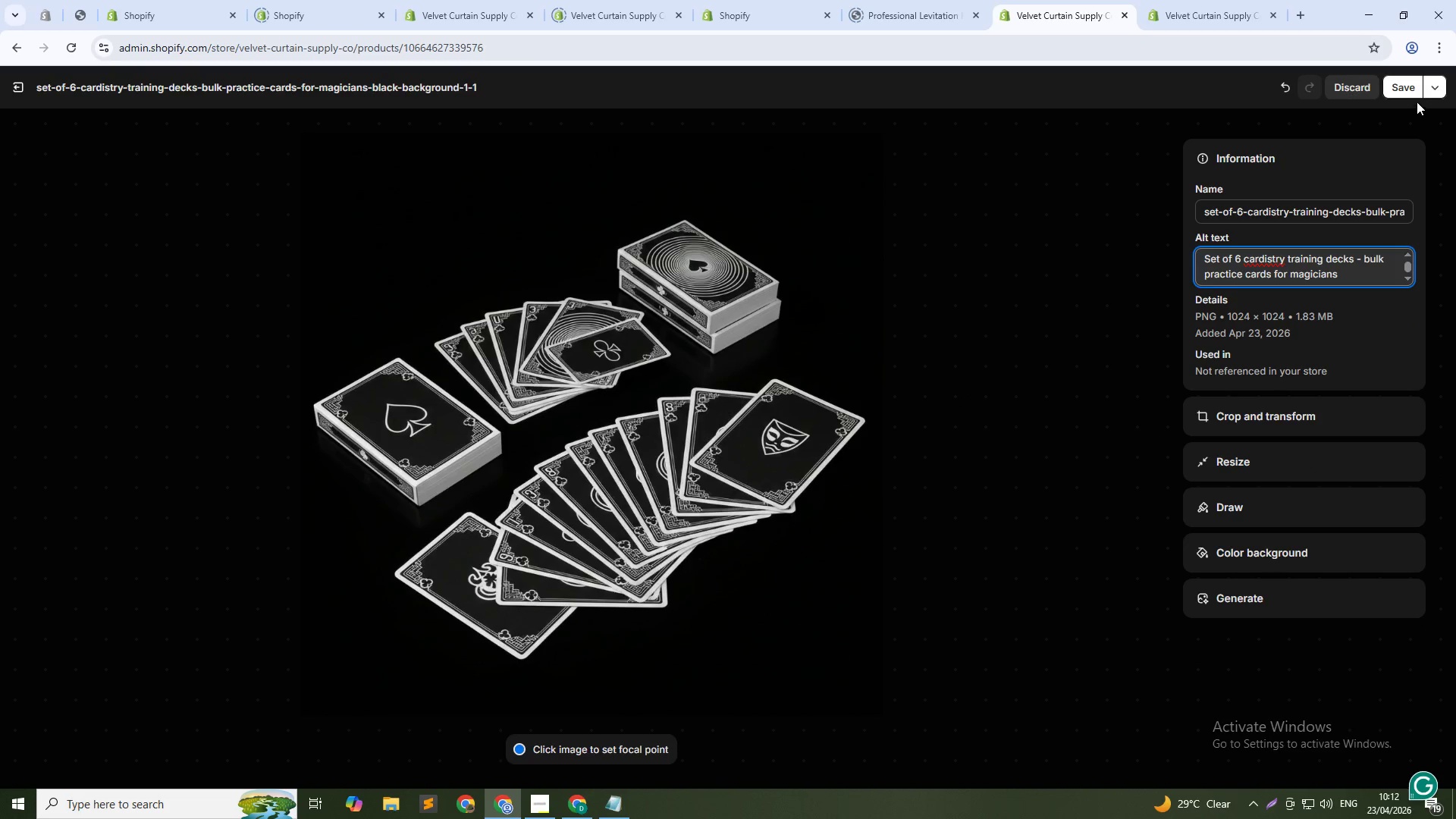 
left_click([1407, 93])
 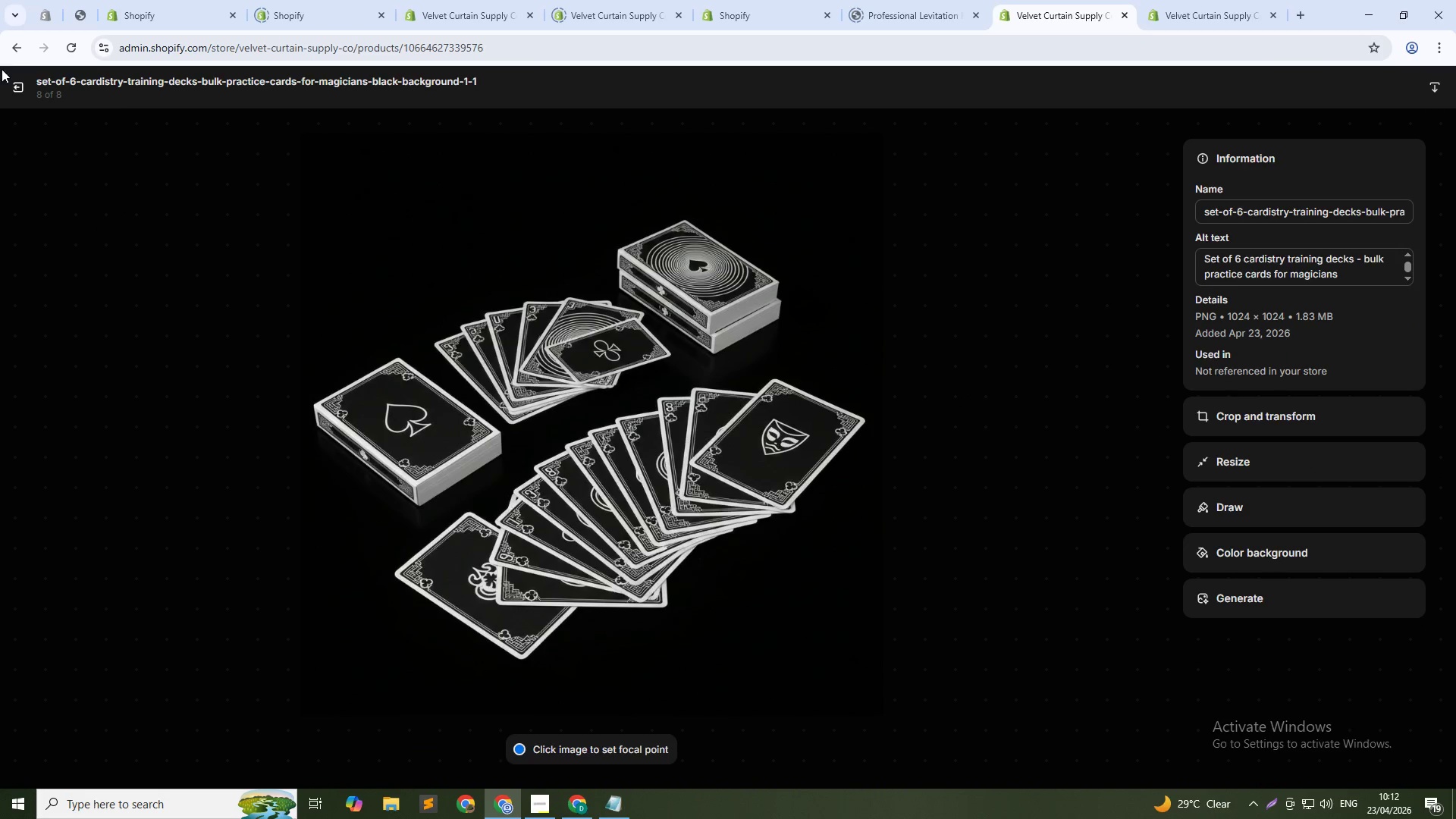 
left_click([20, 89])
 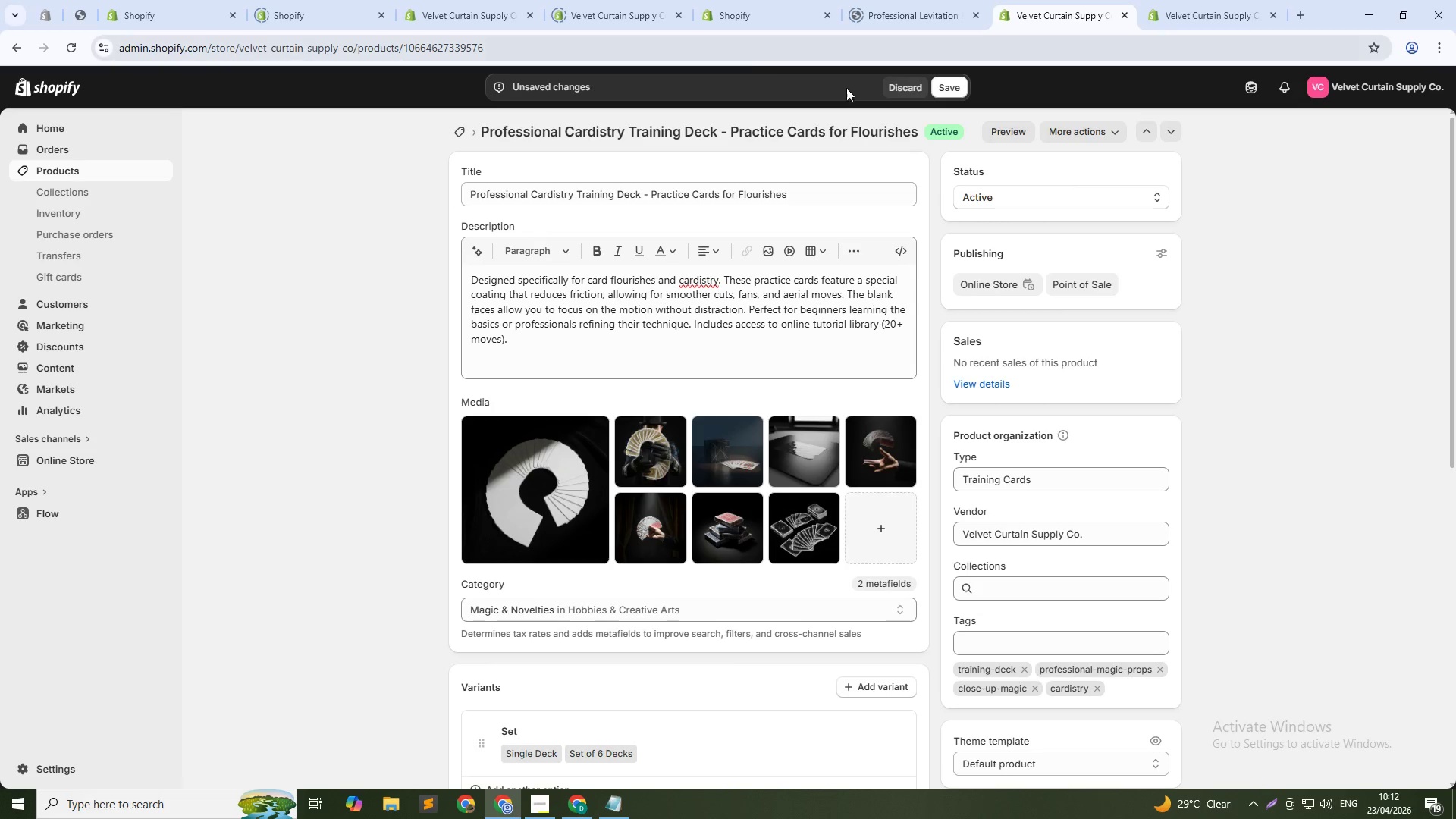 
left_click([951, 83])
 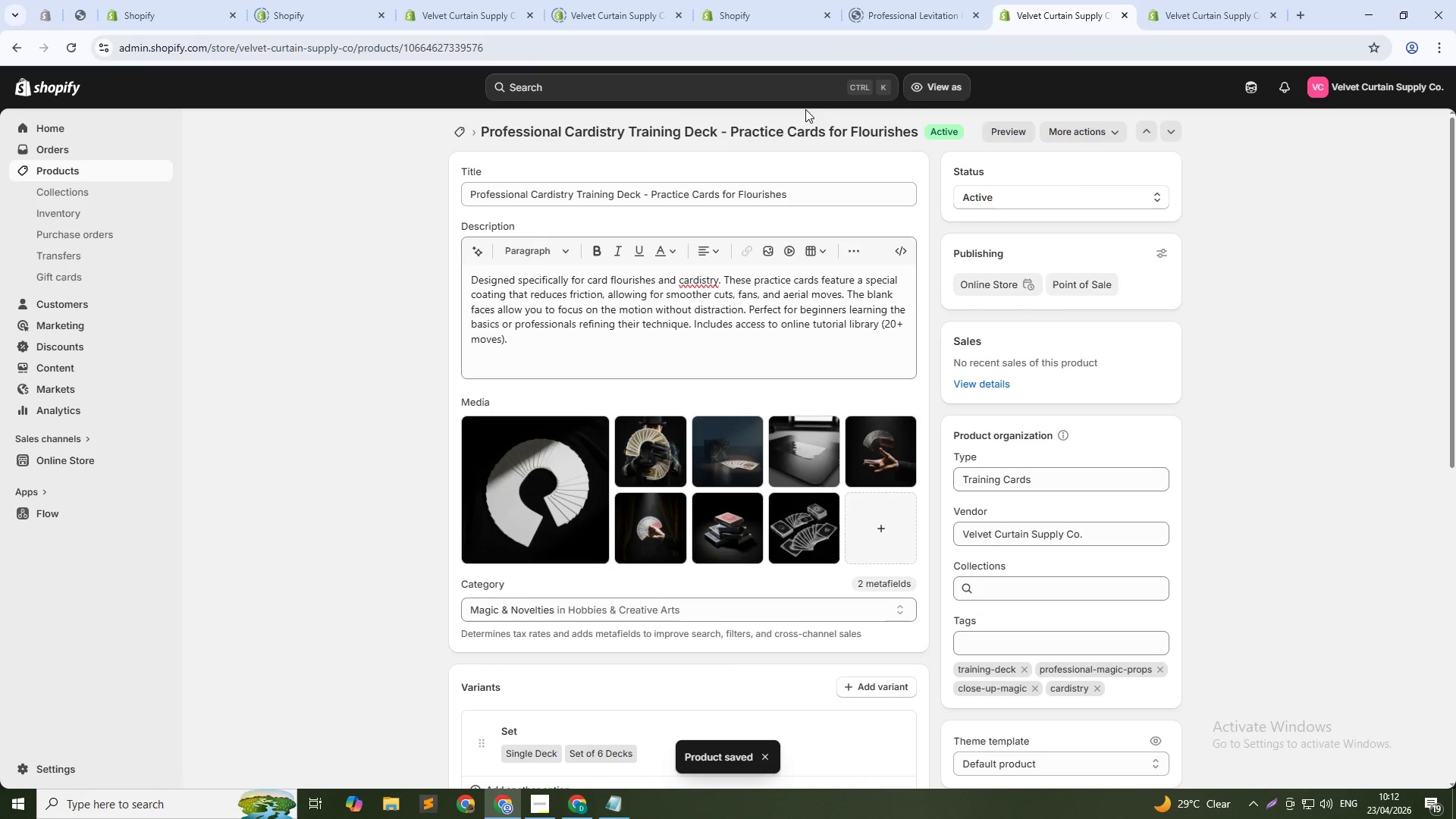 
wait(5.41)
 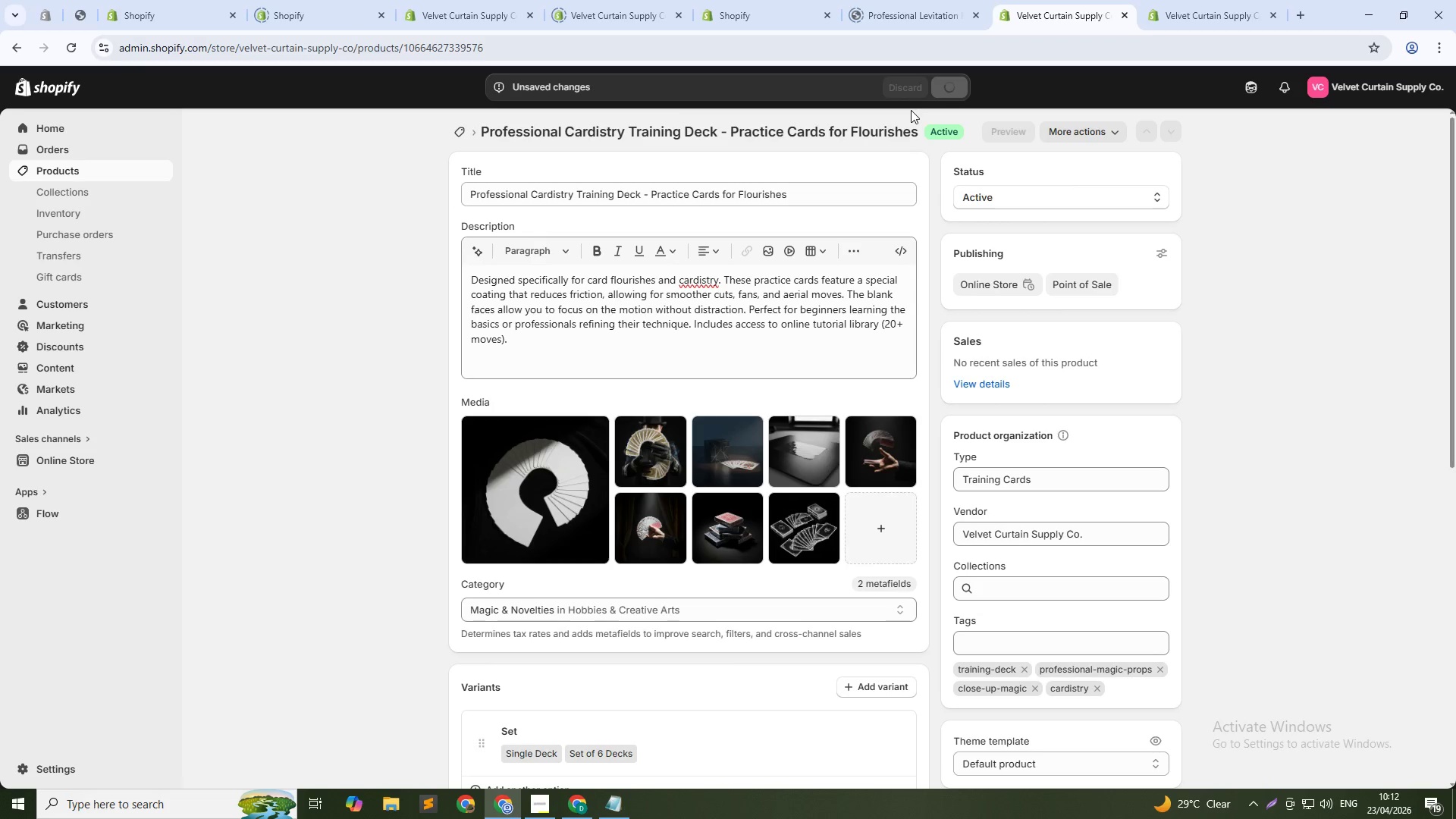 
left_click([463, 130])
 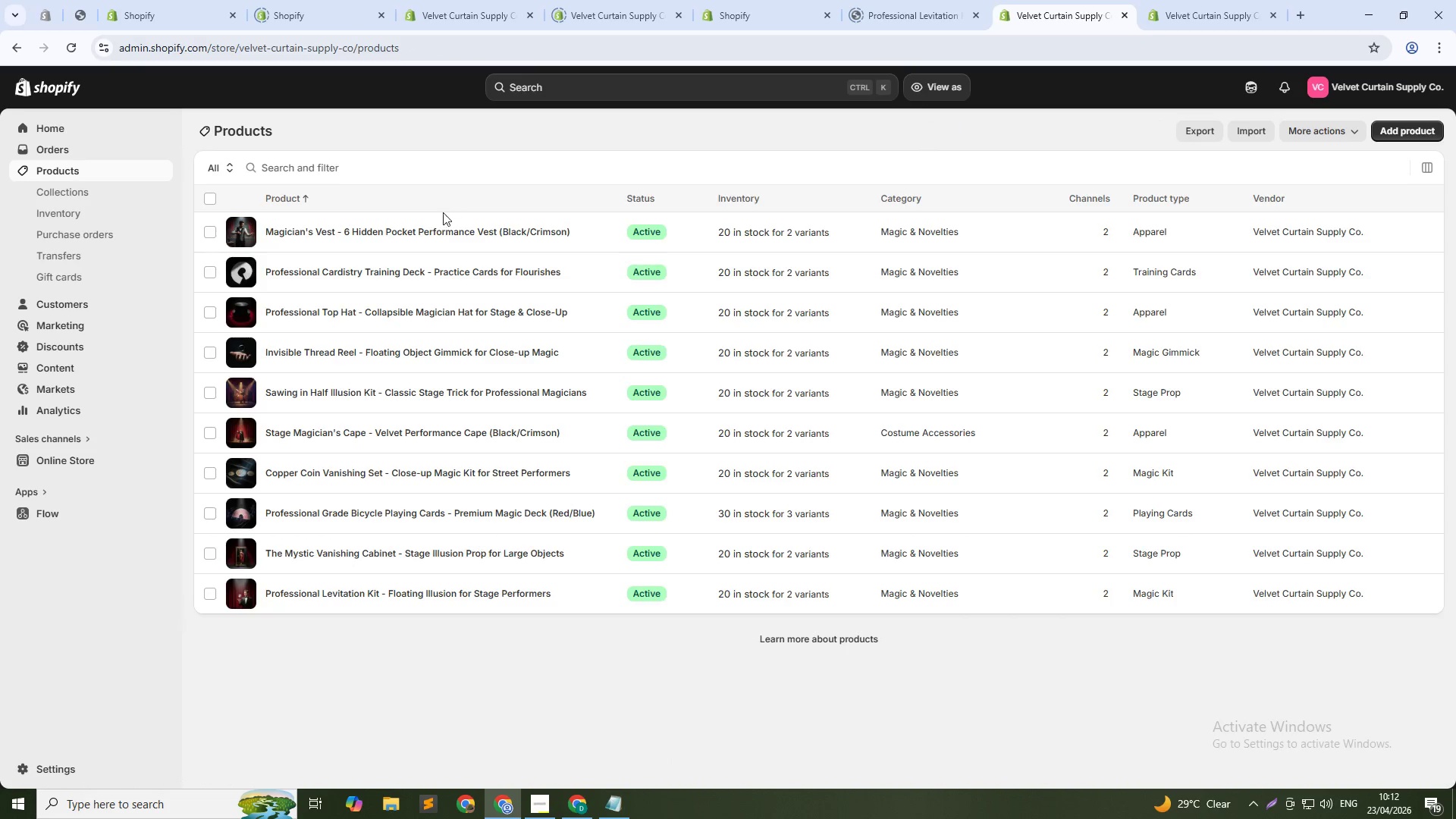 
wait(5.7)
 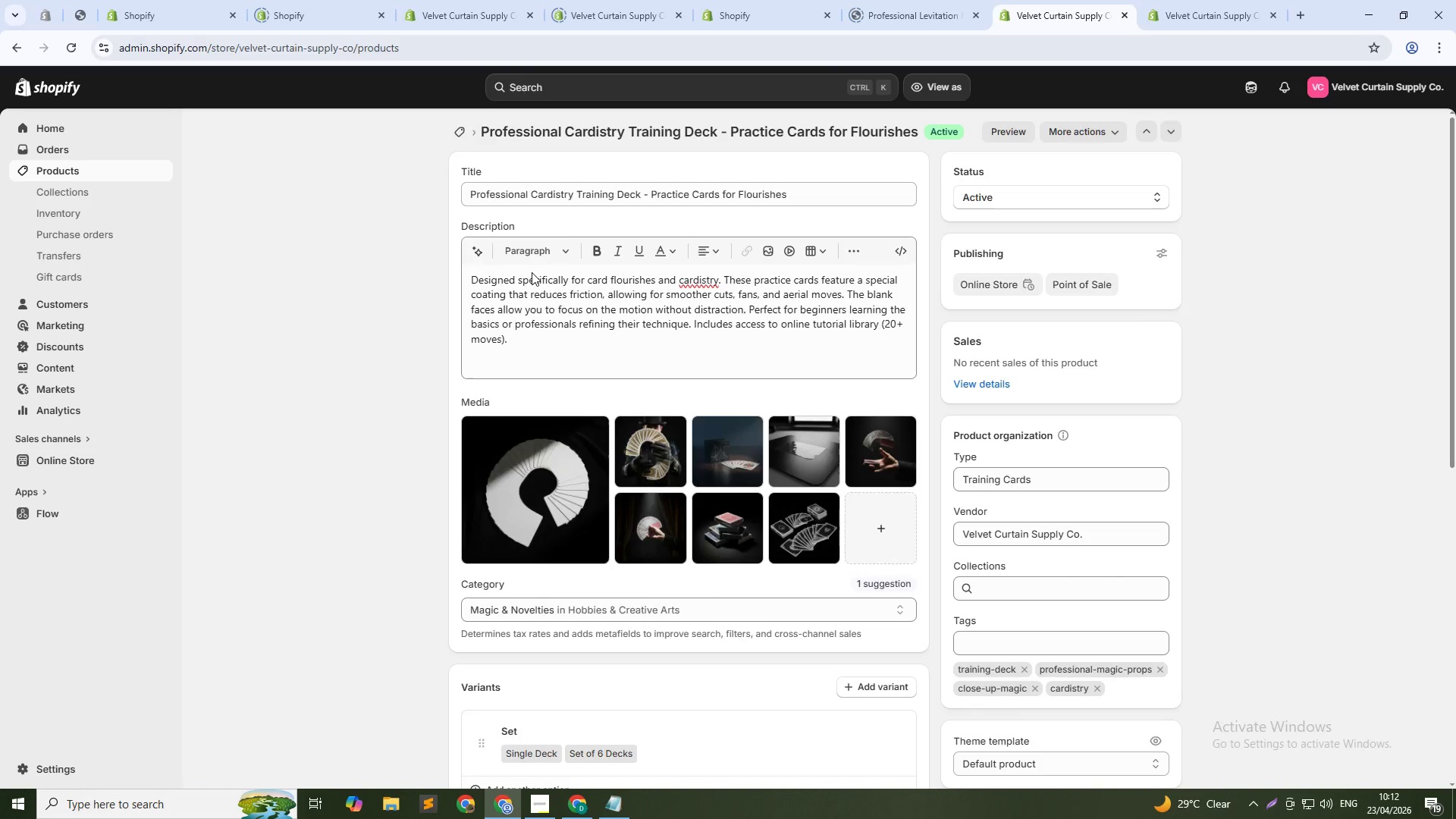 
left_click([453, 231])
 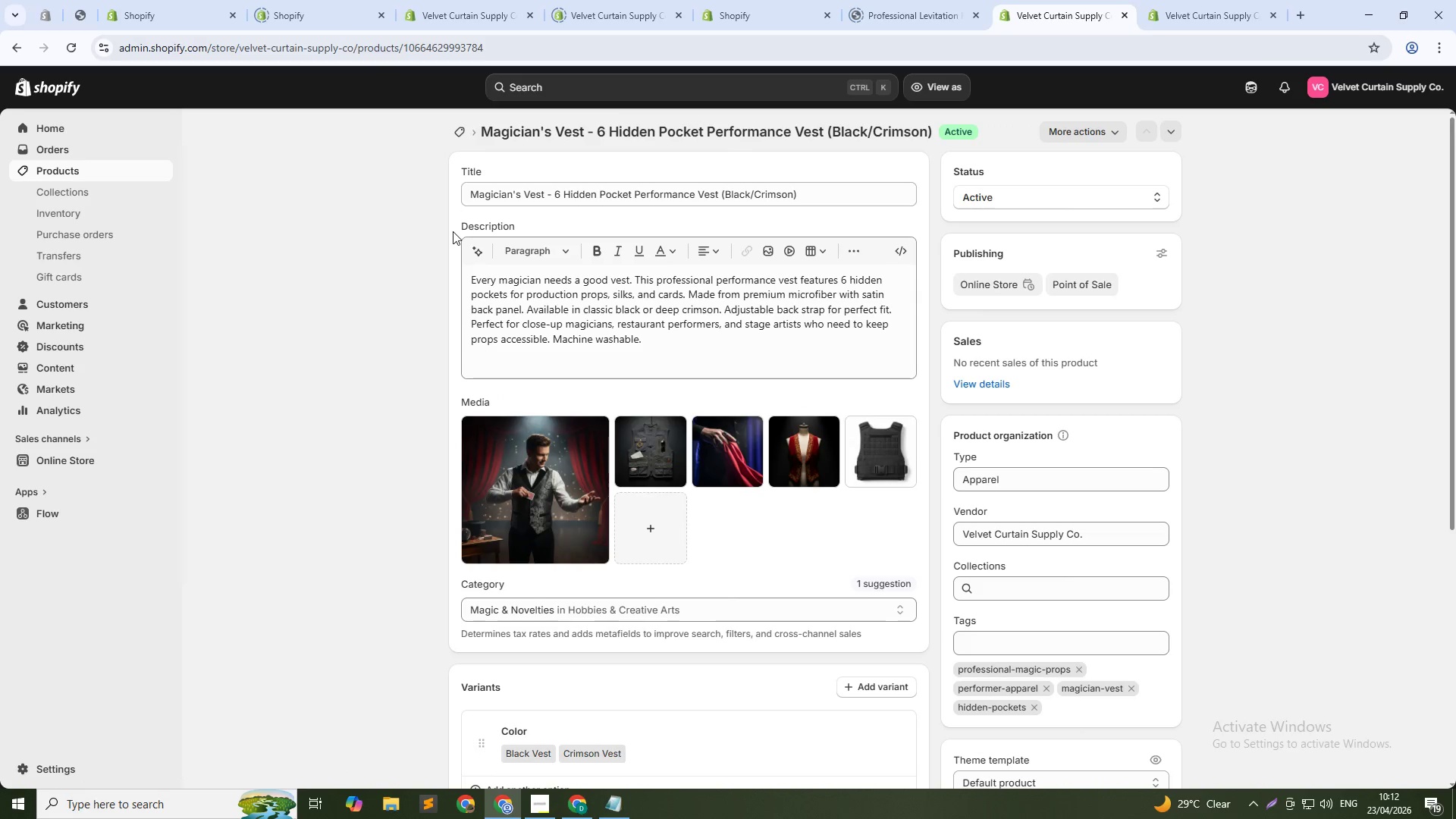 
wait(8.47)
 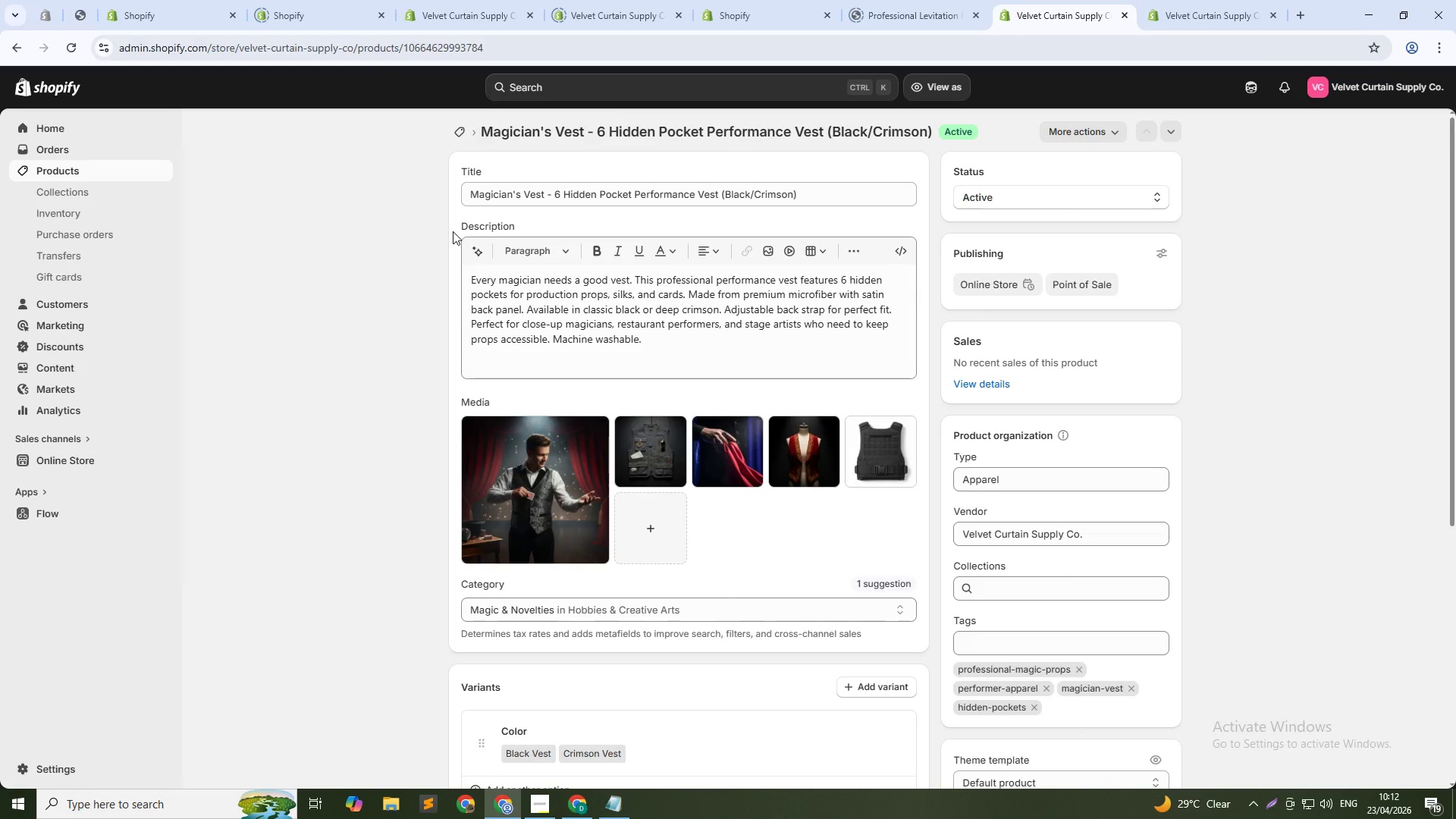 
key(Alt+Tab)